 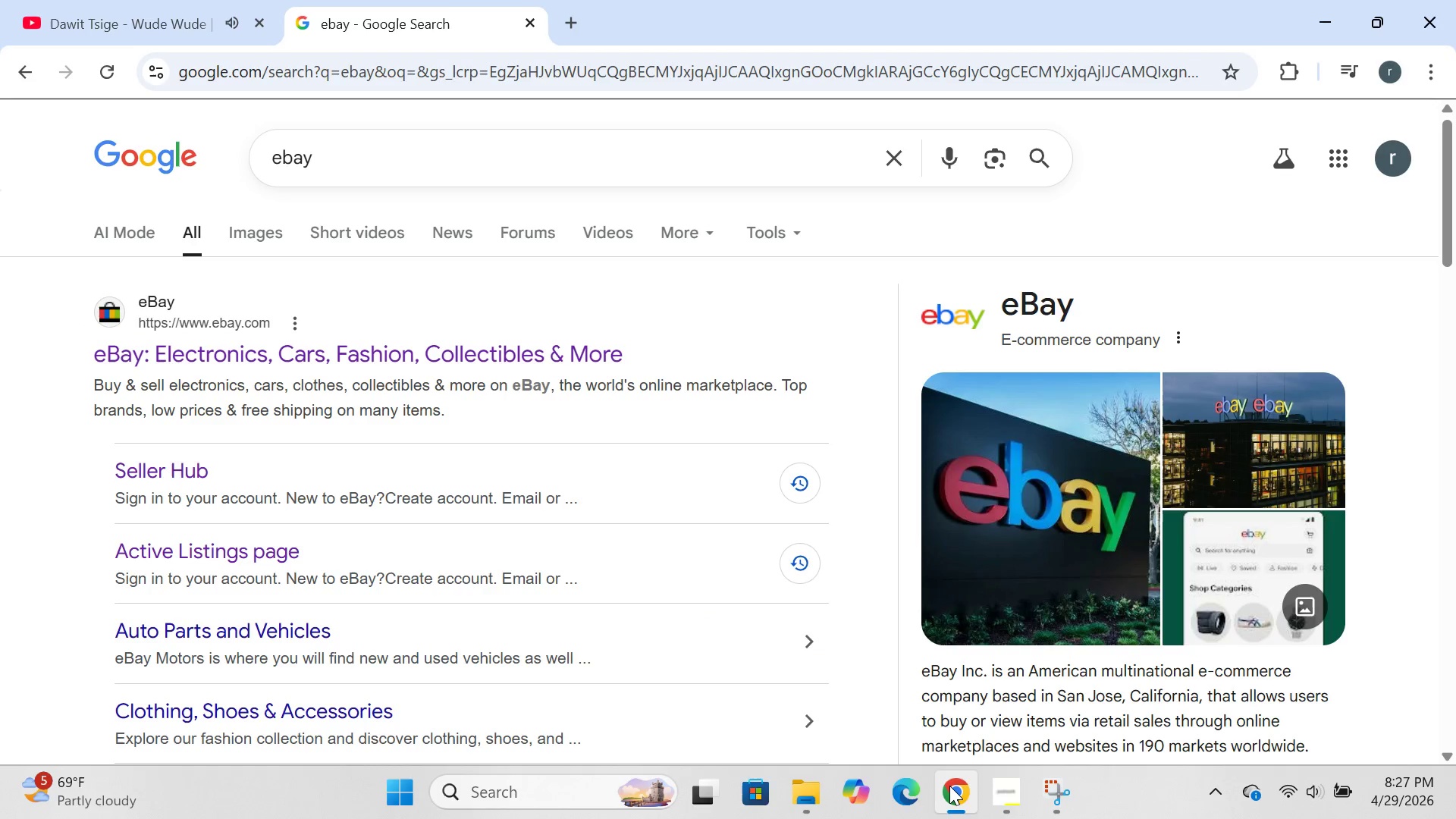 
left_click([134, 352])
 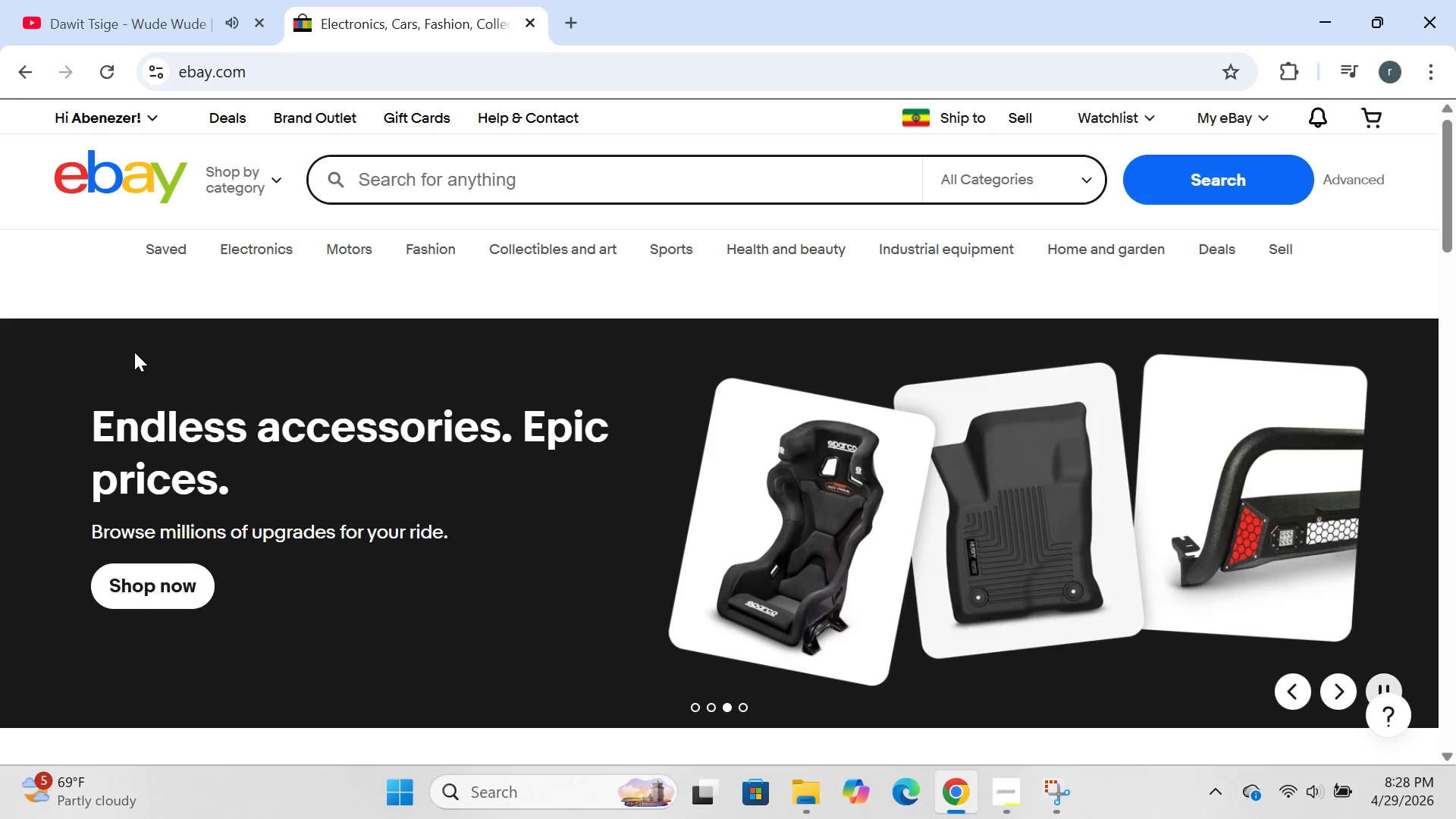 
wait(53.09)
 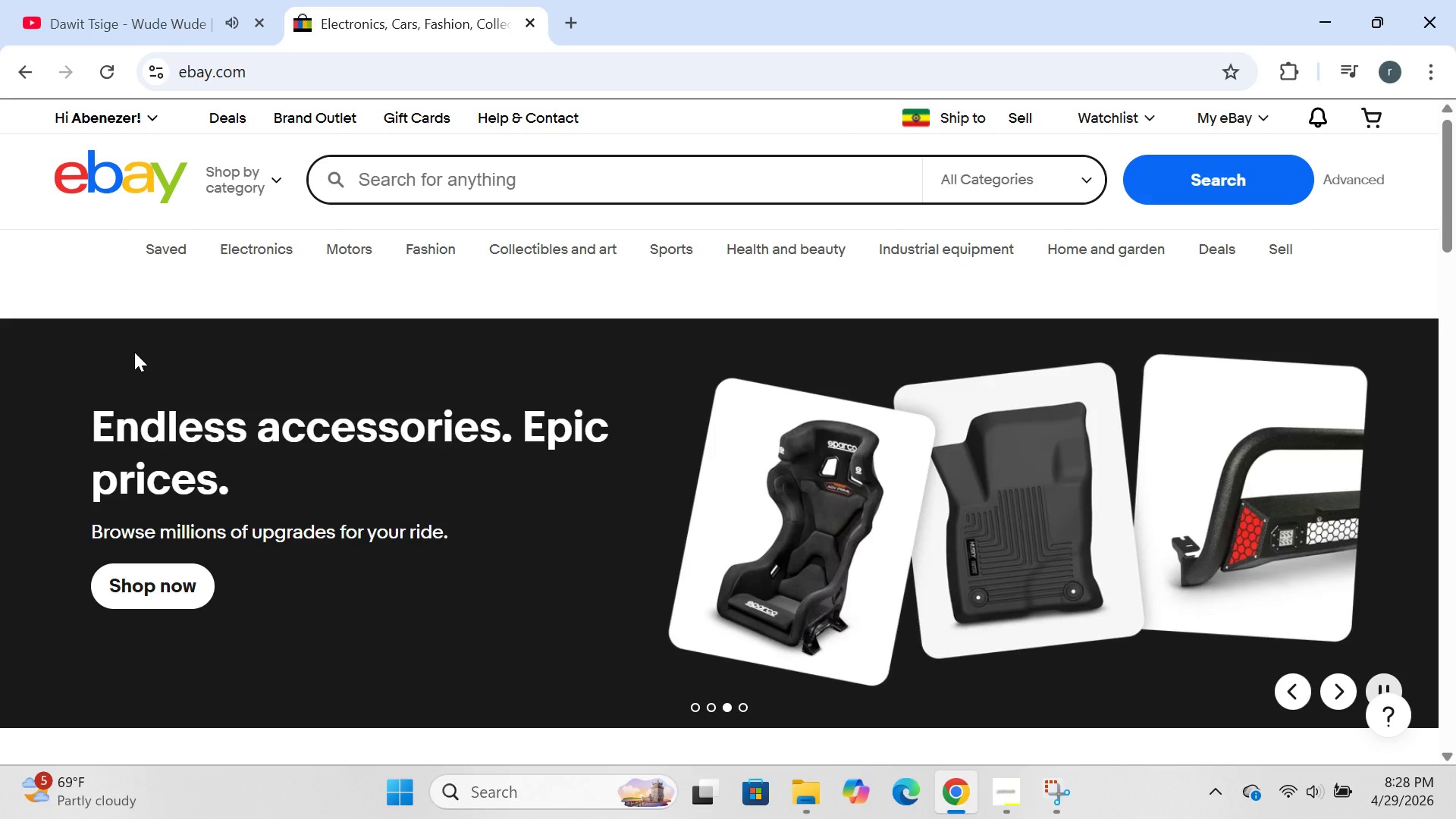 
left_click([405, 165])
 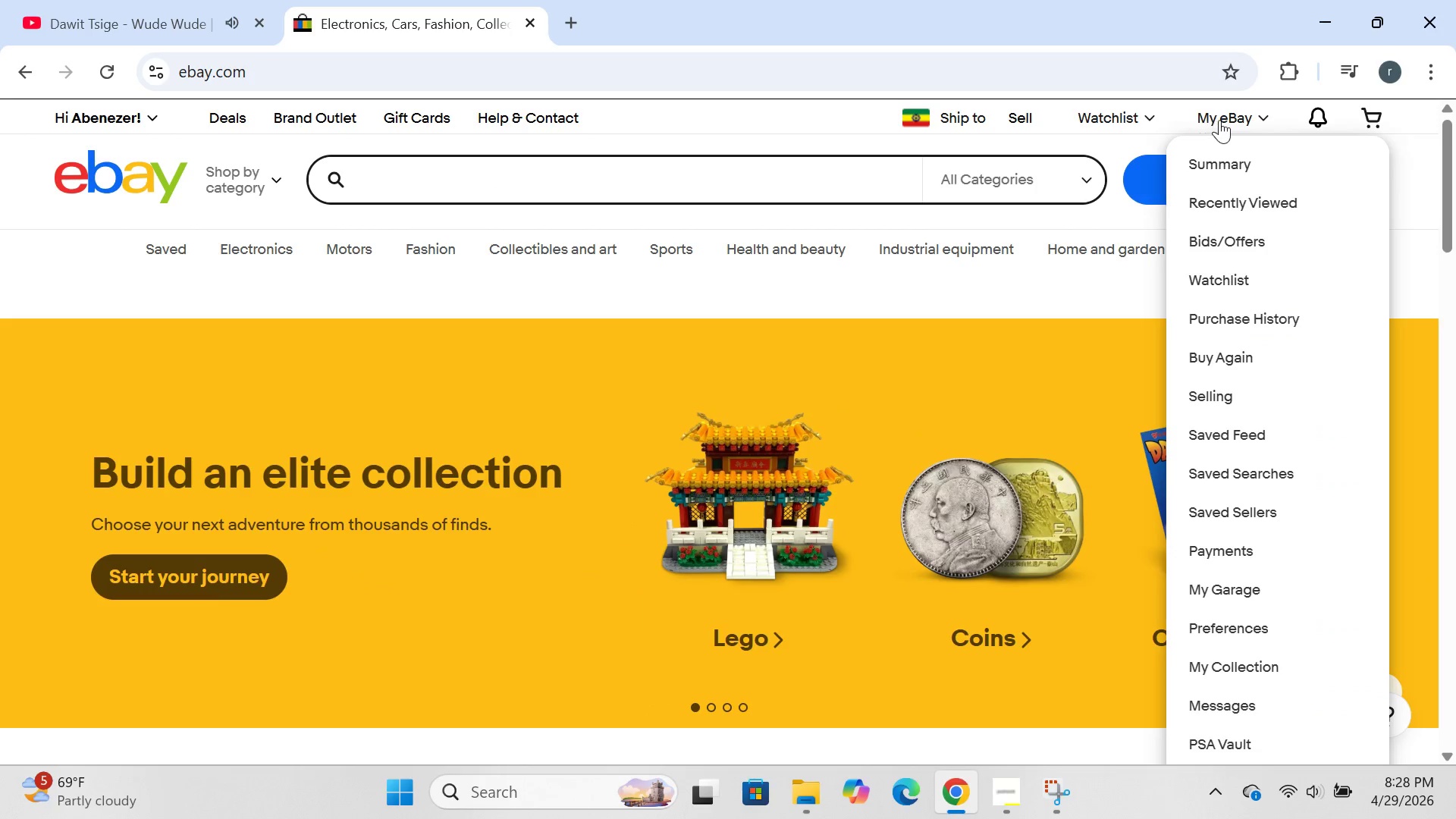 
wait(5.08)
 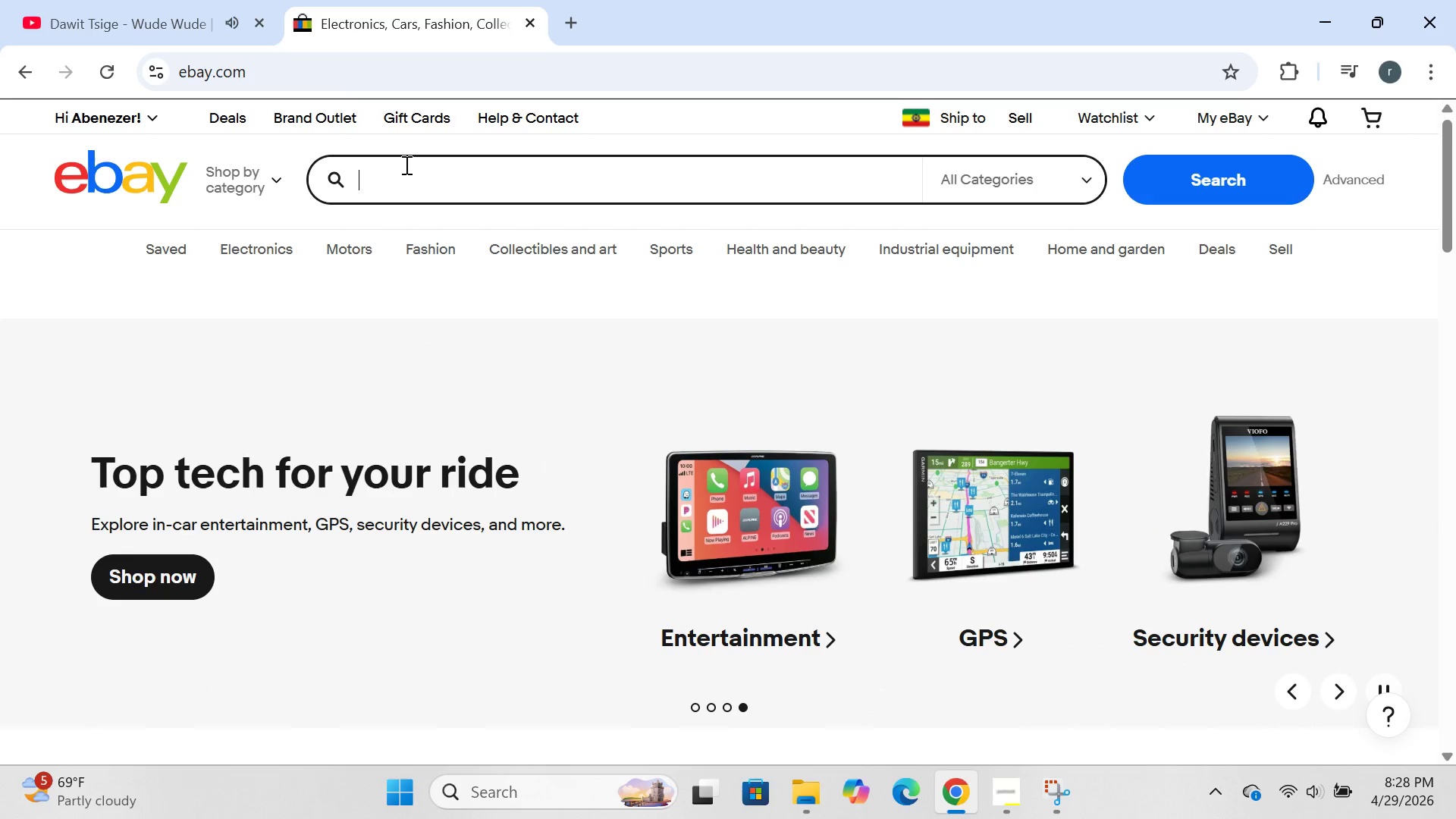 
left_click([1228, 388])
 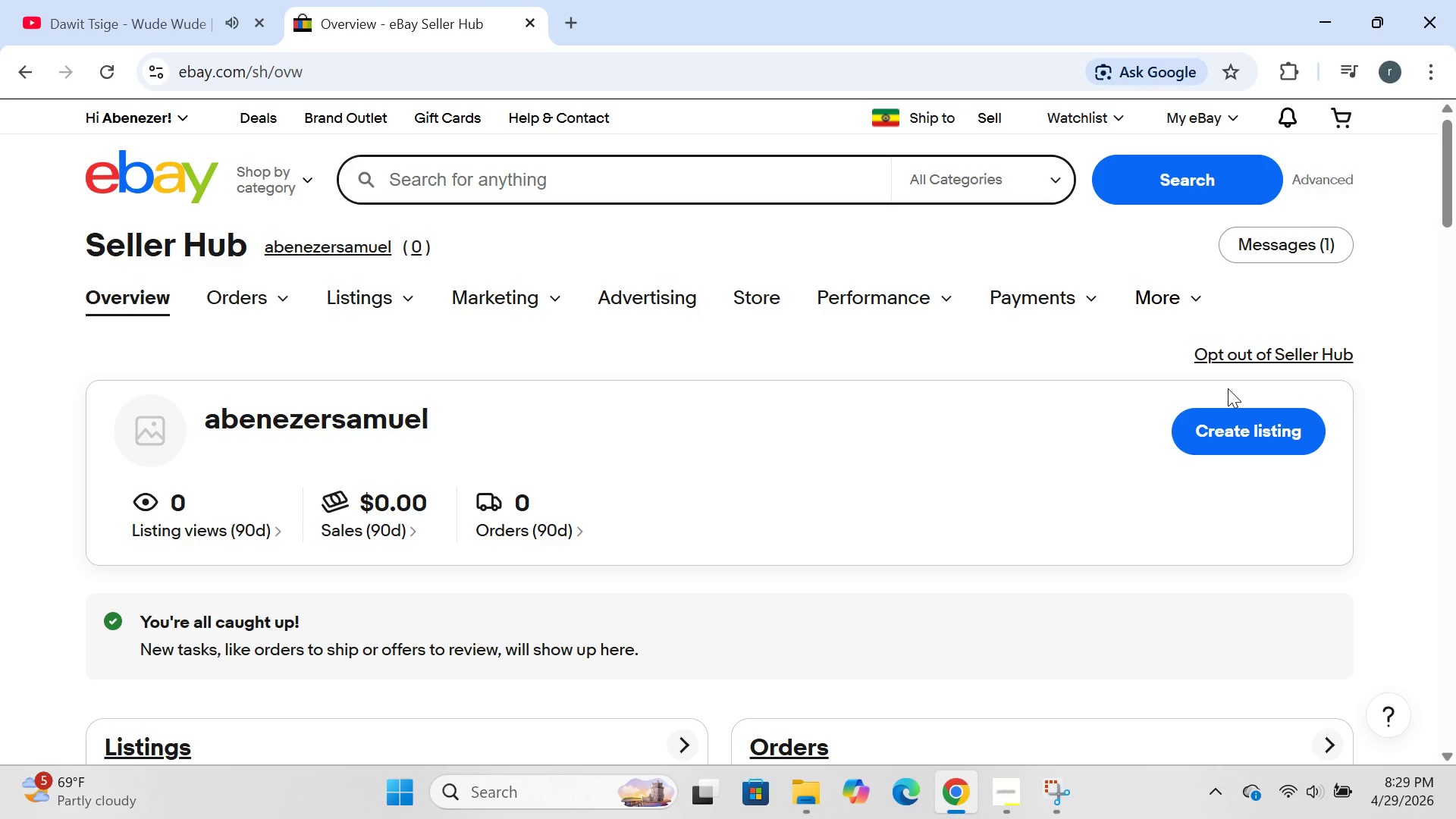 
wait(42.06)
 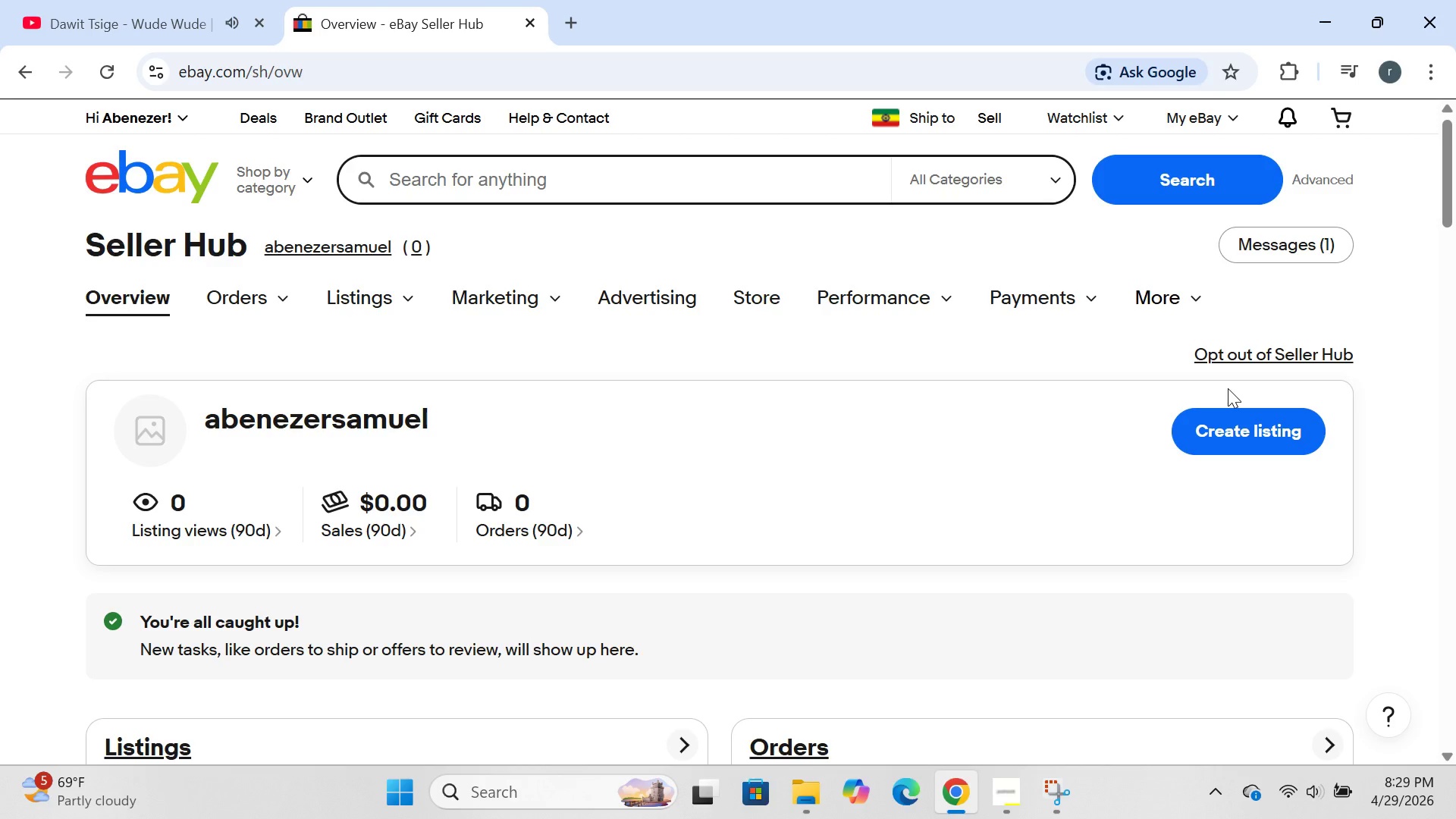 
left_click([369, 291])
 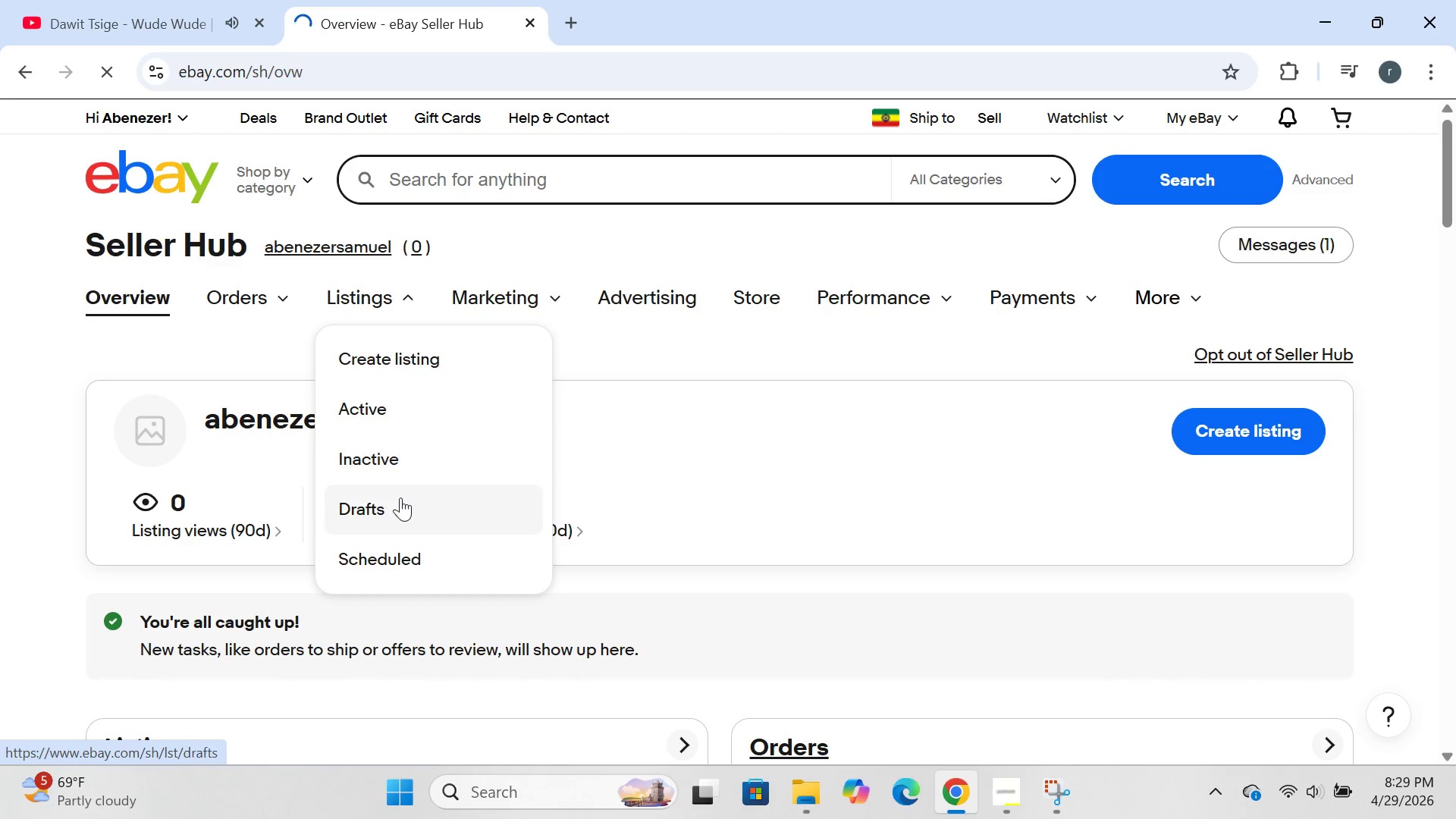 
left_click([400, 500])
 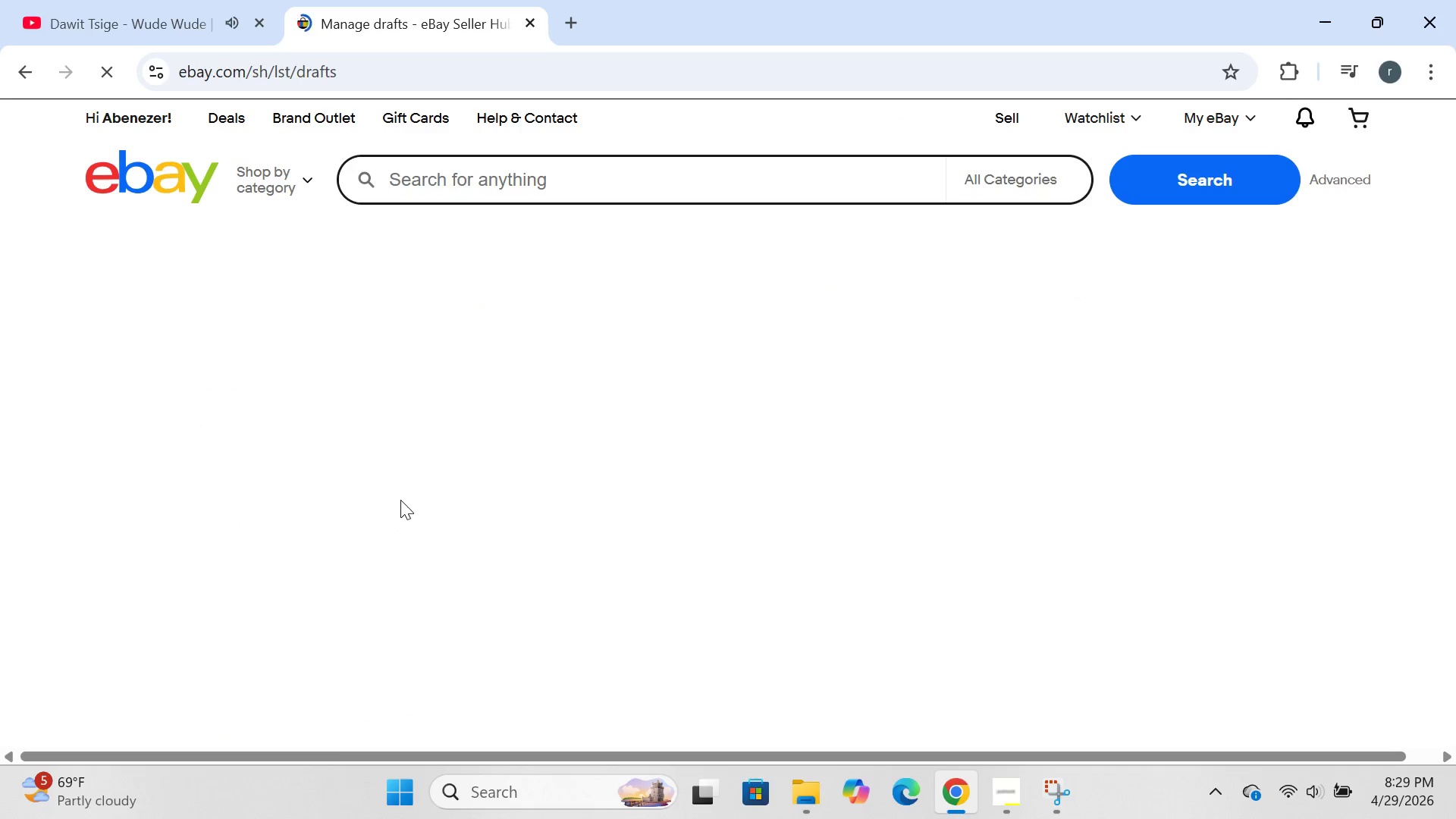 
wait(16.12)
 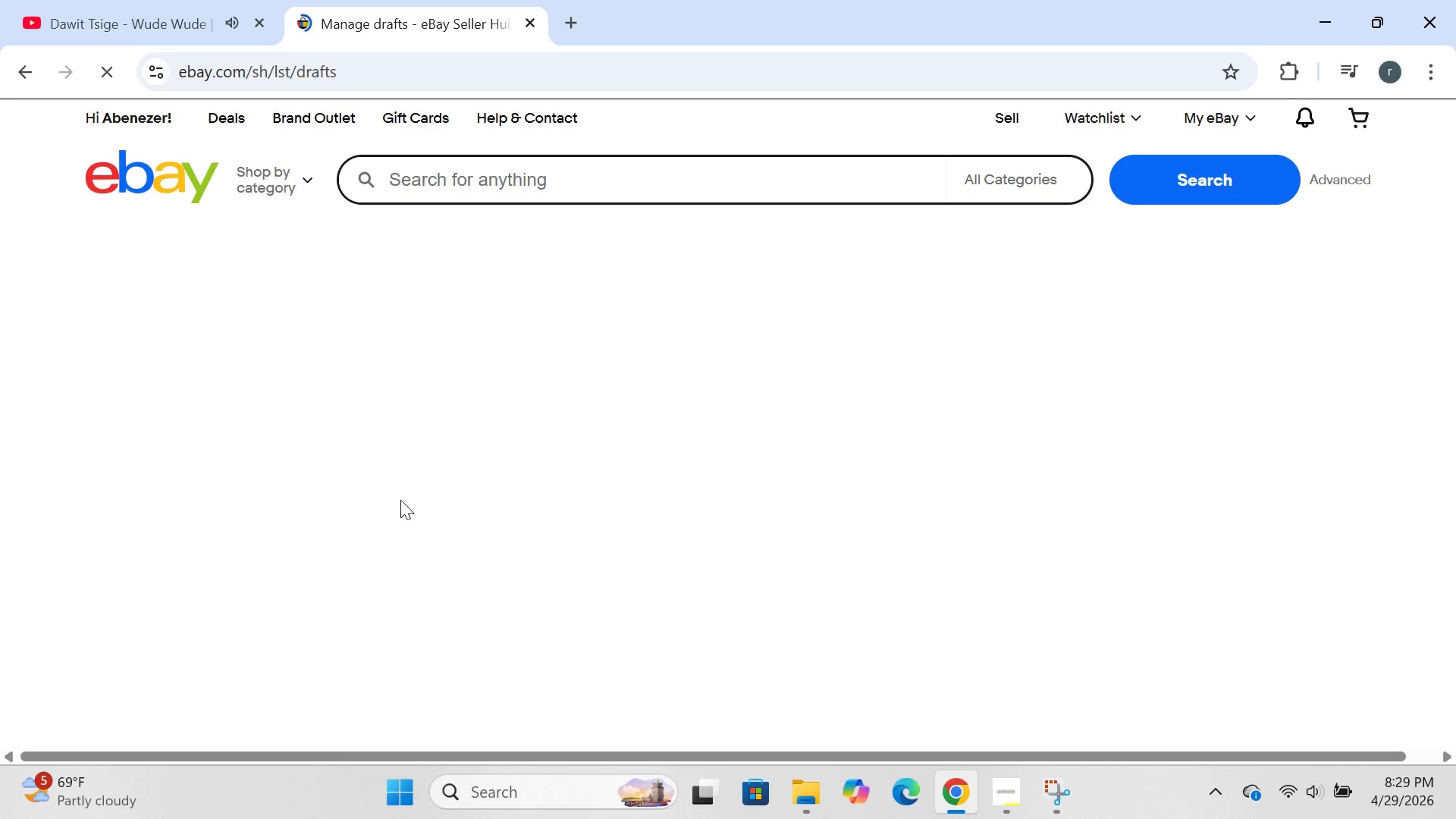 
left_click([353, 300])
 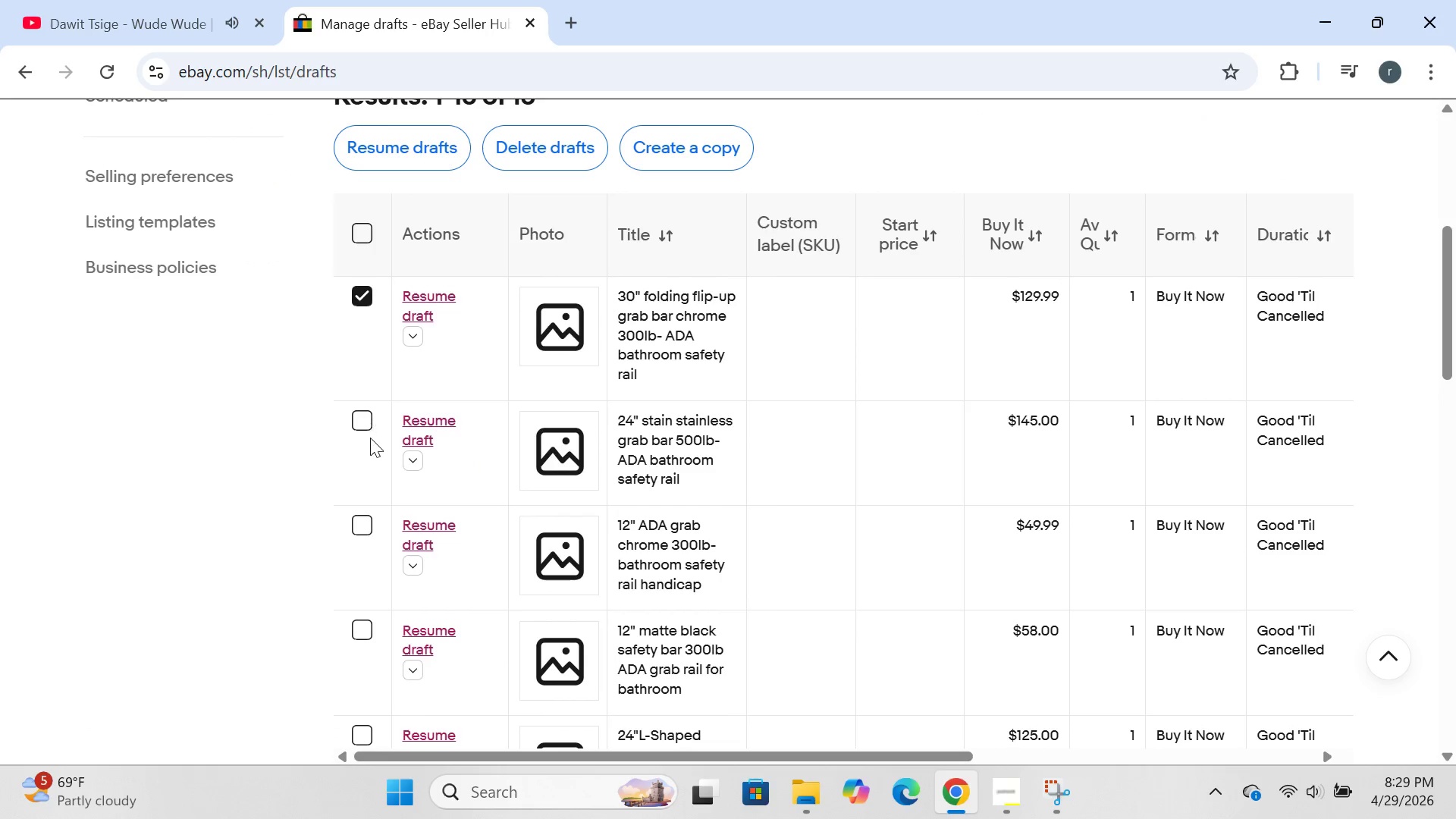 
left_click([368, 440])
 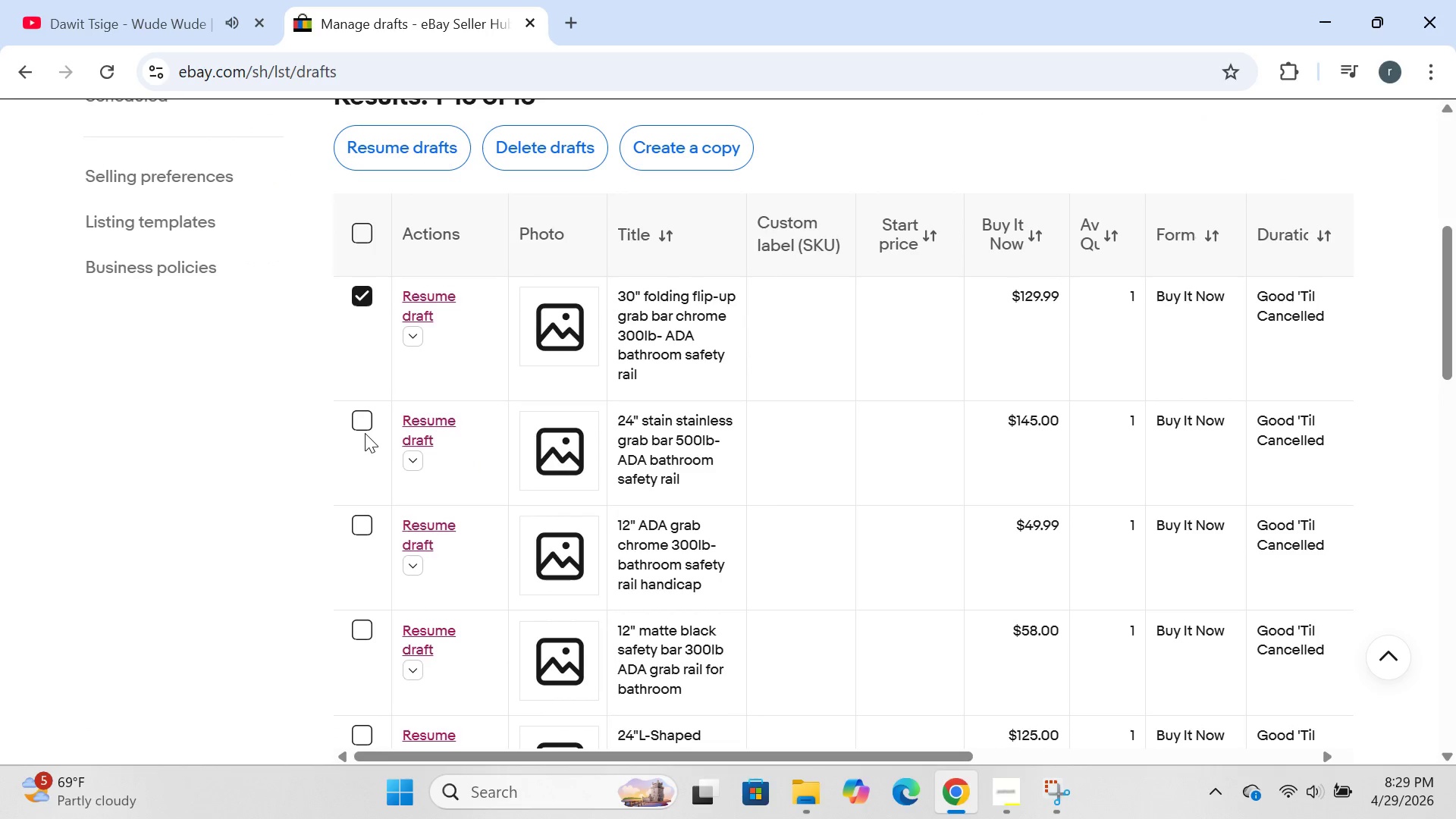 
left_click([365, 433])
 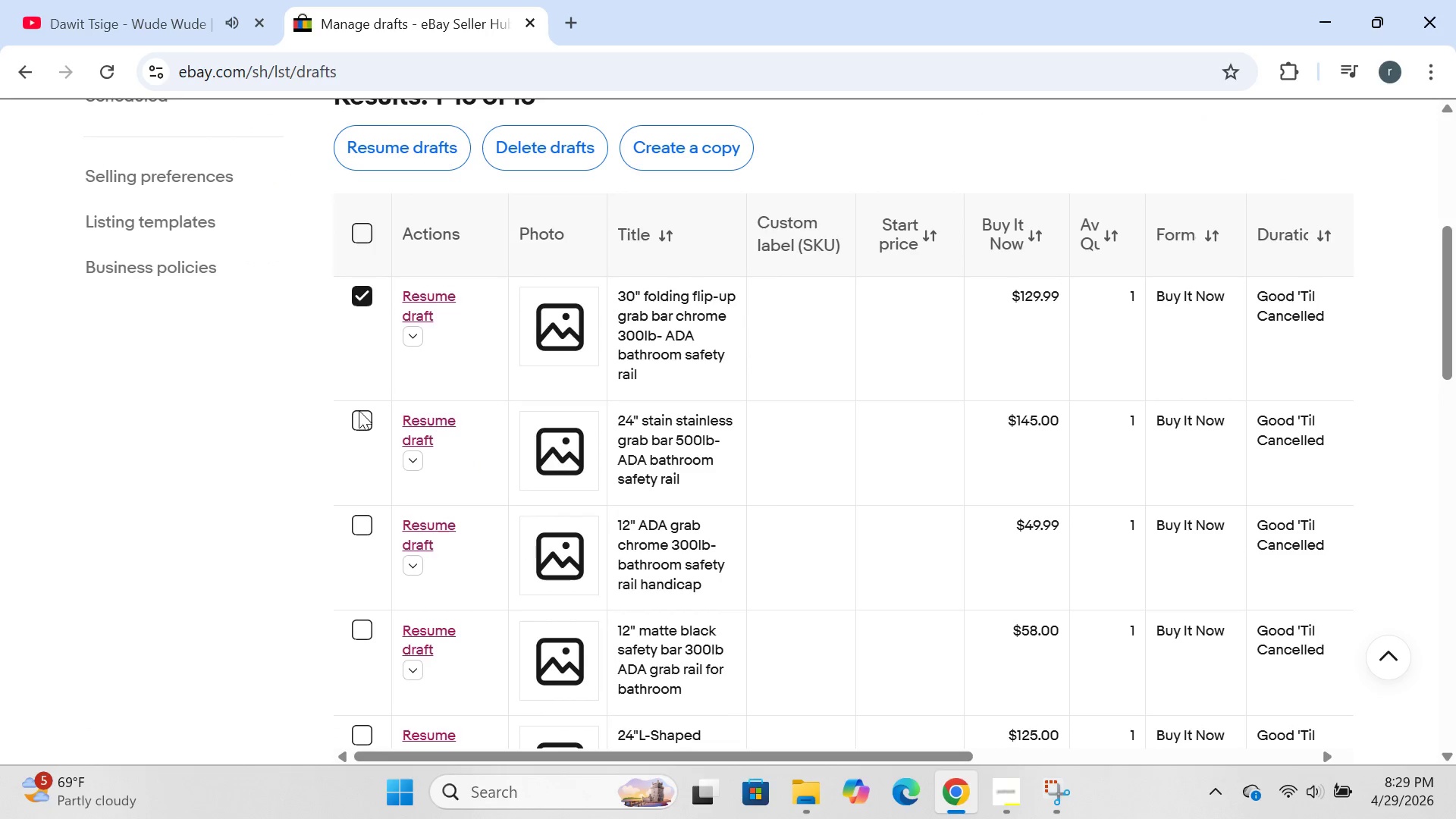 
left_click([359, 415])
 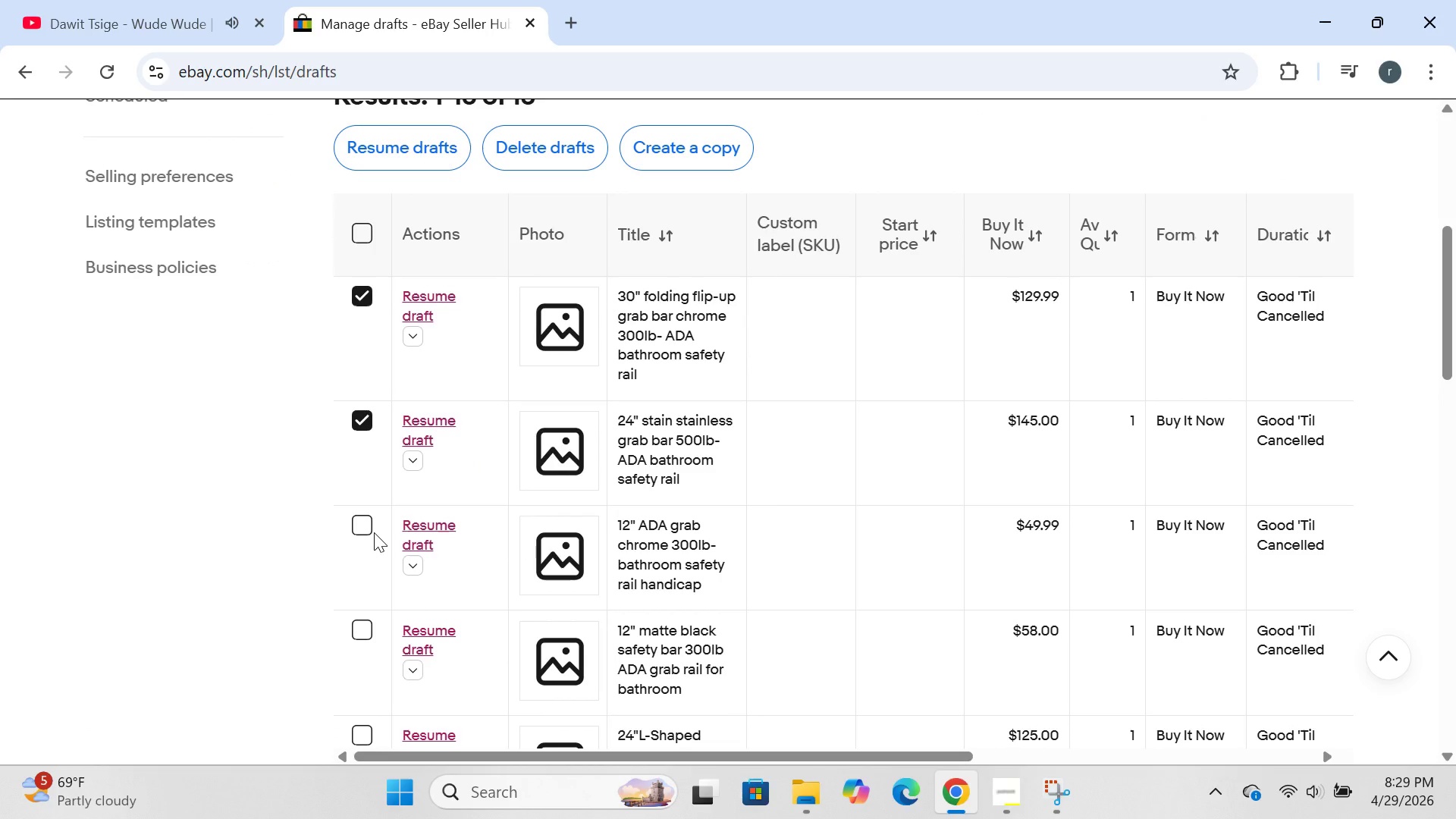 
left_click([374, 532])
 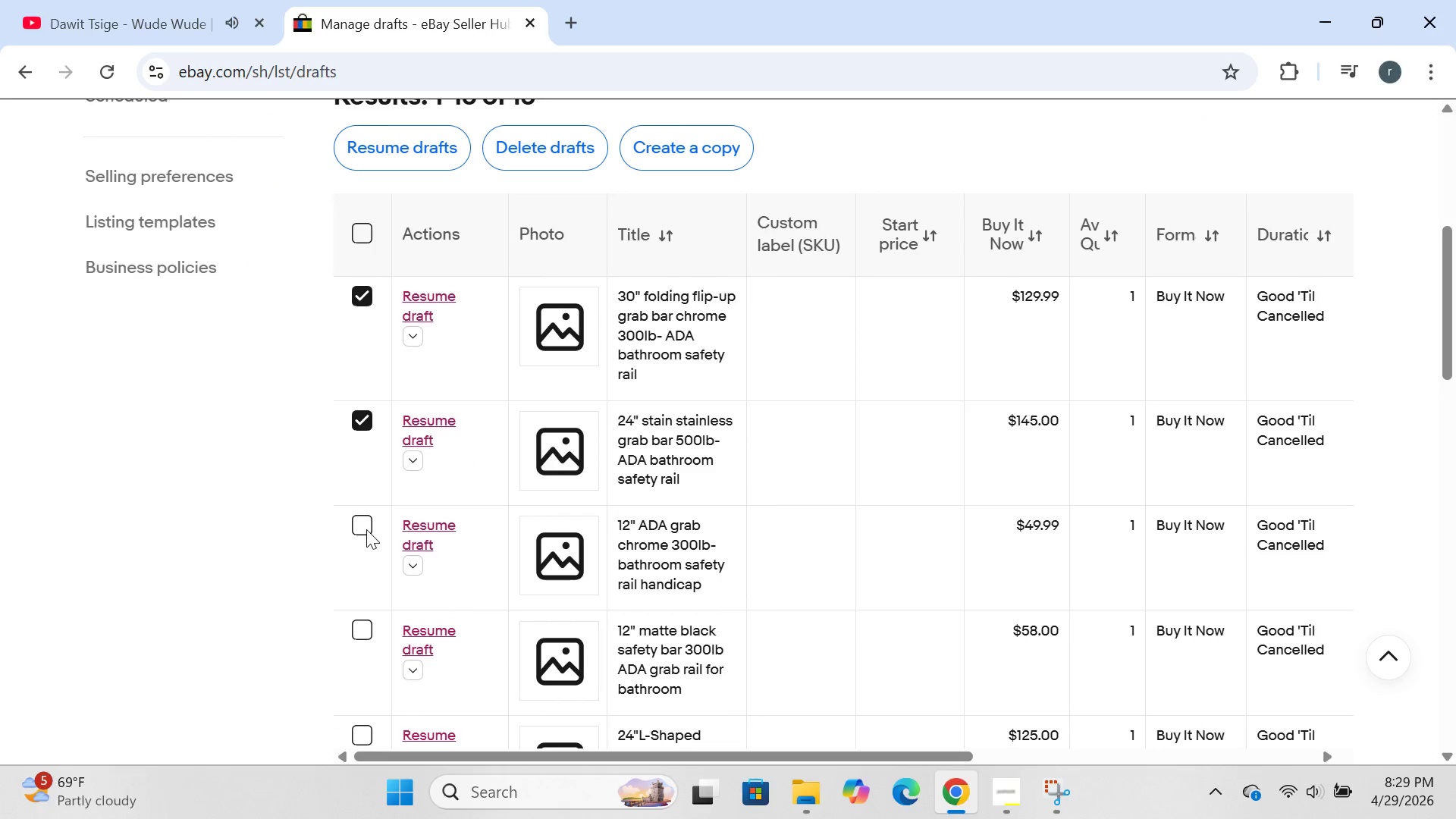 
left_click([366, 529])
 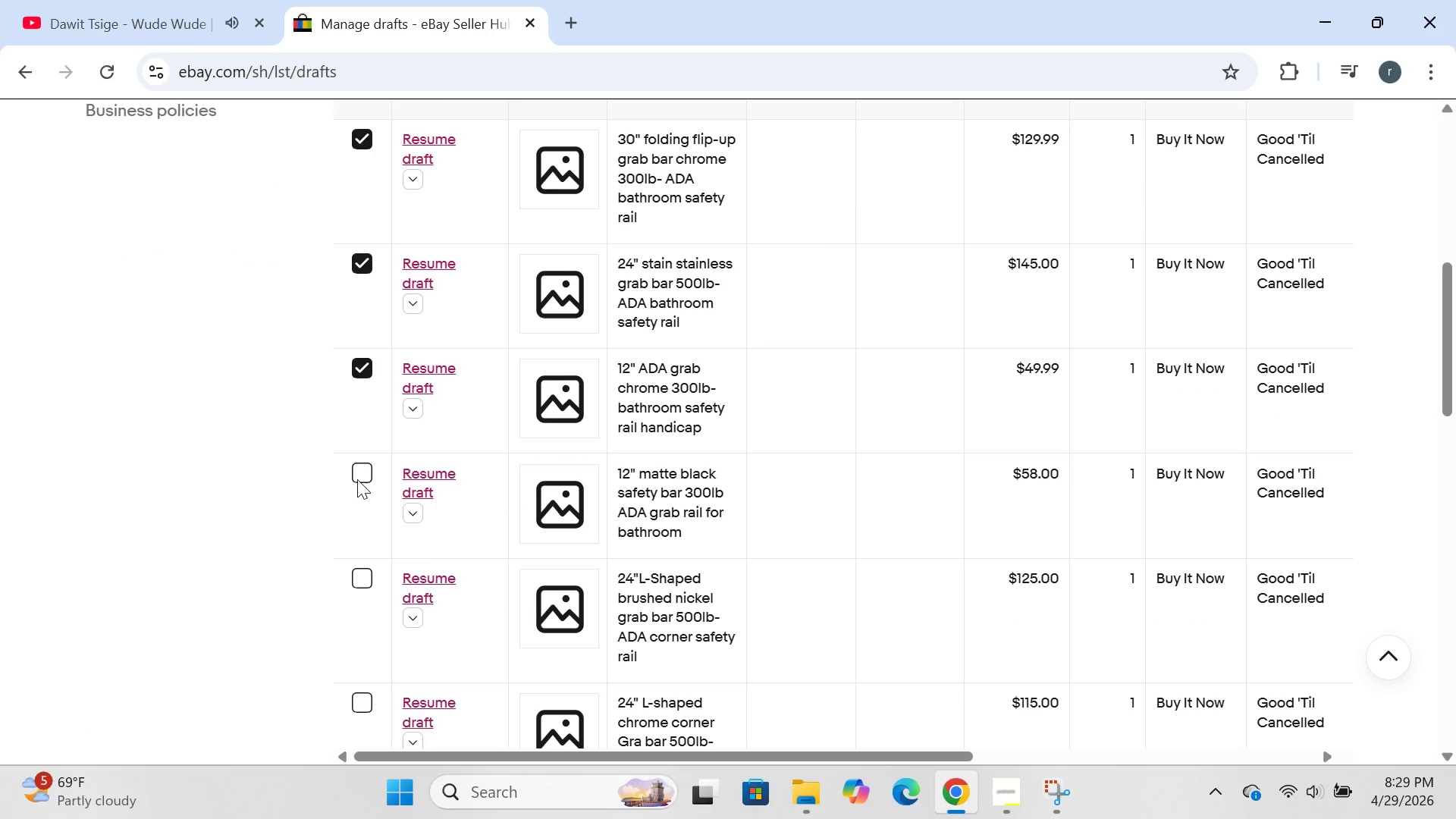 
left_click([353, 465])
 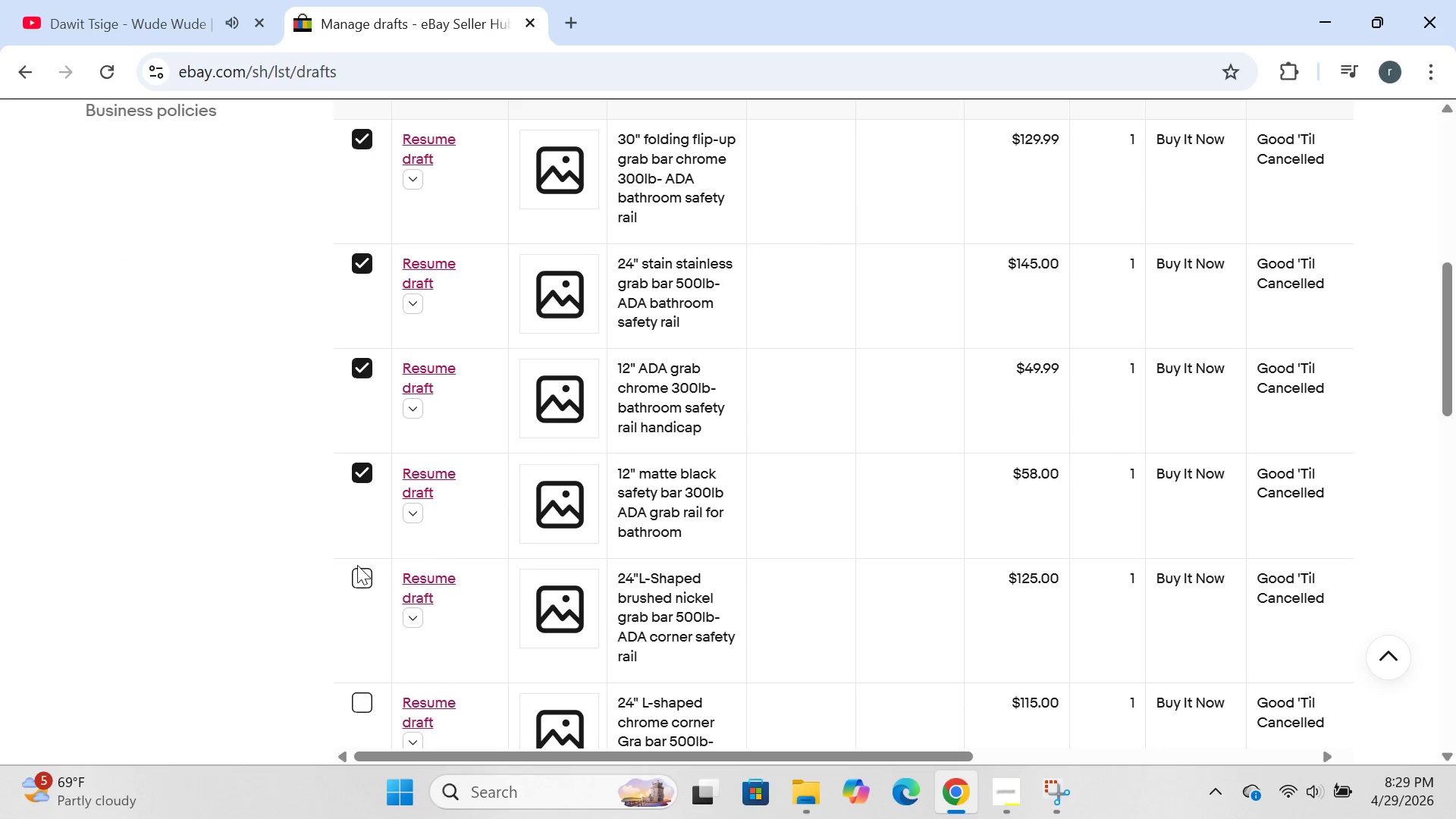 
left_click([357, 565])
 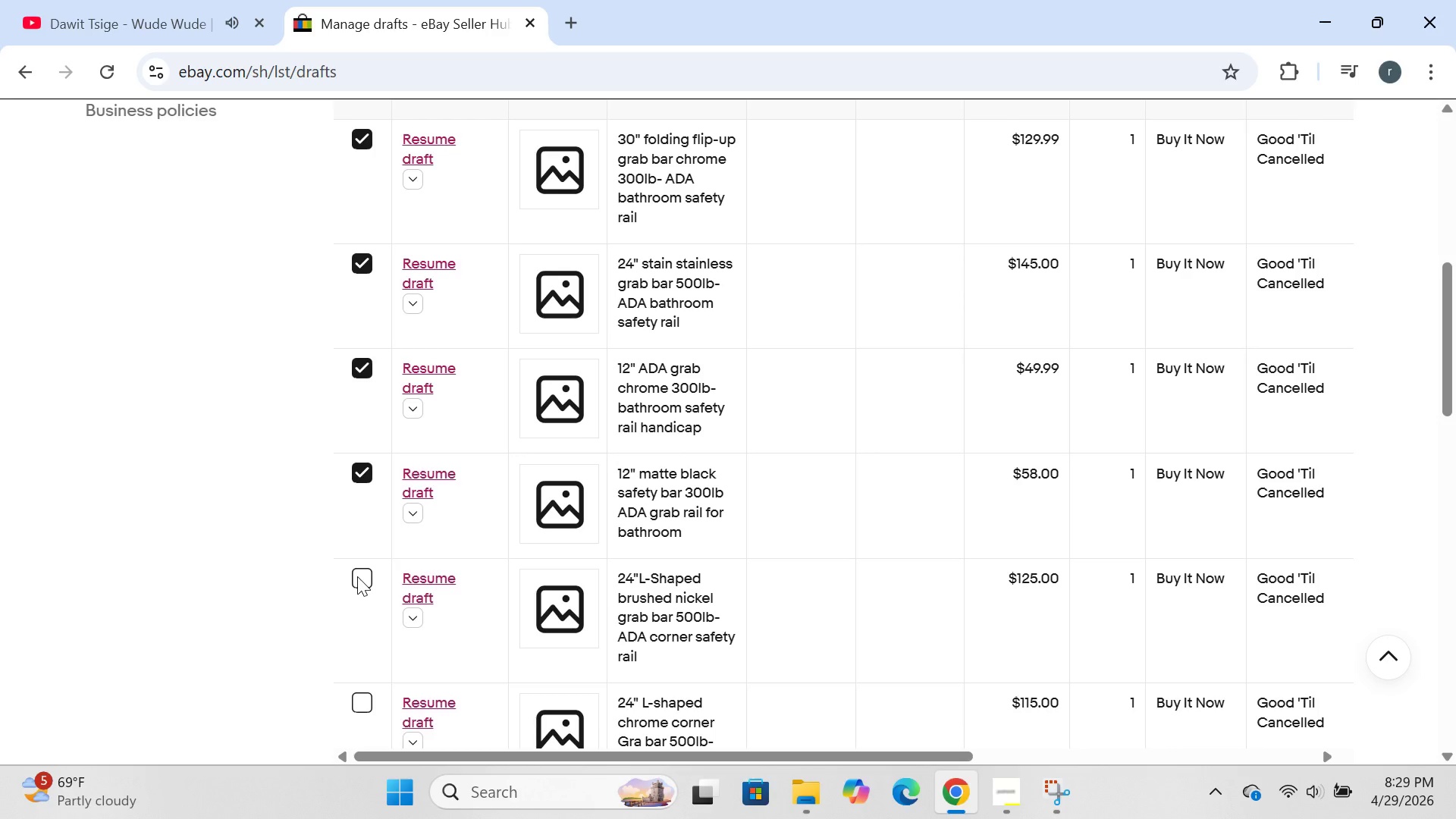 
left_click([357, 576])
 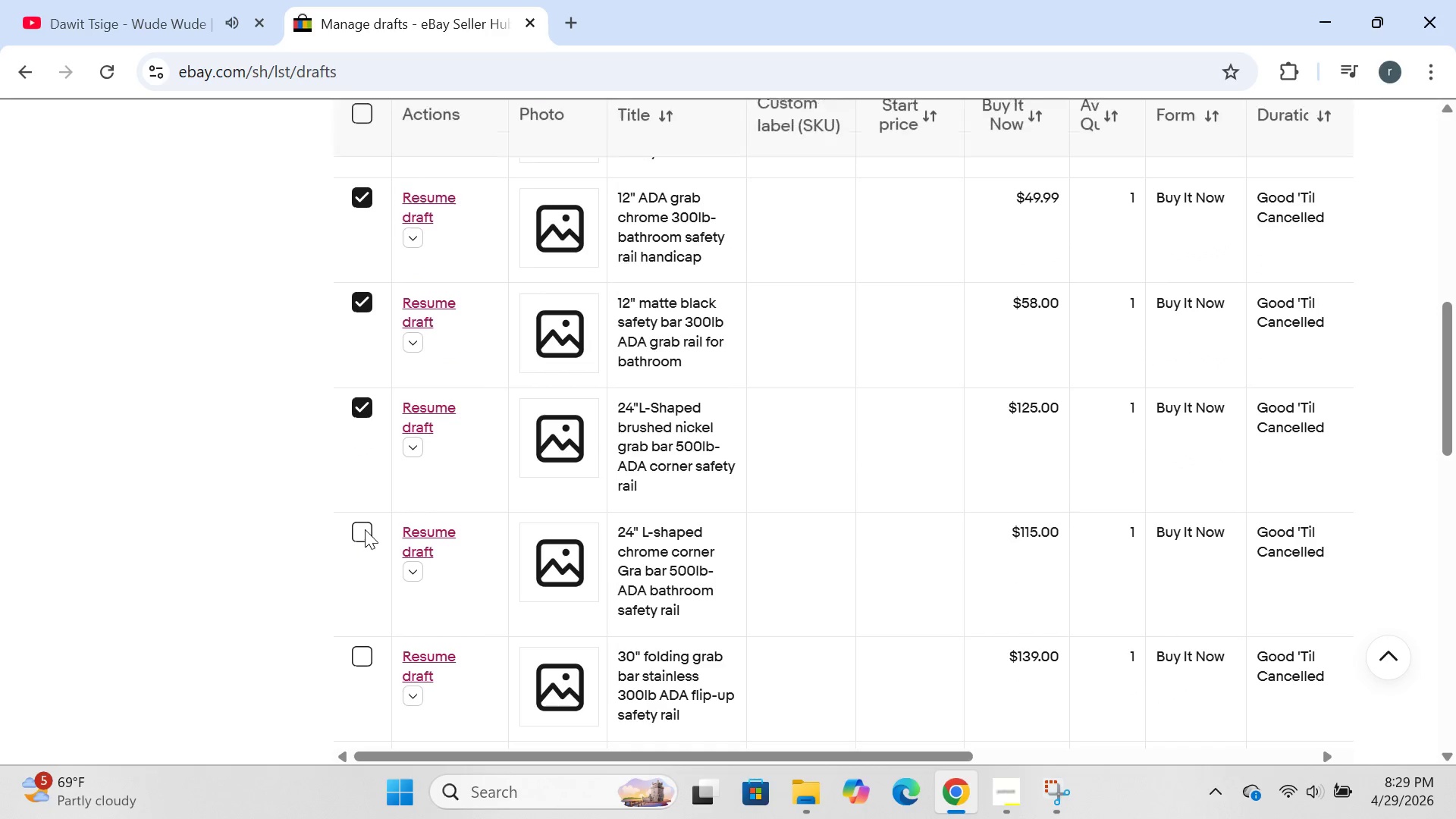 
left_click([365, 529])
 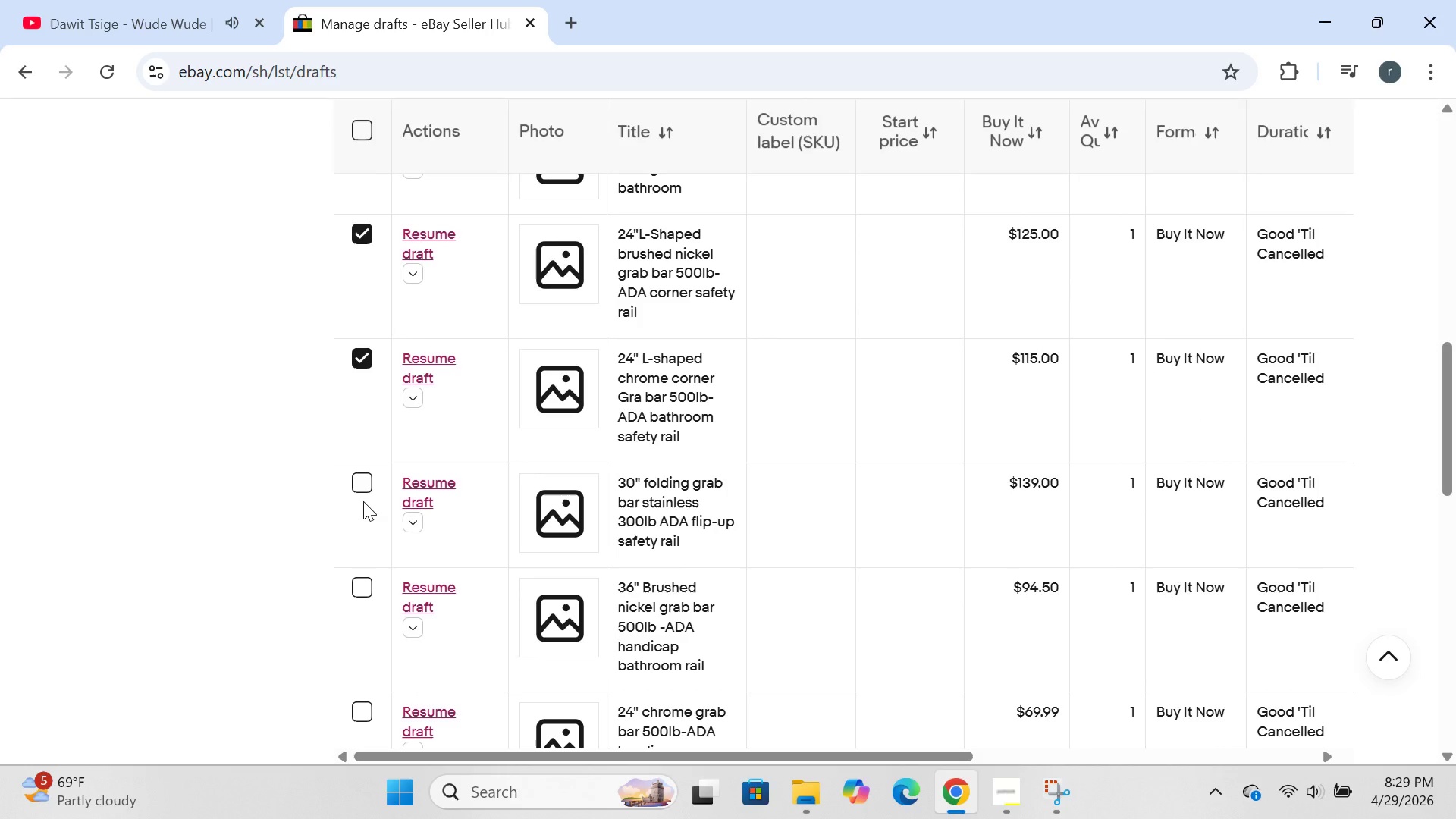 
left_click([362, 485])
 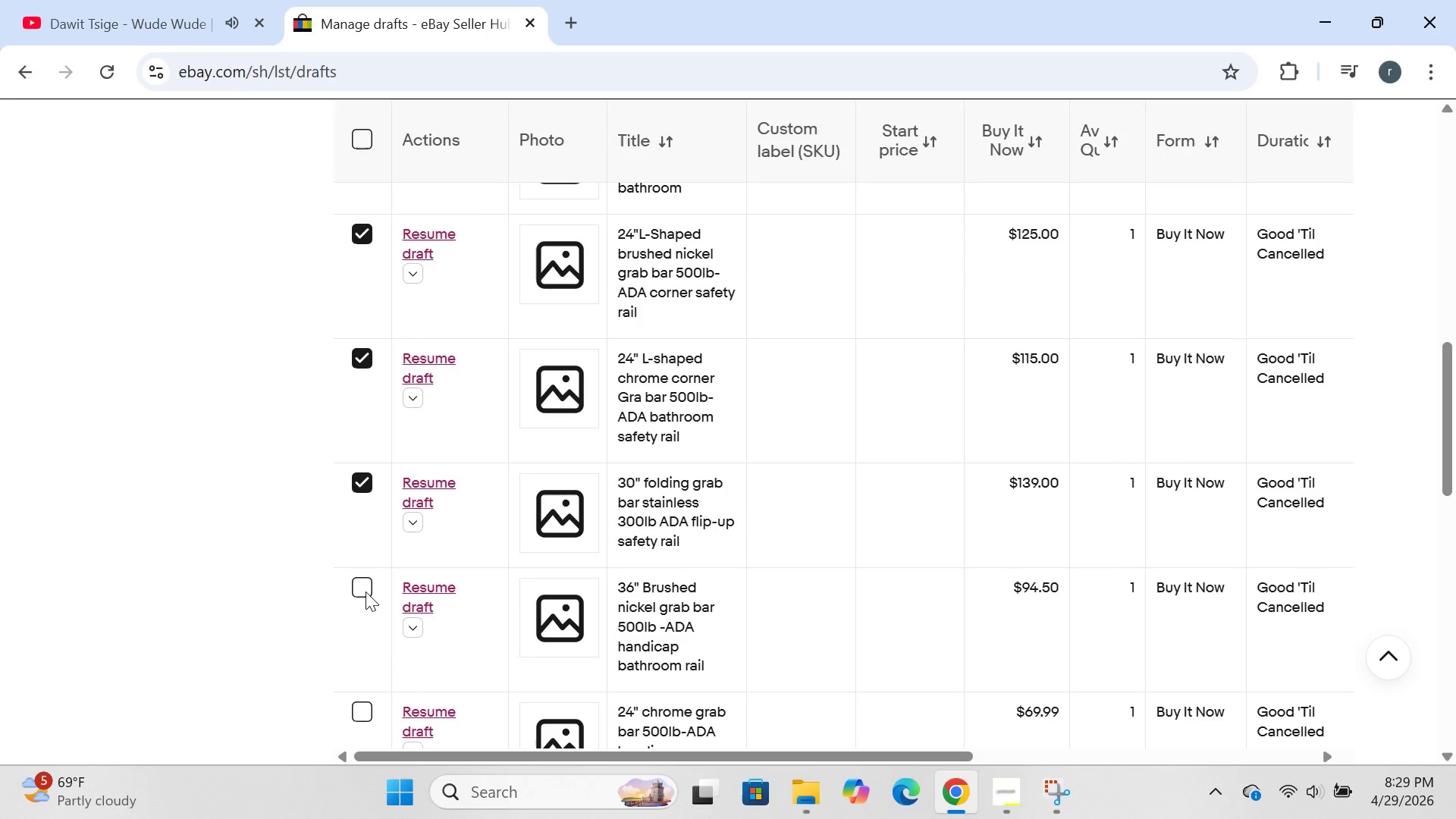 
left_click([366, 592])
 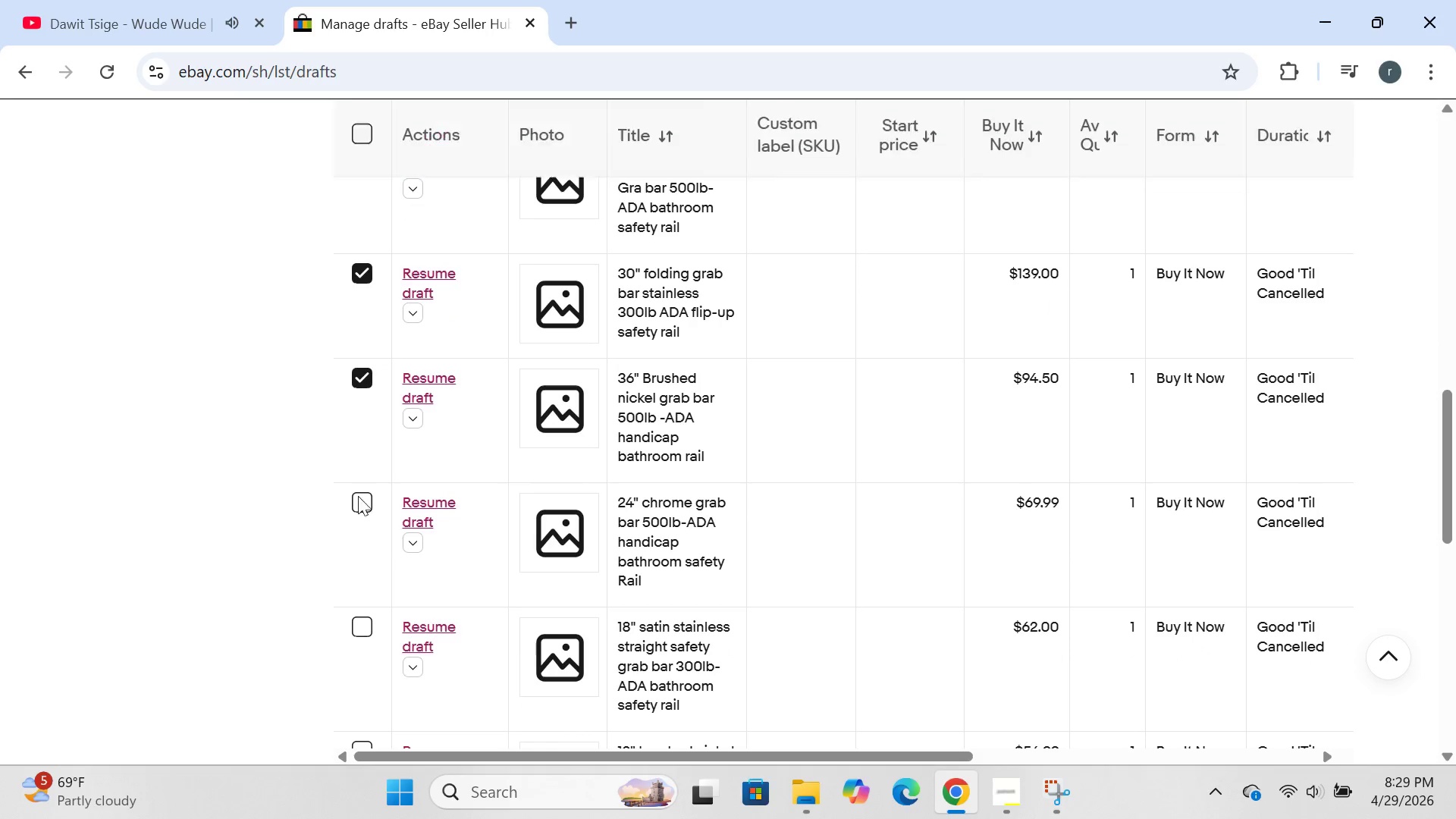 
left_click([358, 491])
 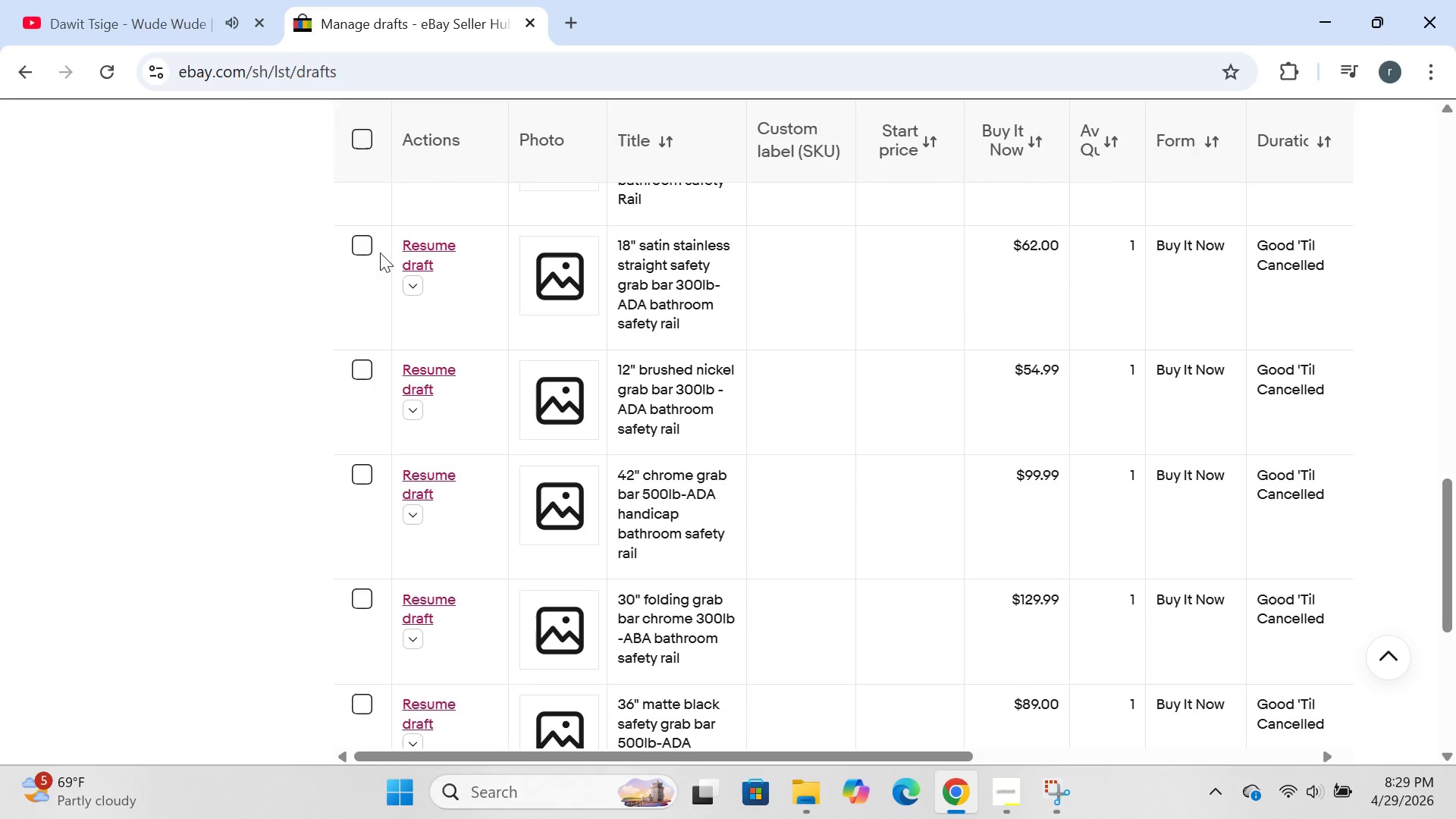 
left_click([369, 249])
 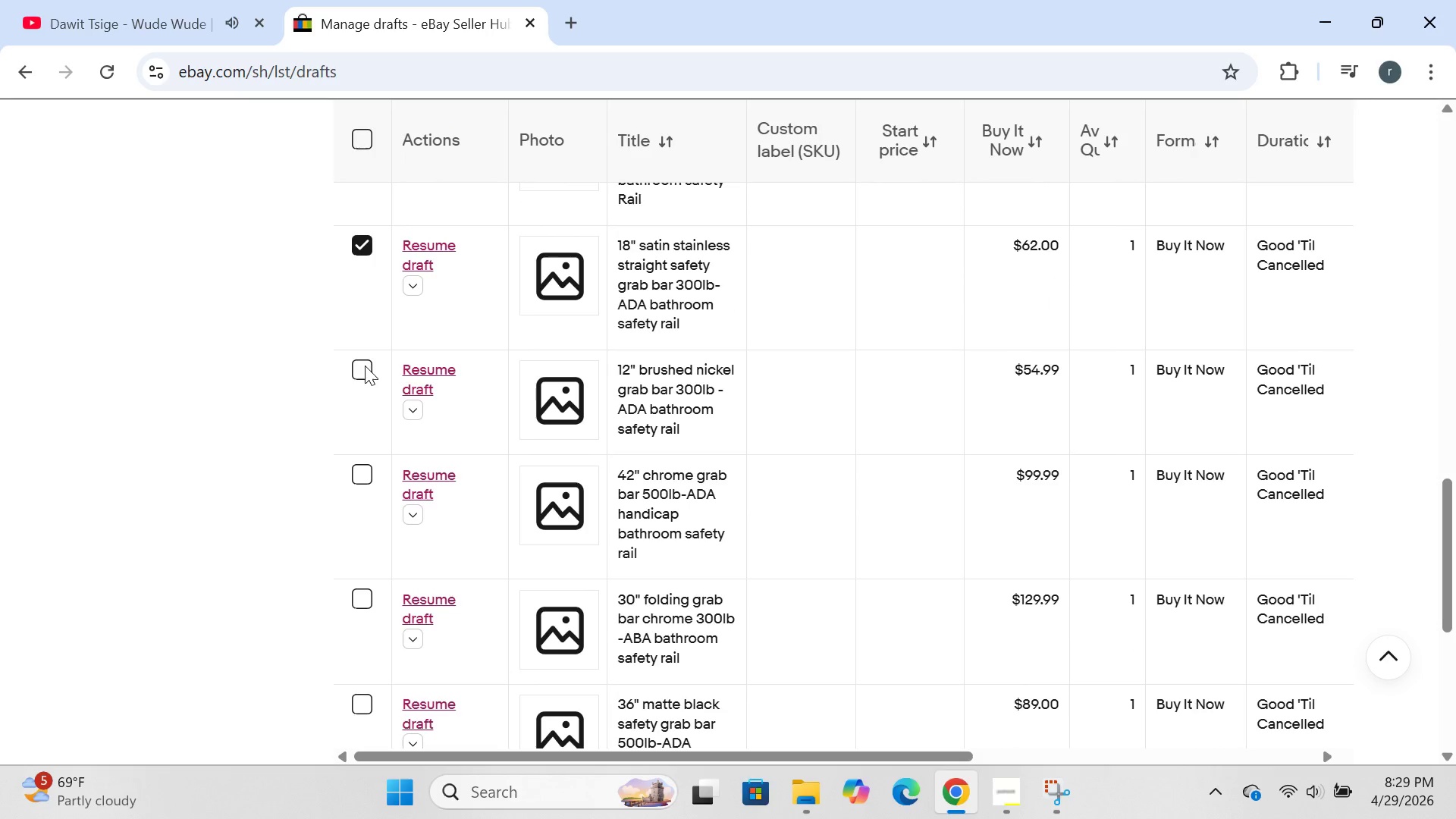 
left_click([365, 366])
 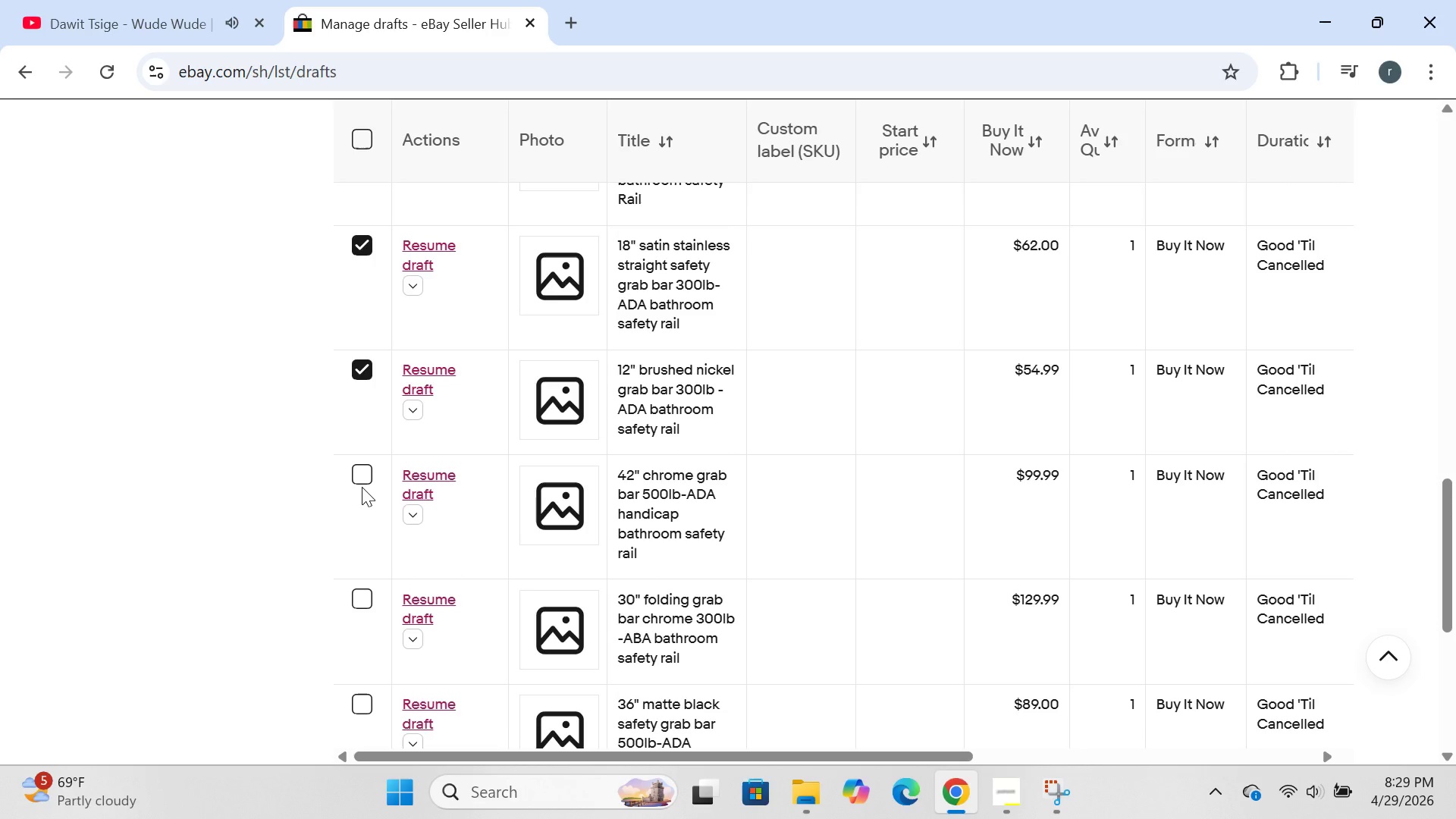 
left_click([362, 487])
 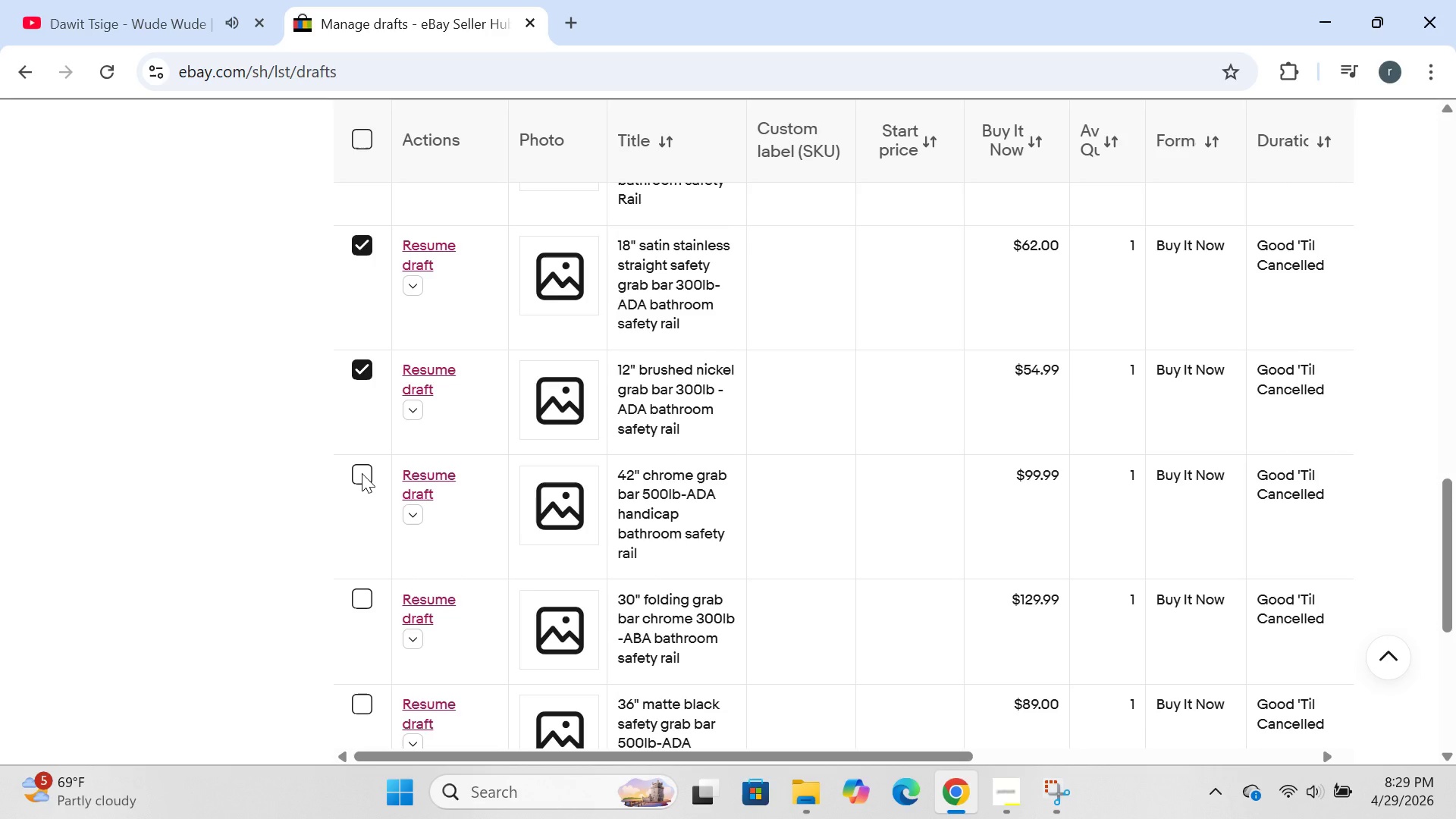 
left_click([362, 473])
 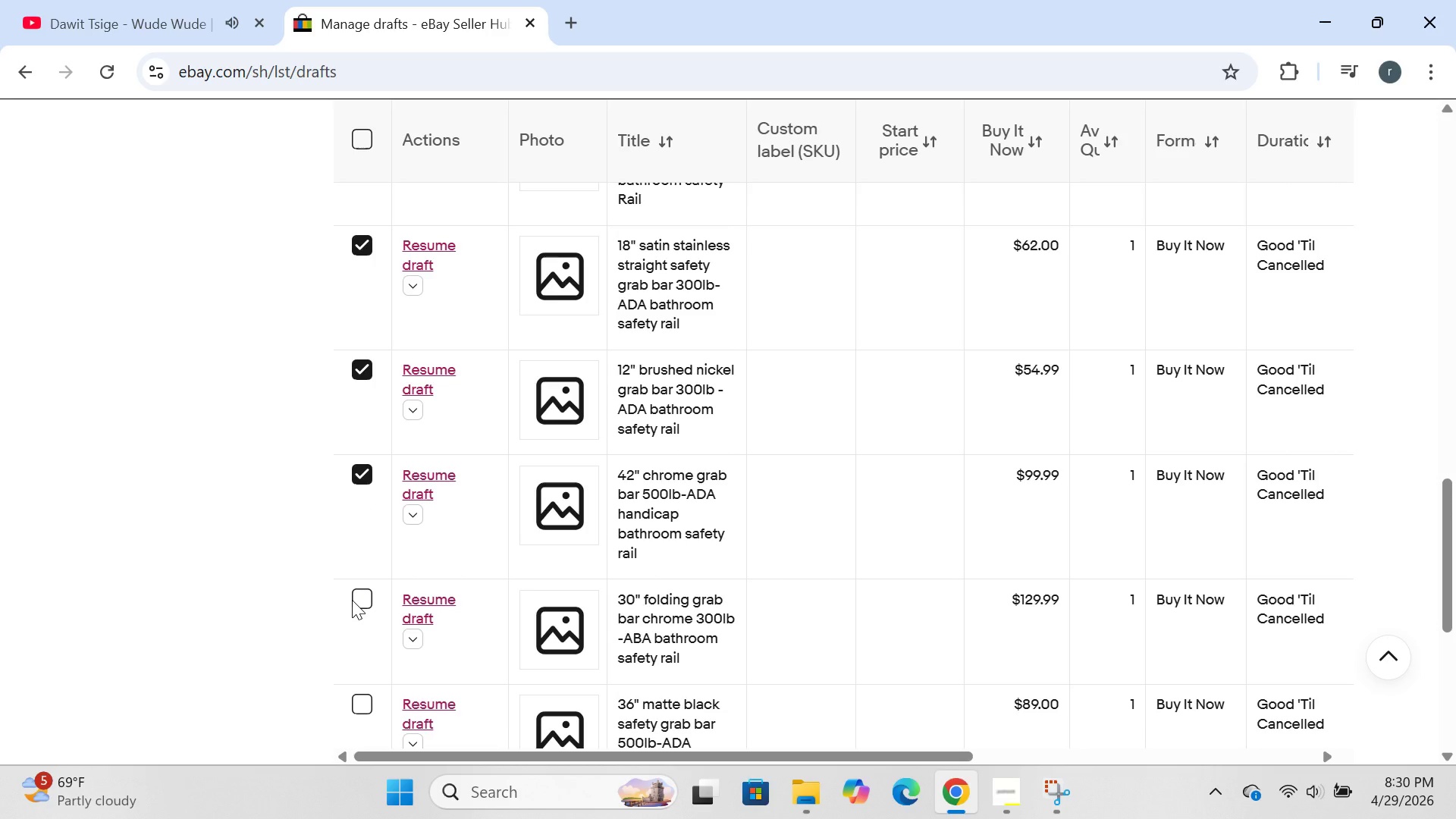 
left_click([352, 600])
 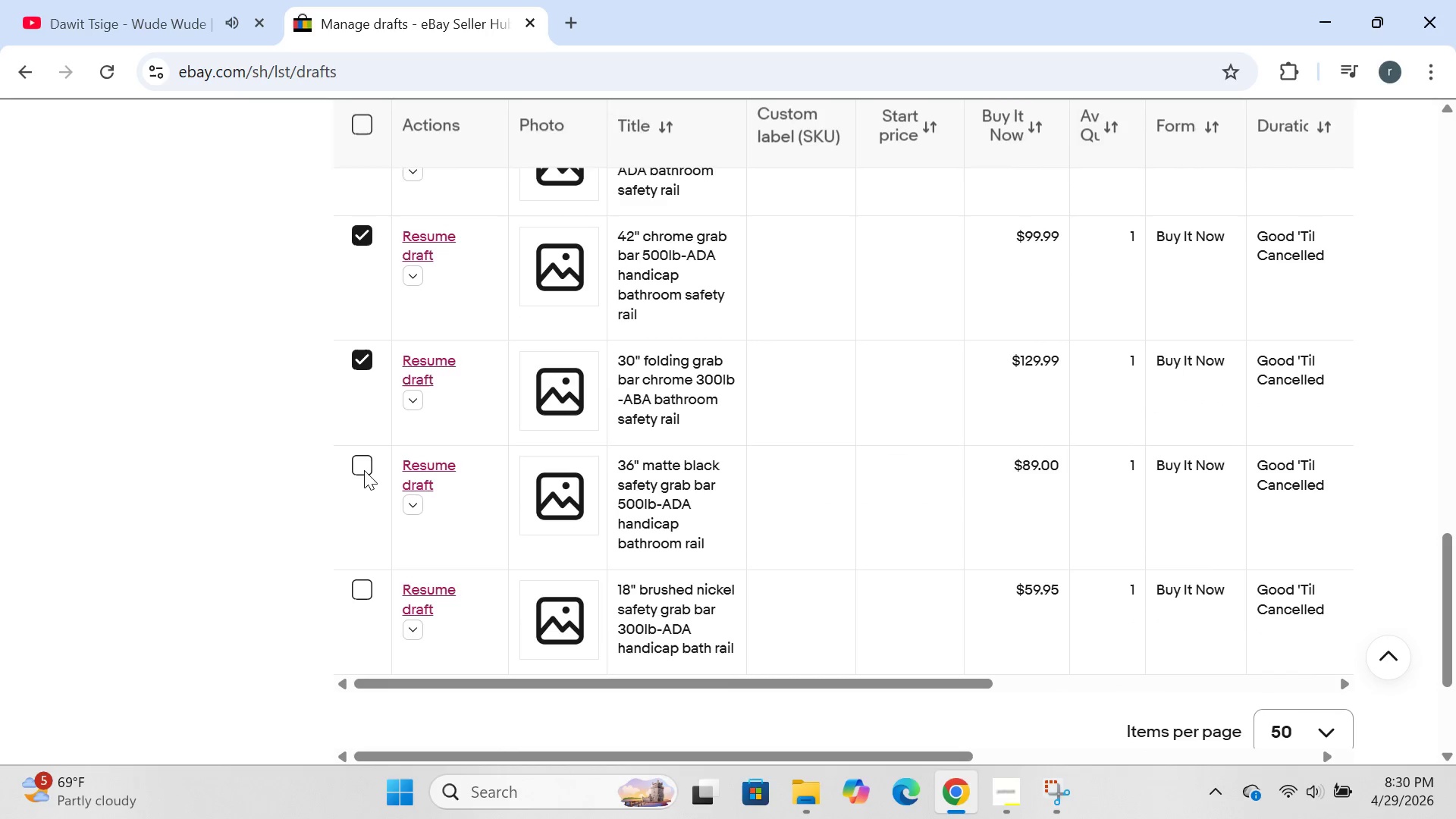 
left_click([364, 469])
 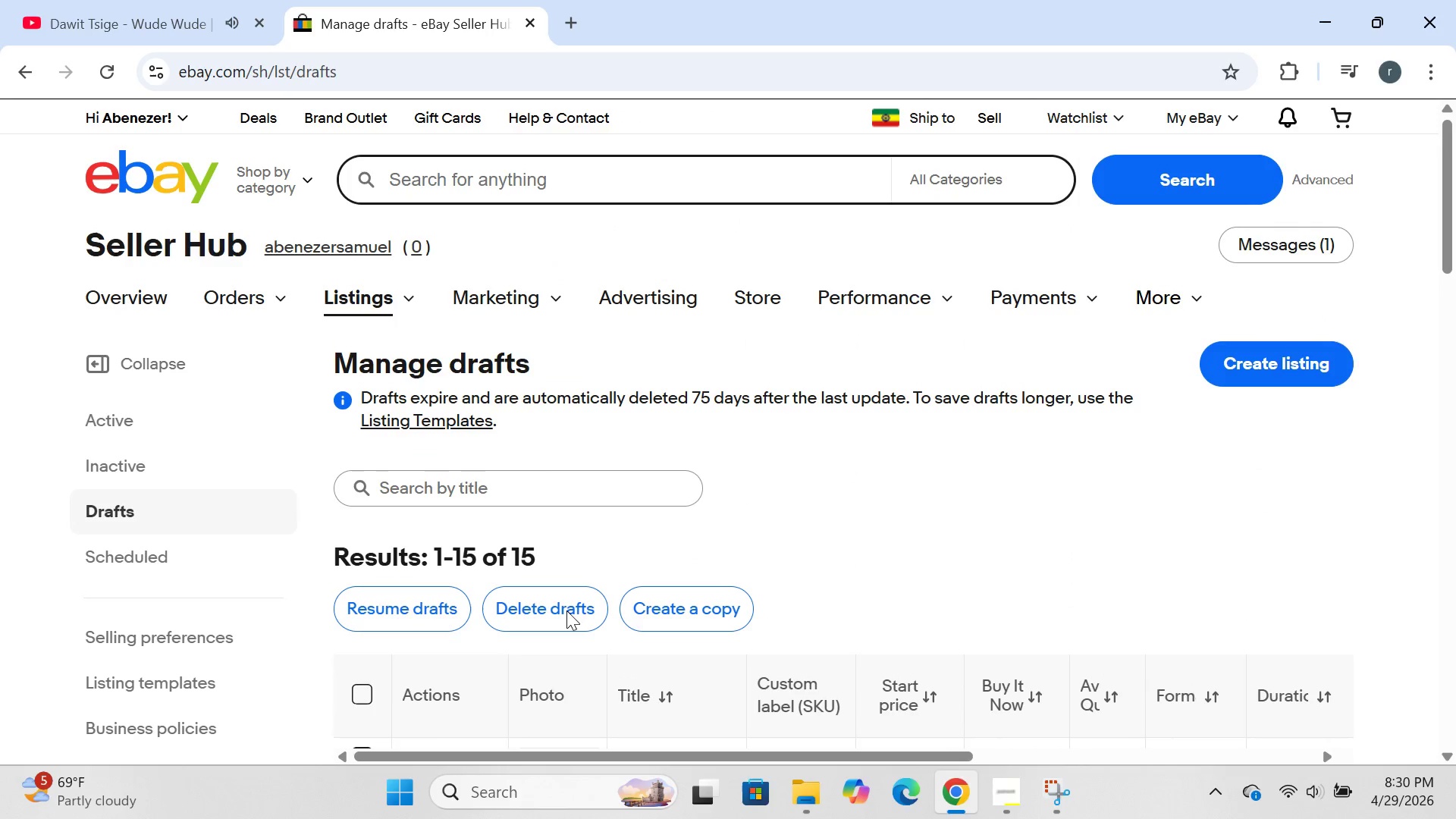 
left_click([566, 606])
 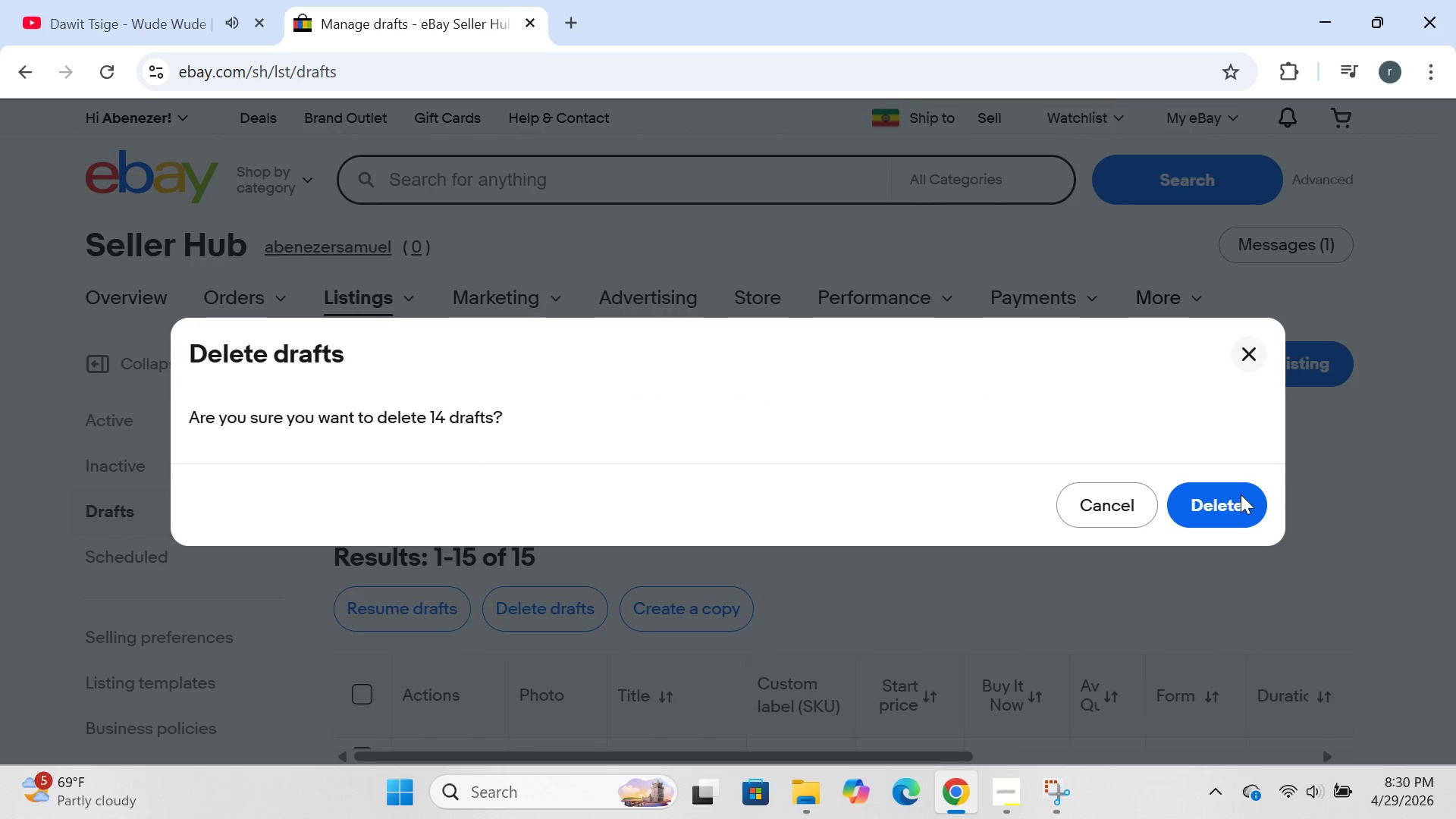 
left_click([1228, 488])
 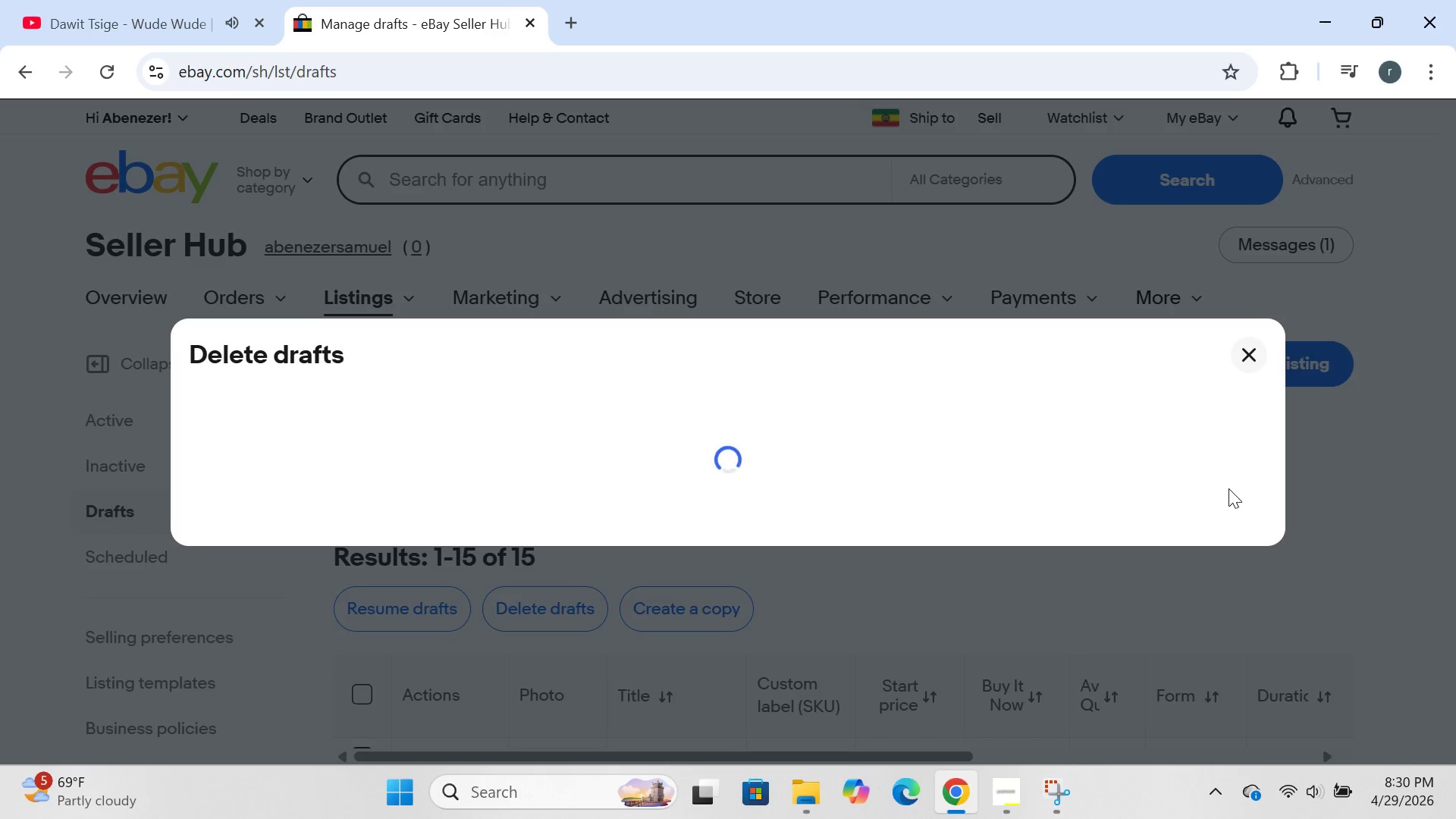 
wait(20.8)
 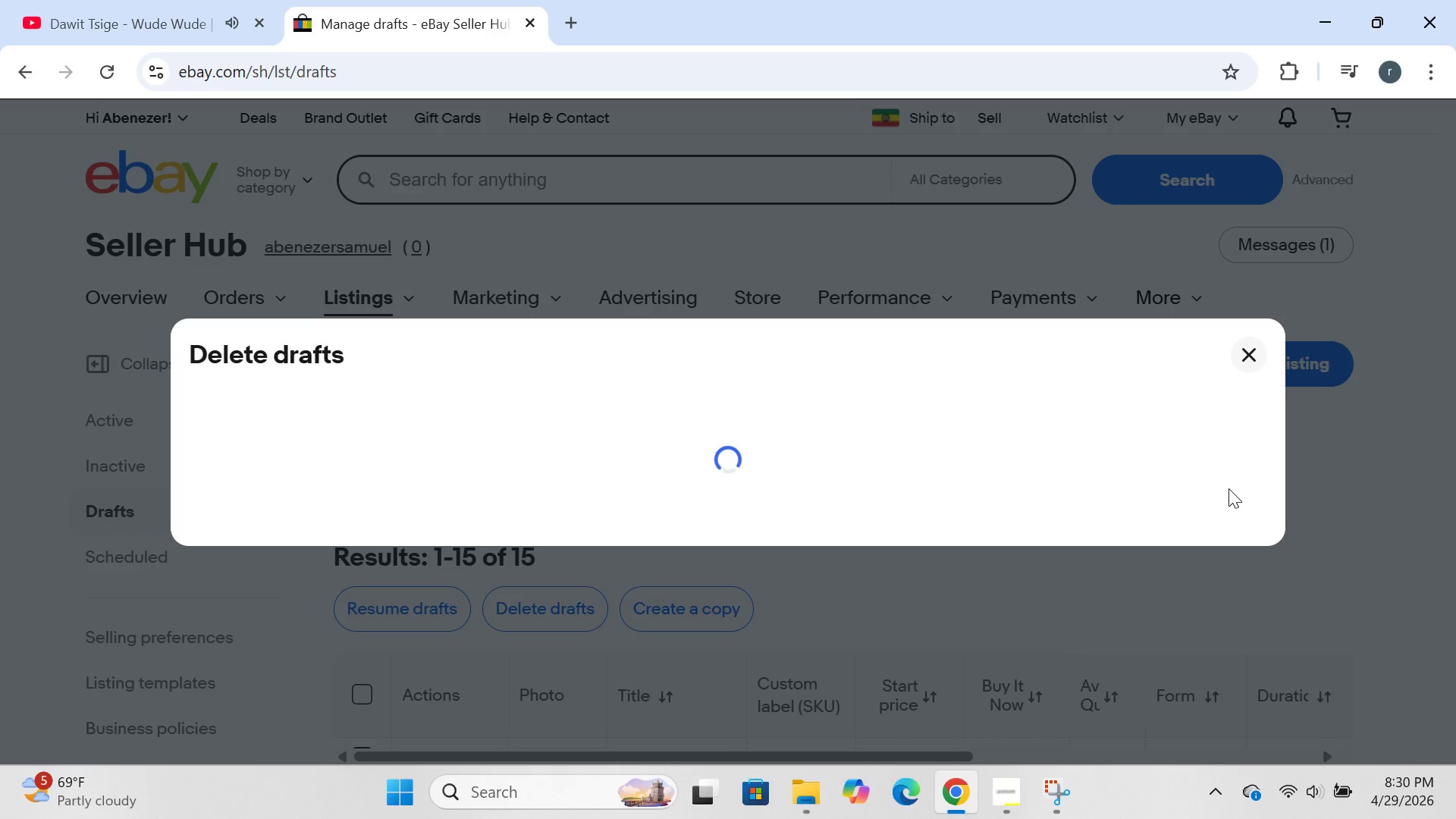 
key(VolumeUp)
 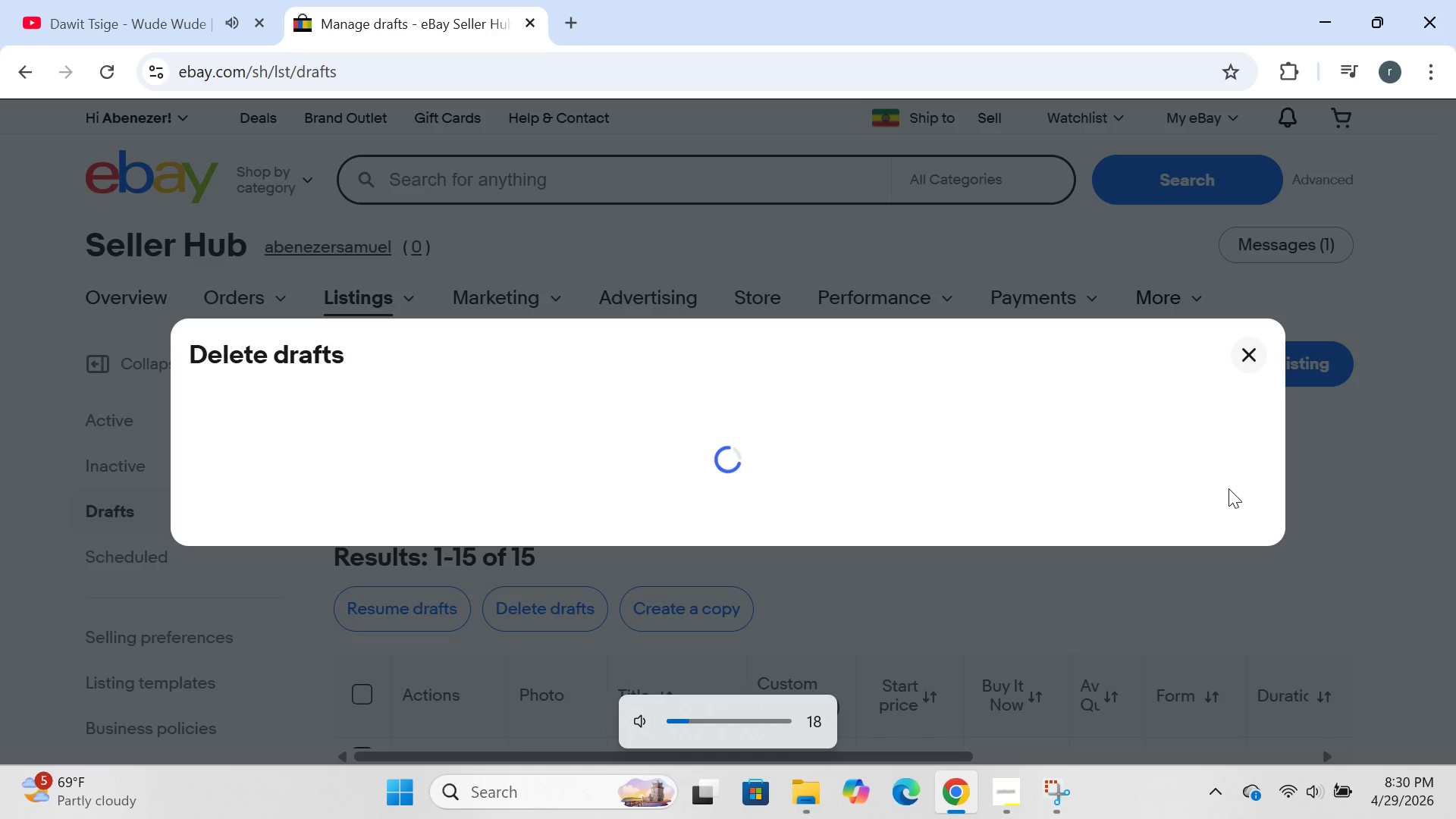 
key(VolumeUp)
 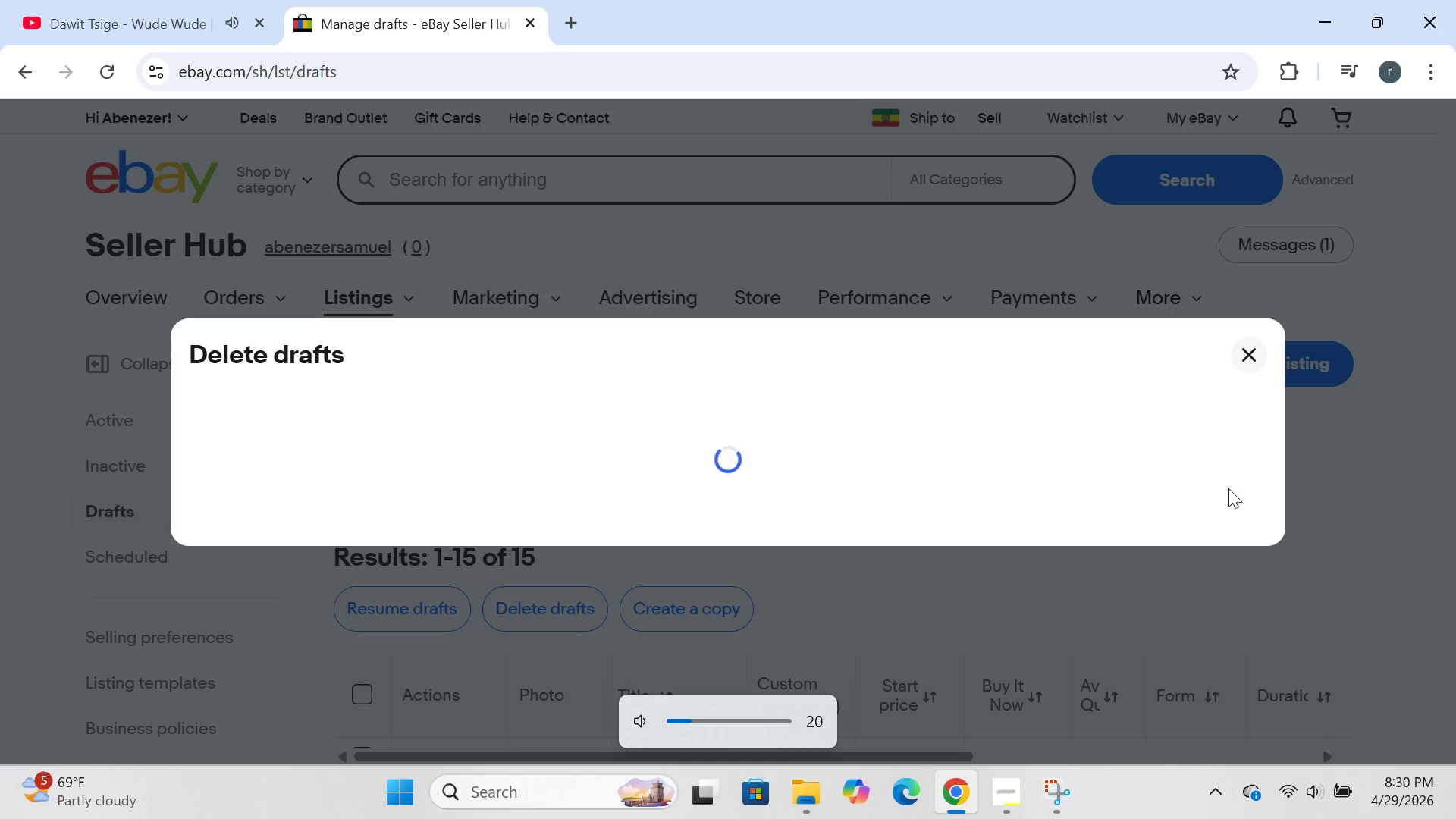 
key(VolumeUp)
 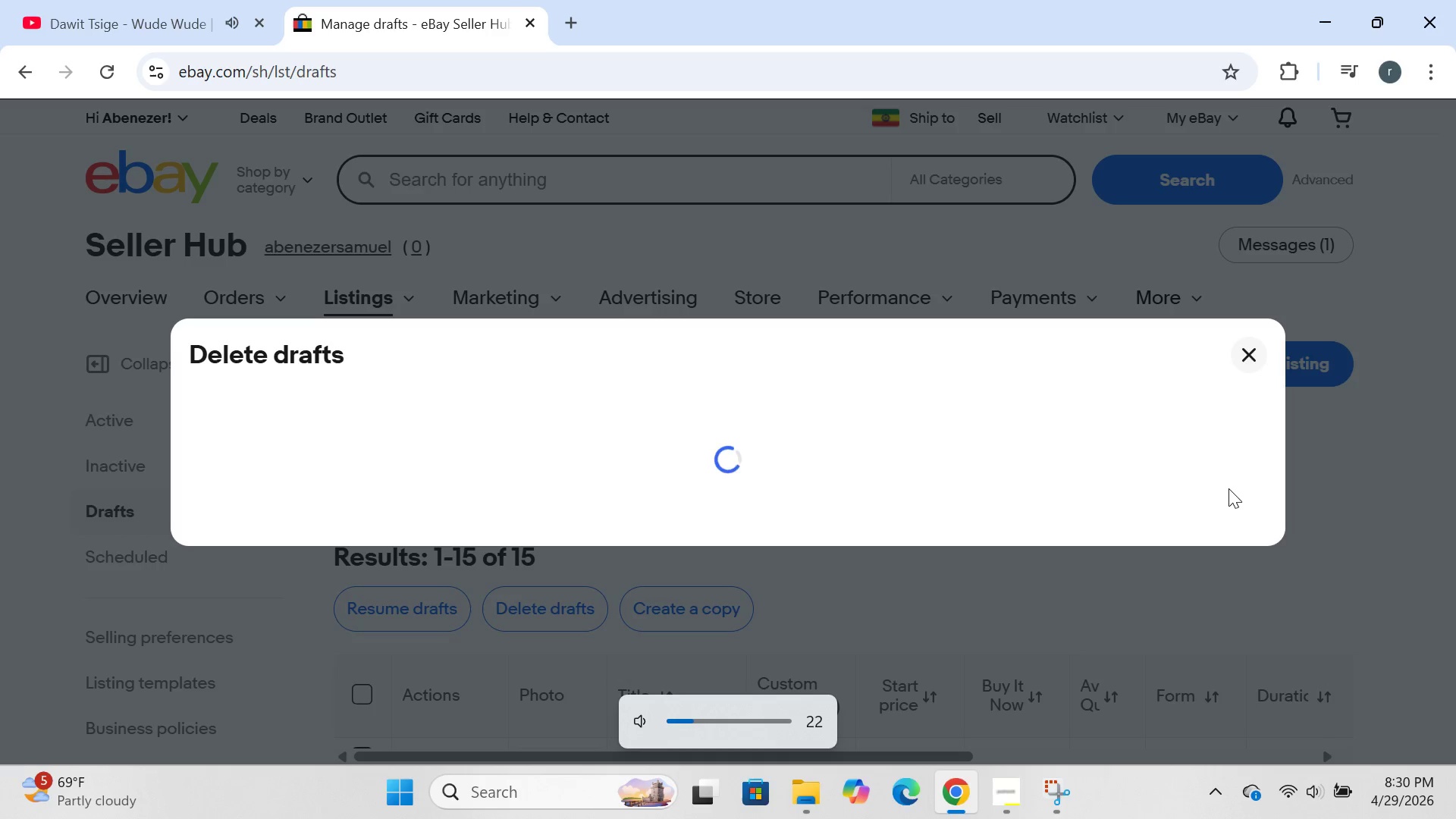 
key(VolumeDown)
 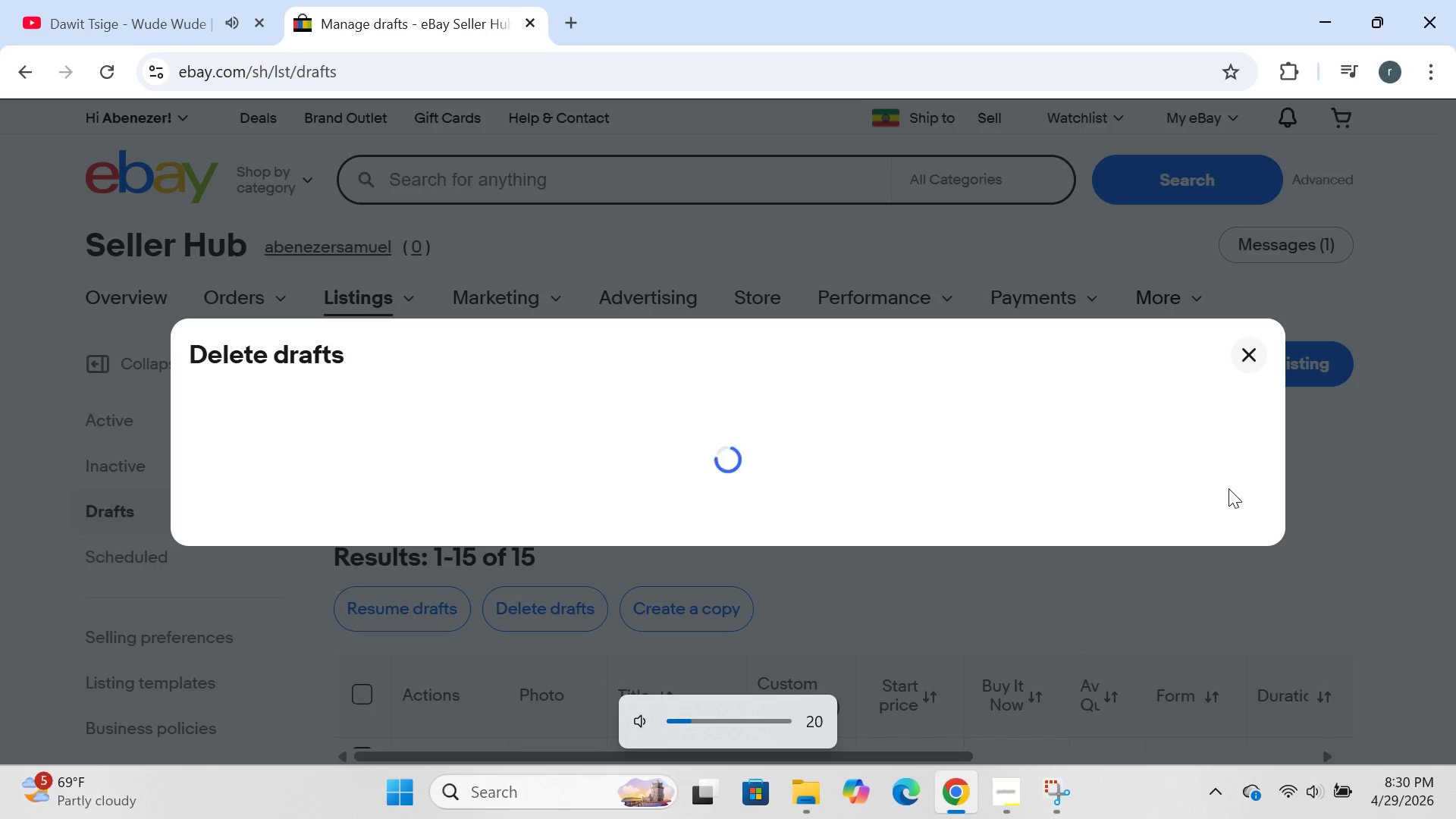 
key(VolumeDown)
 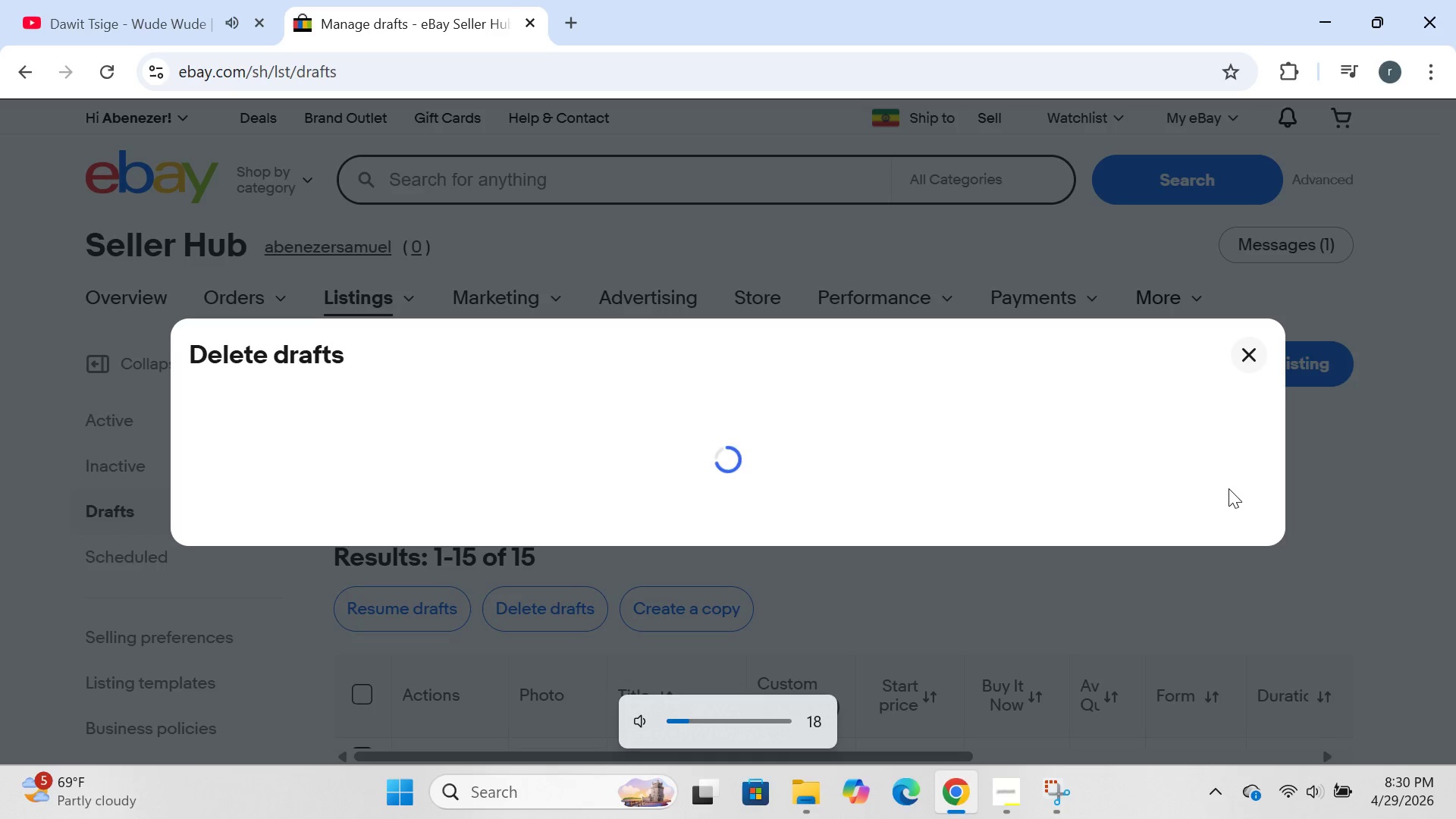 
key(VolumeDown)
 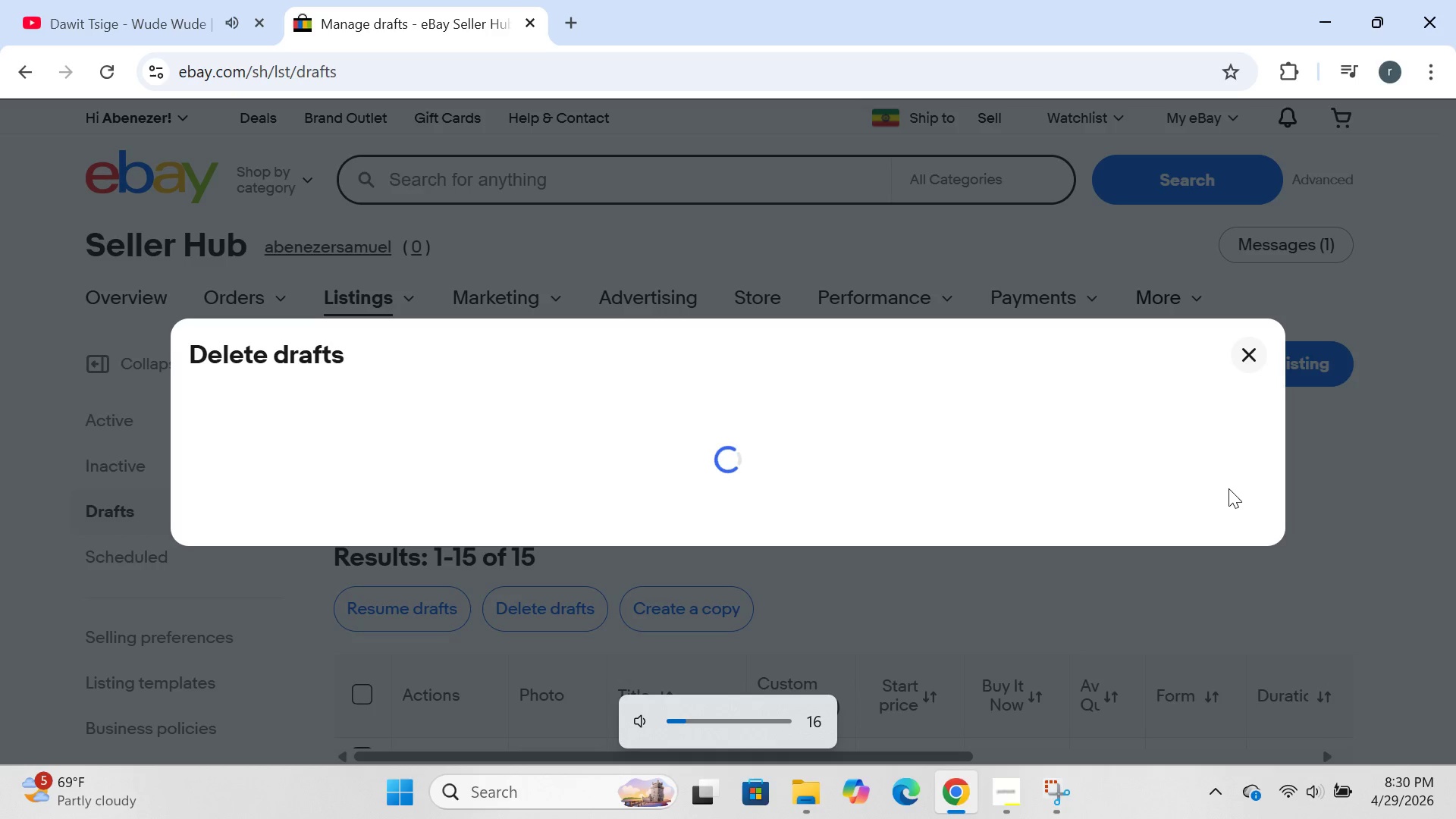 
key(VolumeDown)
 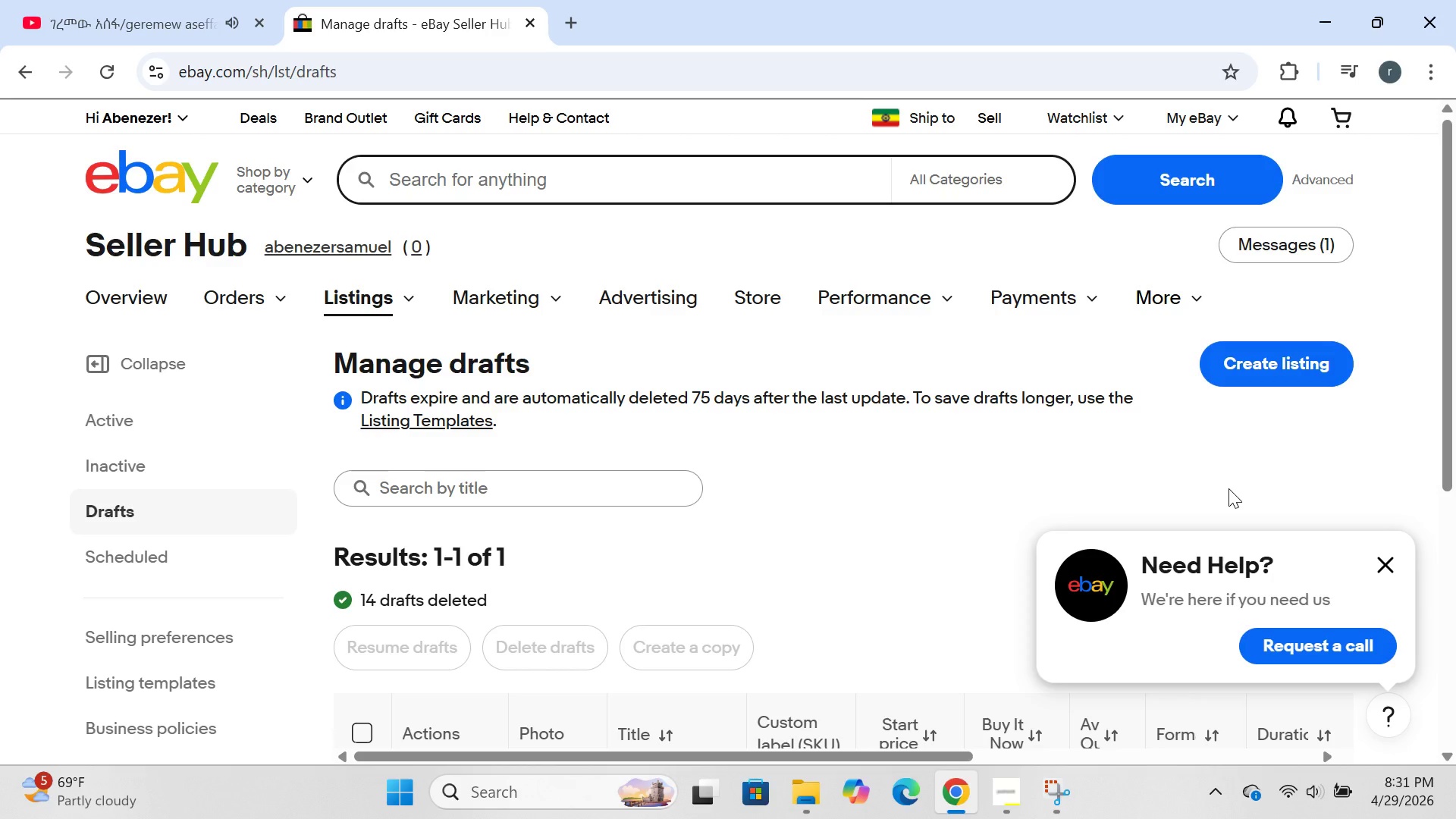 
wait(69.72)
 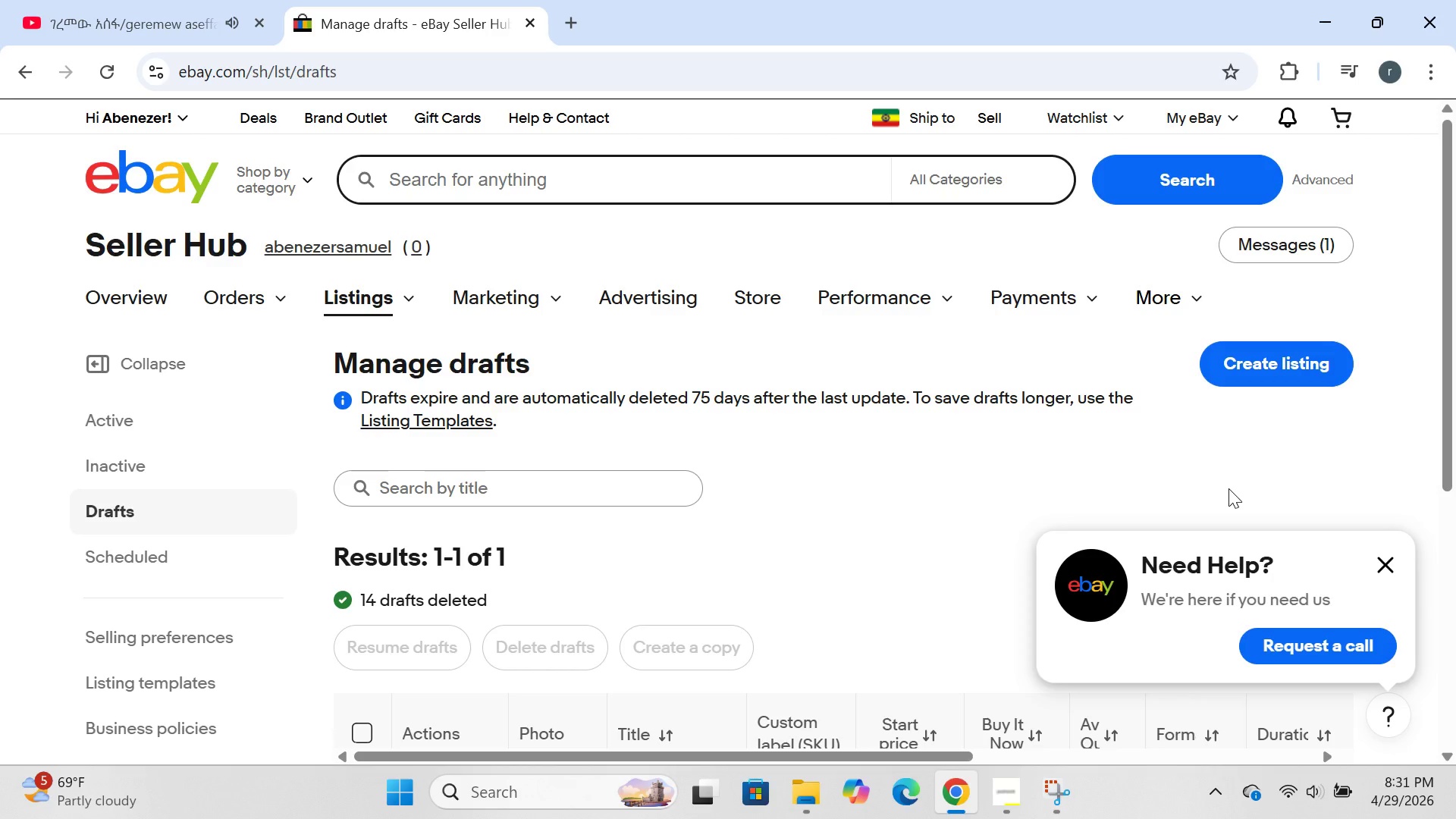 
left_click([434, 578])
 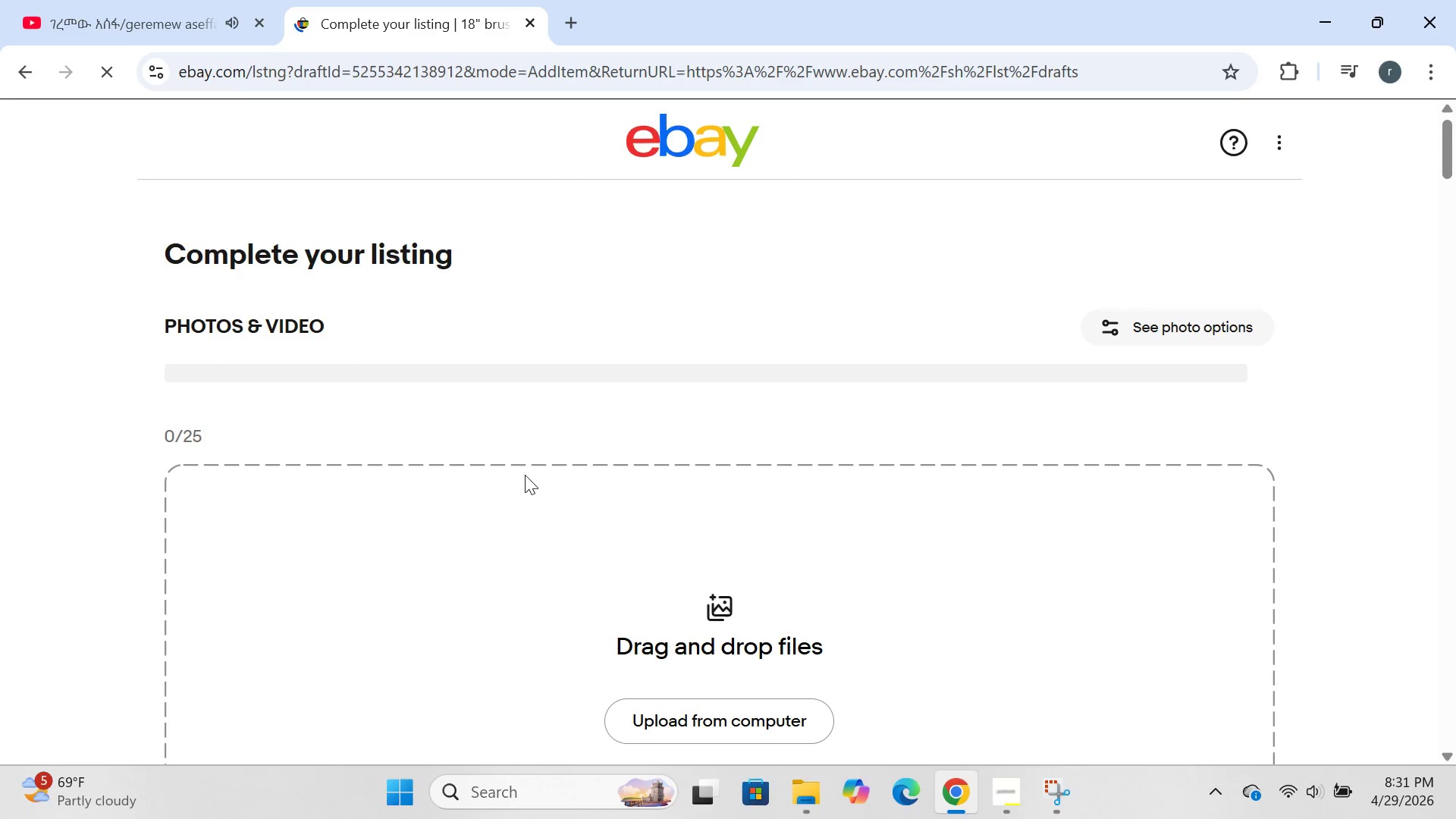 
wait(7.98)
 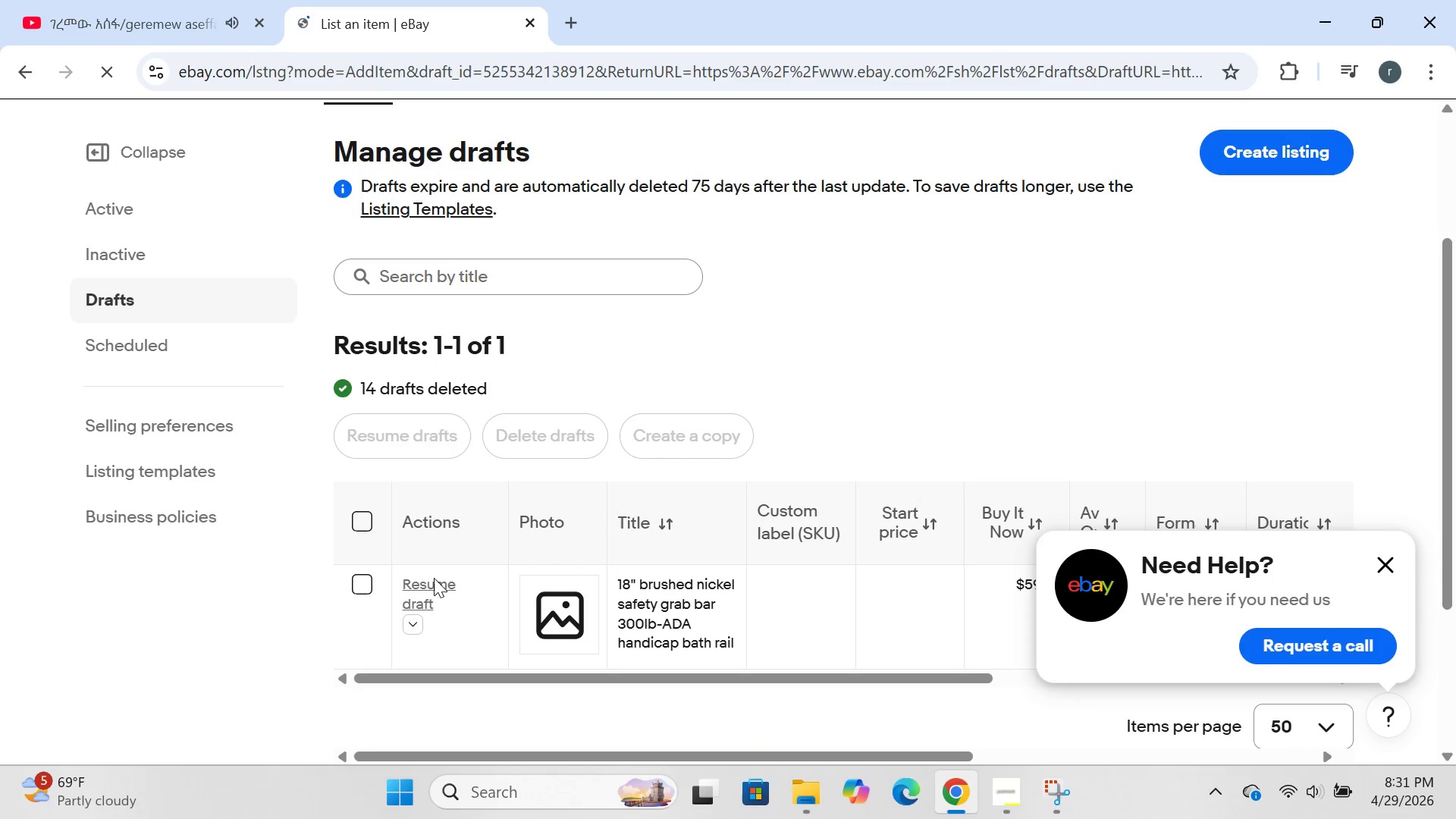 
left_click([665, 490])
 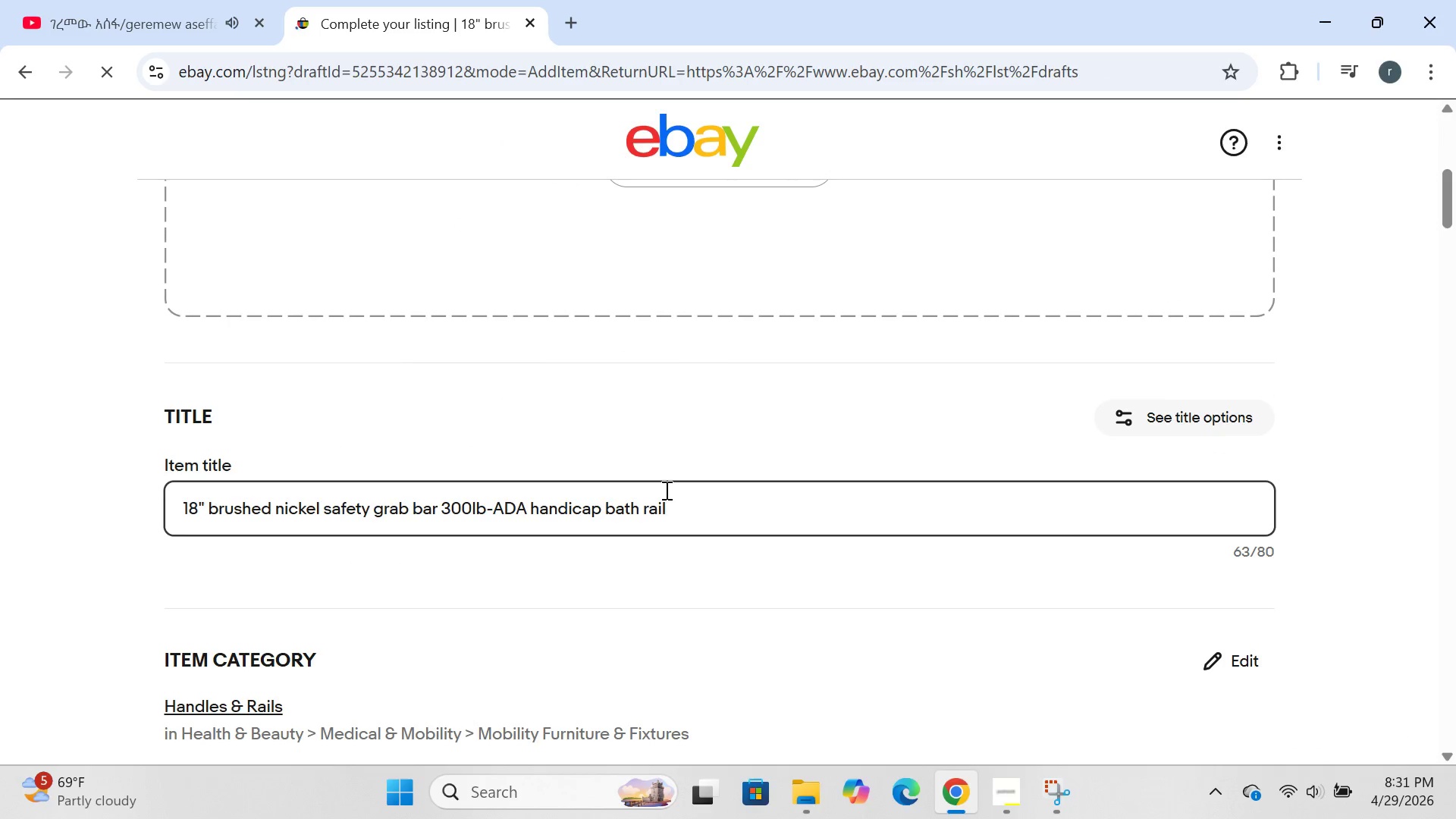 
key(Control+A)
 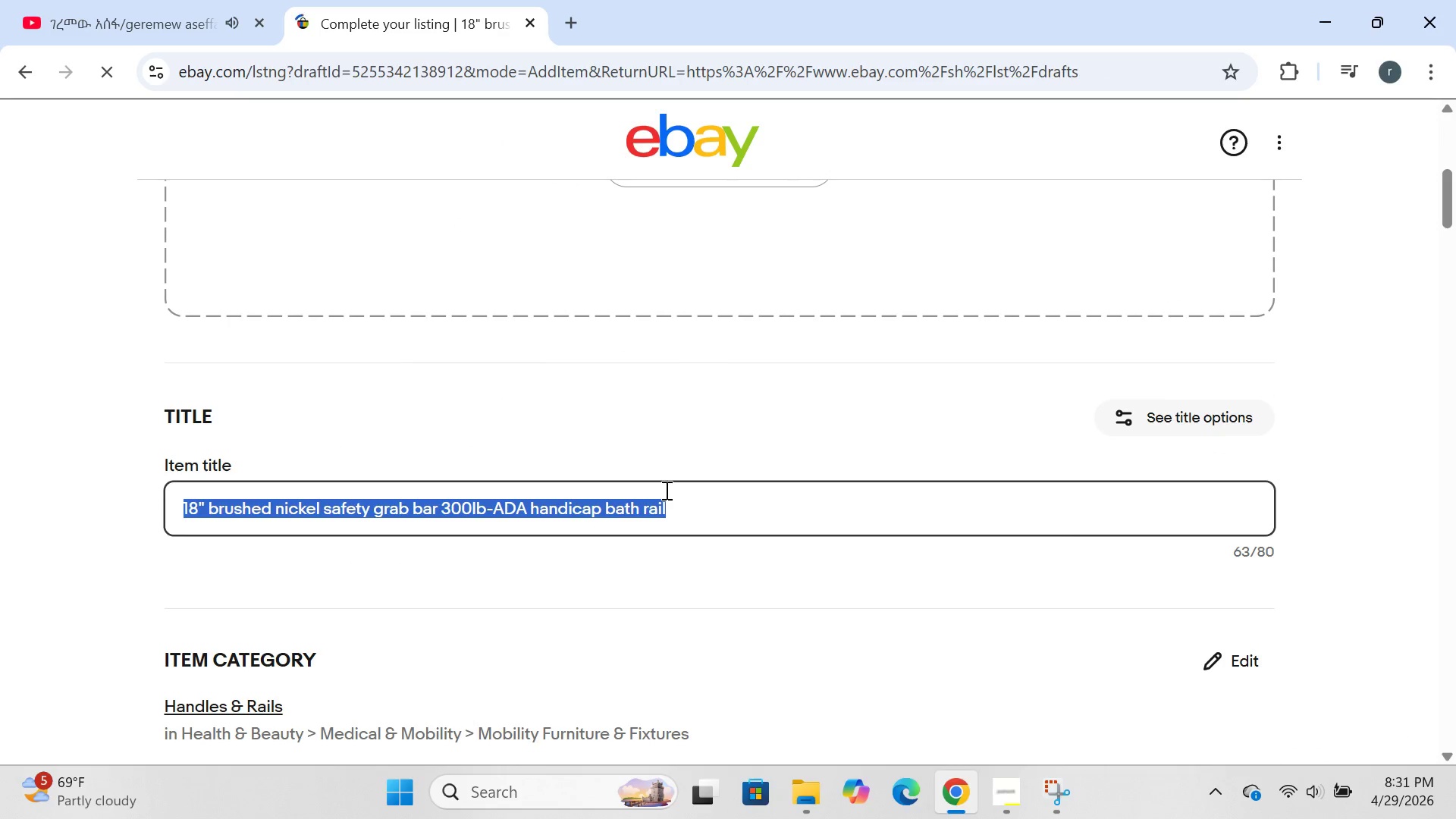 
key(Backspace)
type(la bella deep )
 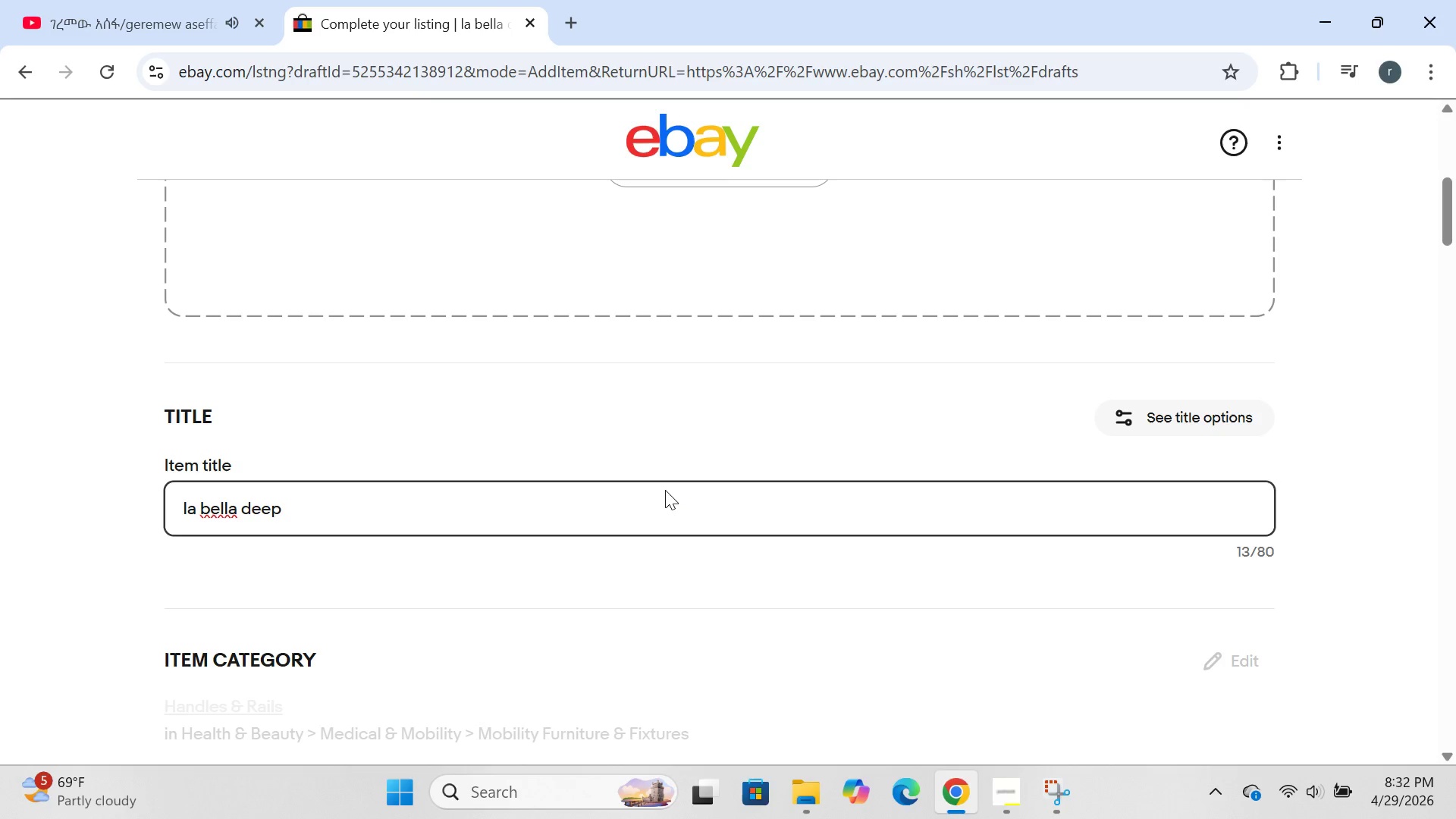 
type(talkin')
key(Backspace)
type(' bass flats )
 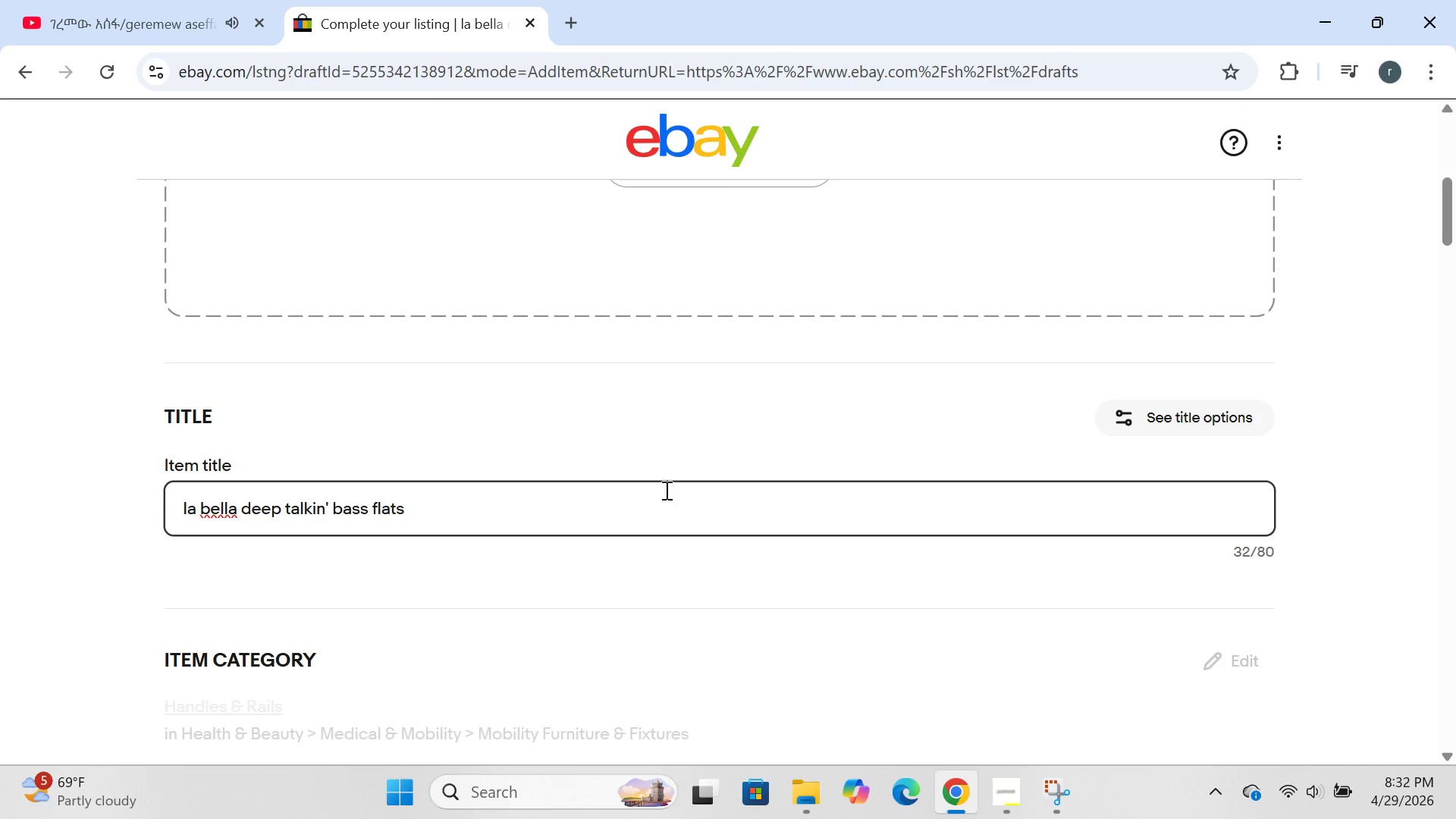 
type(.045-105 sta)
 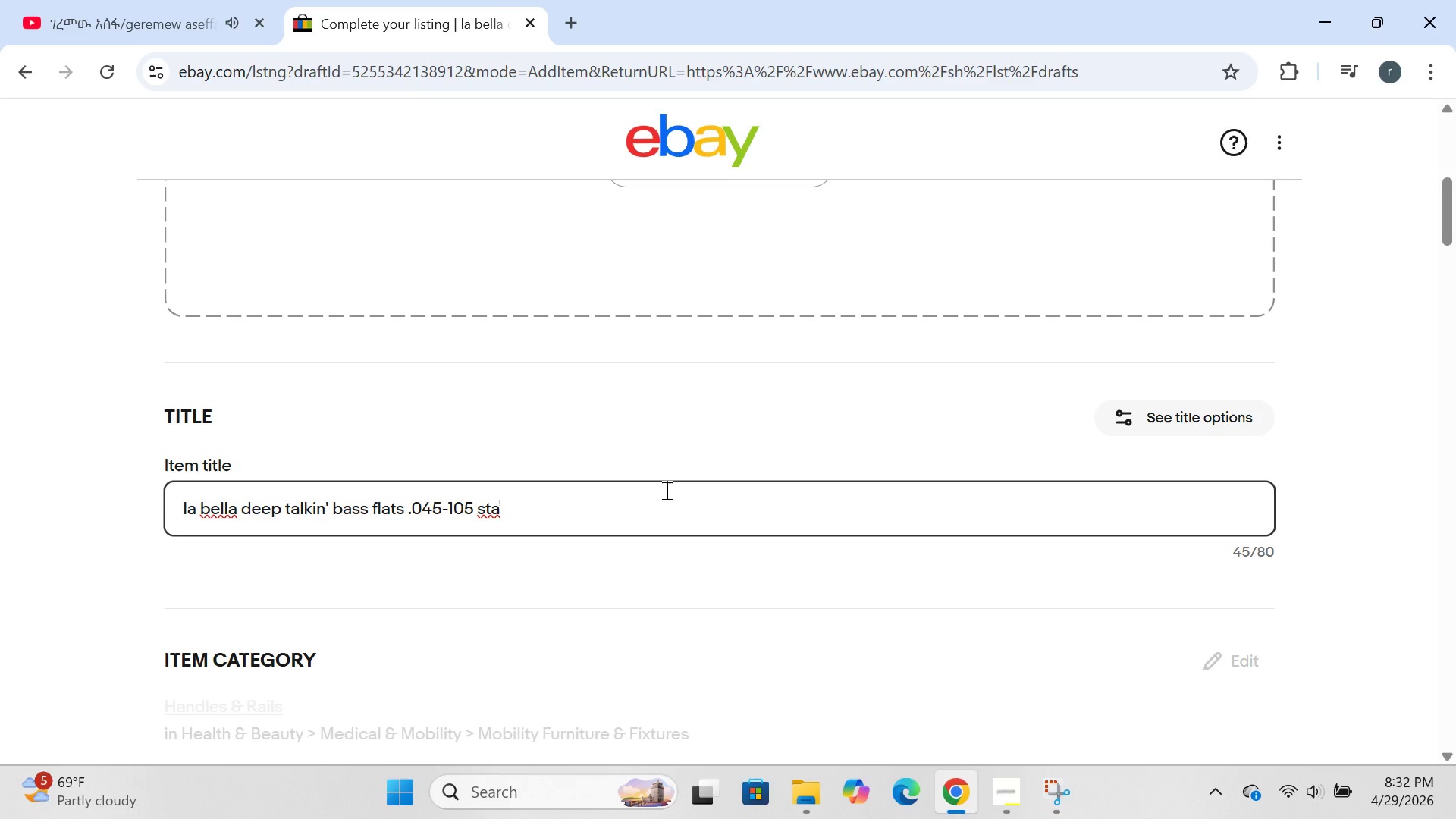 
type(inless steel bass stringd)
key(Backspace)
type(s 760)
 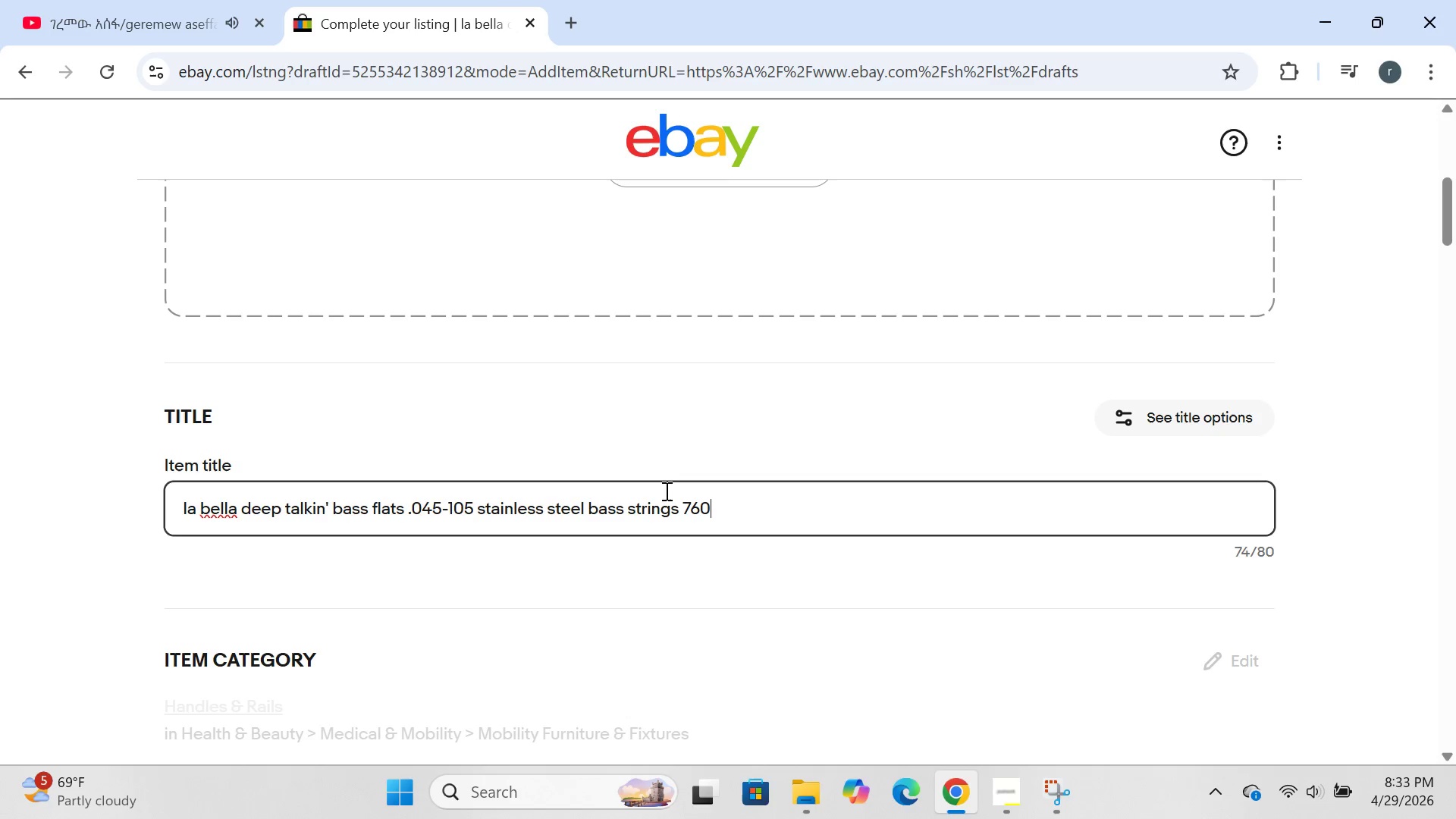 
wait(6.0)
 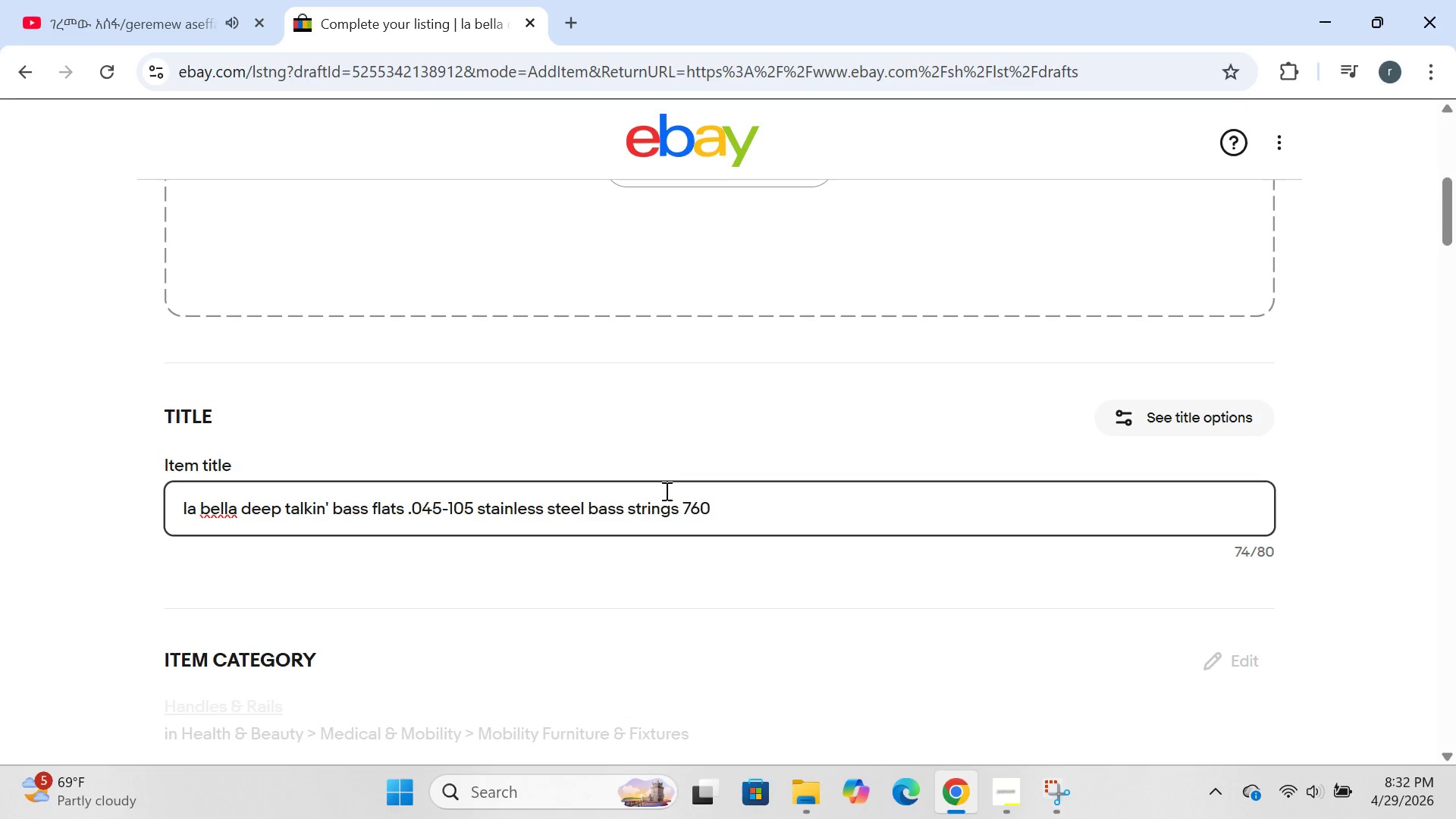 
type(FS )
key(Backspace)
type(-NOS)
 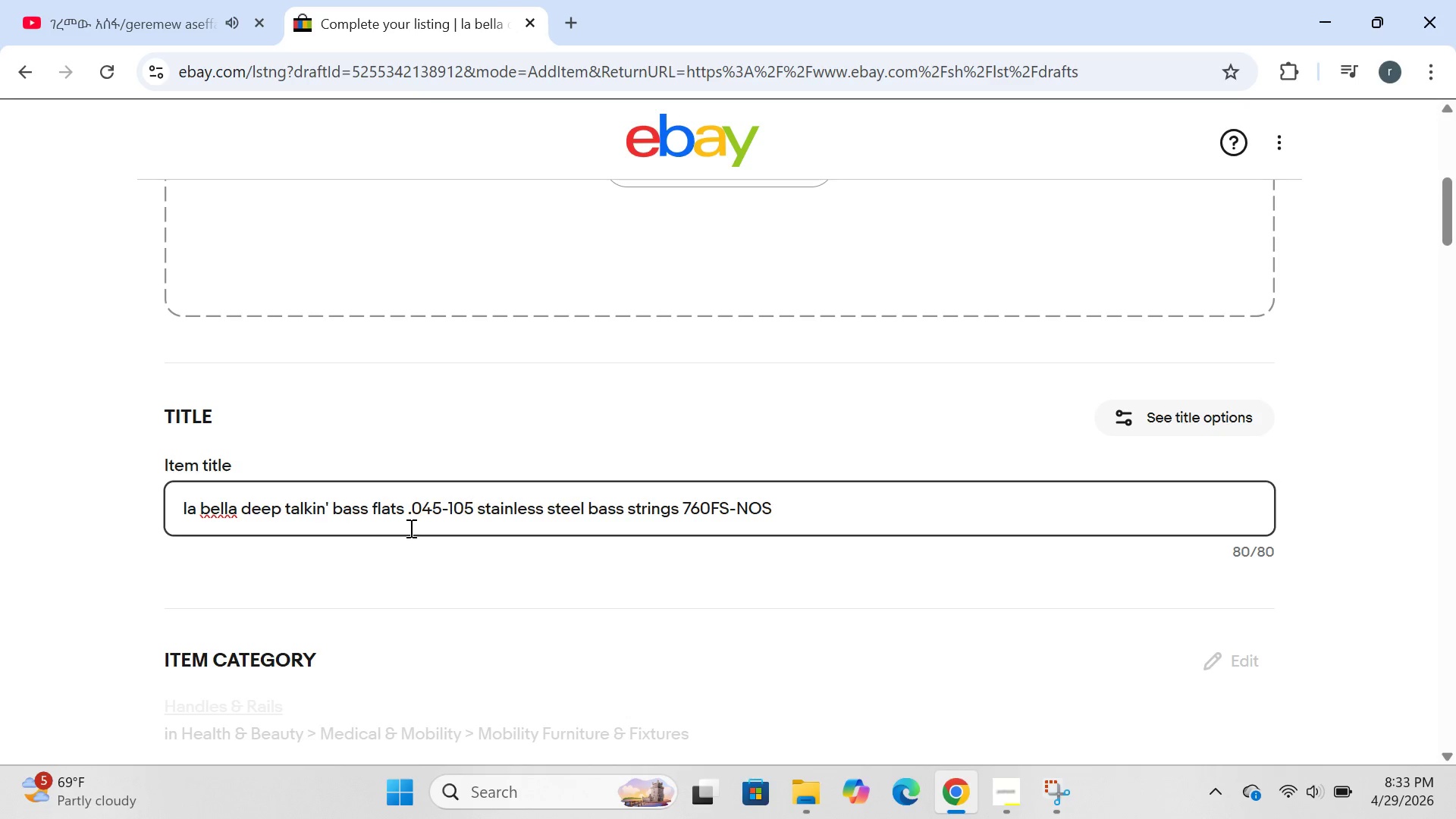 
wait(8.42)
 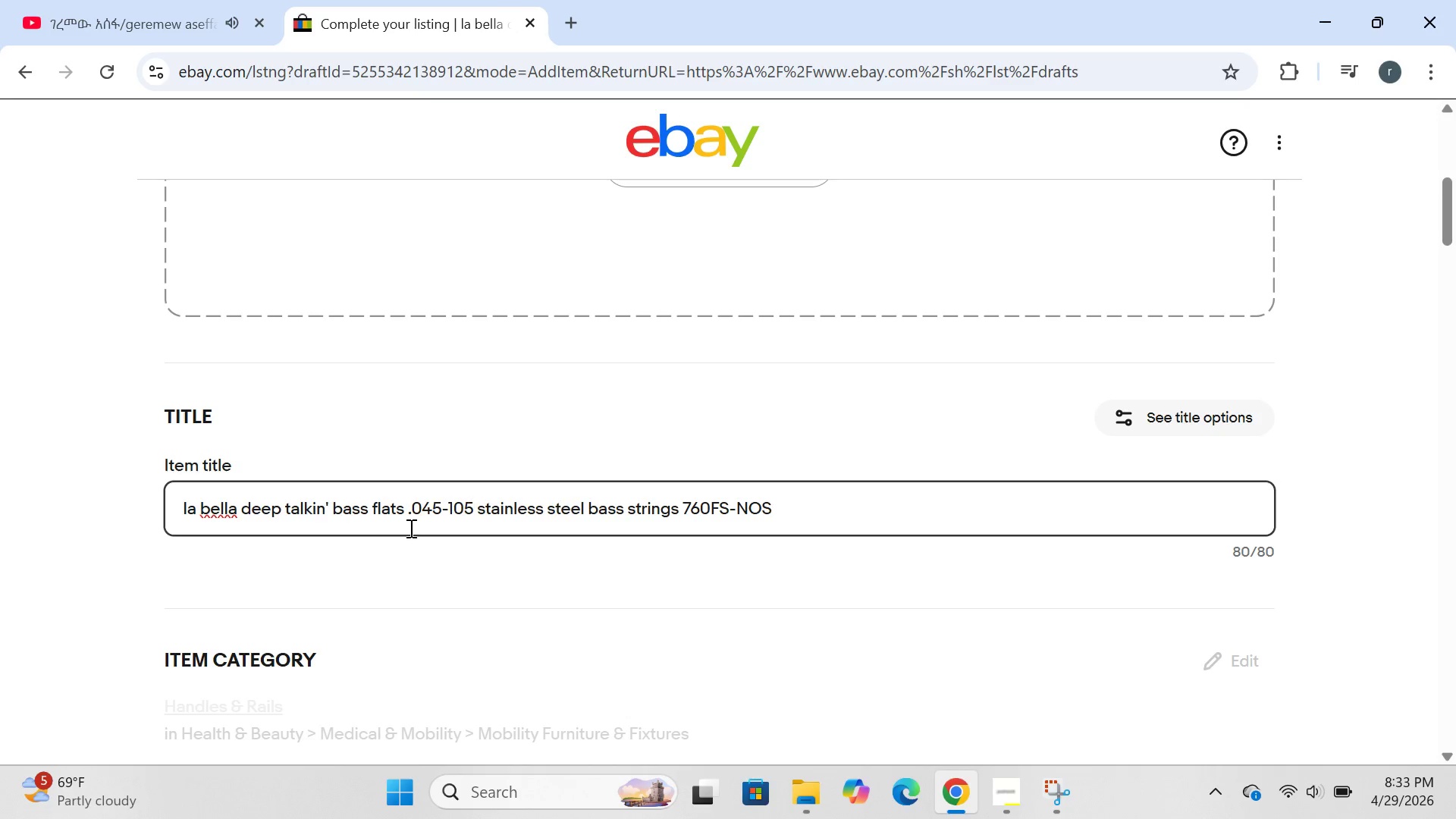 
left_click([1201, 500])
 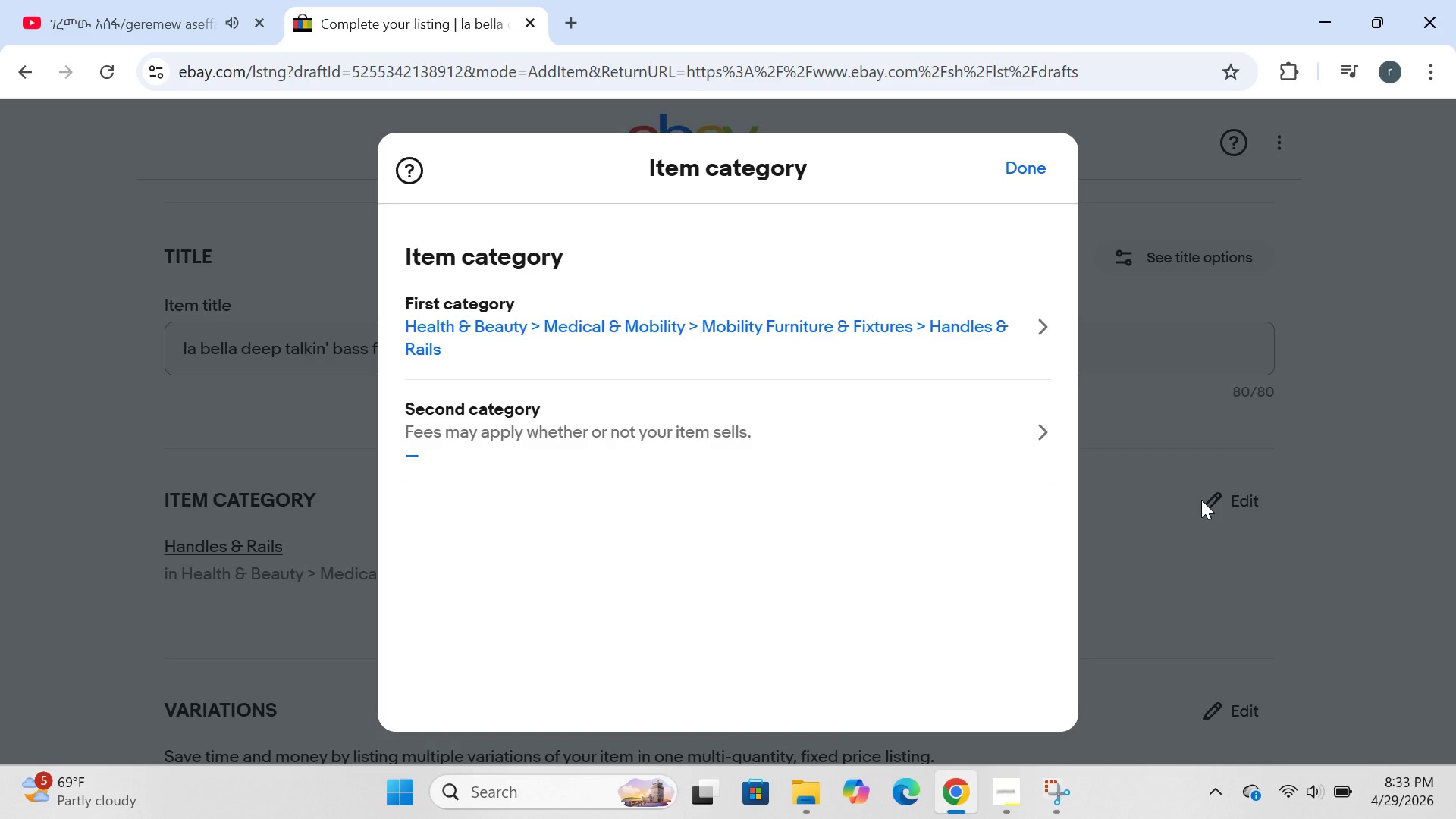 
wait(31.8)
 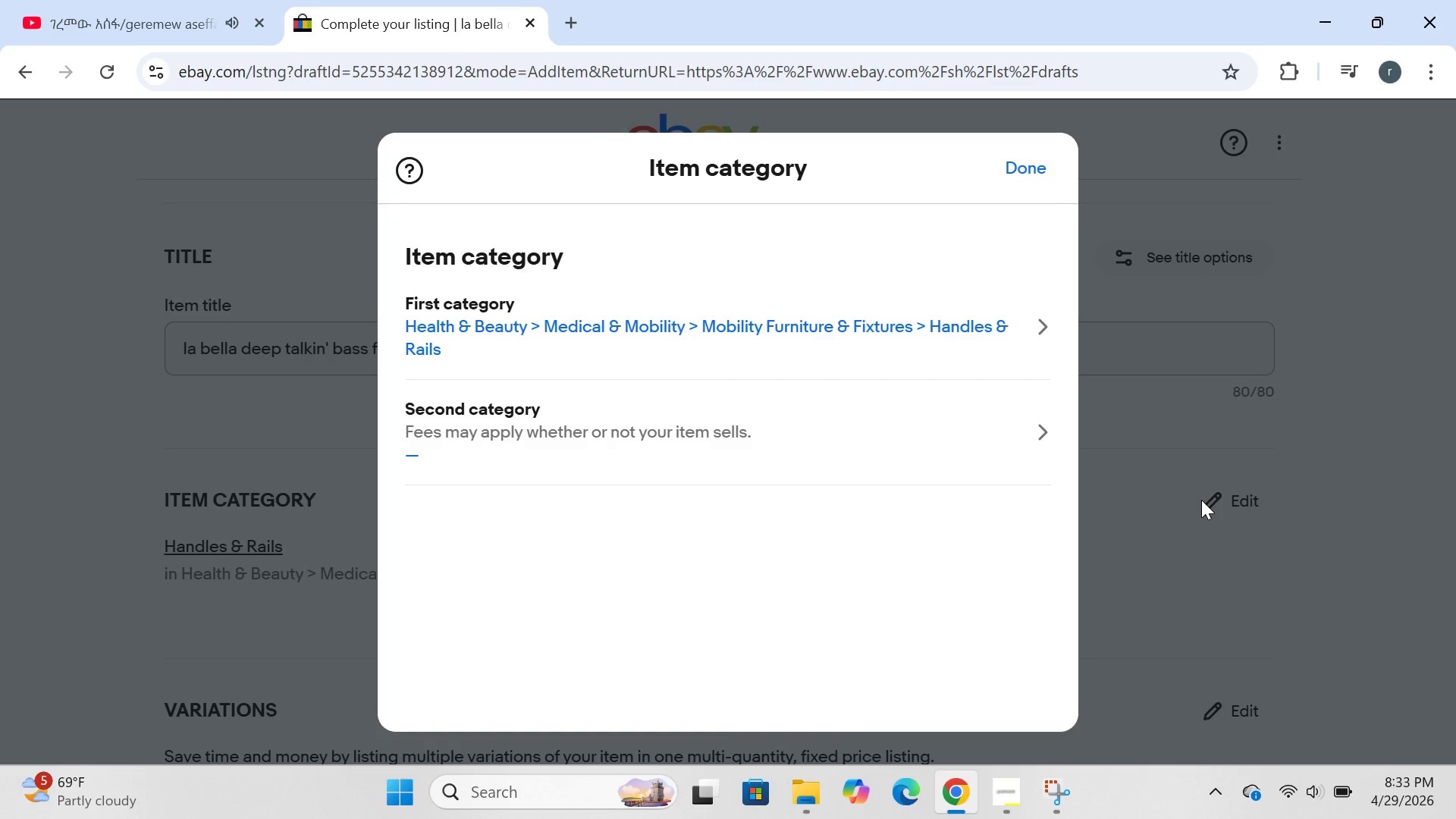 
left_click([462, 325])
 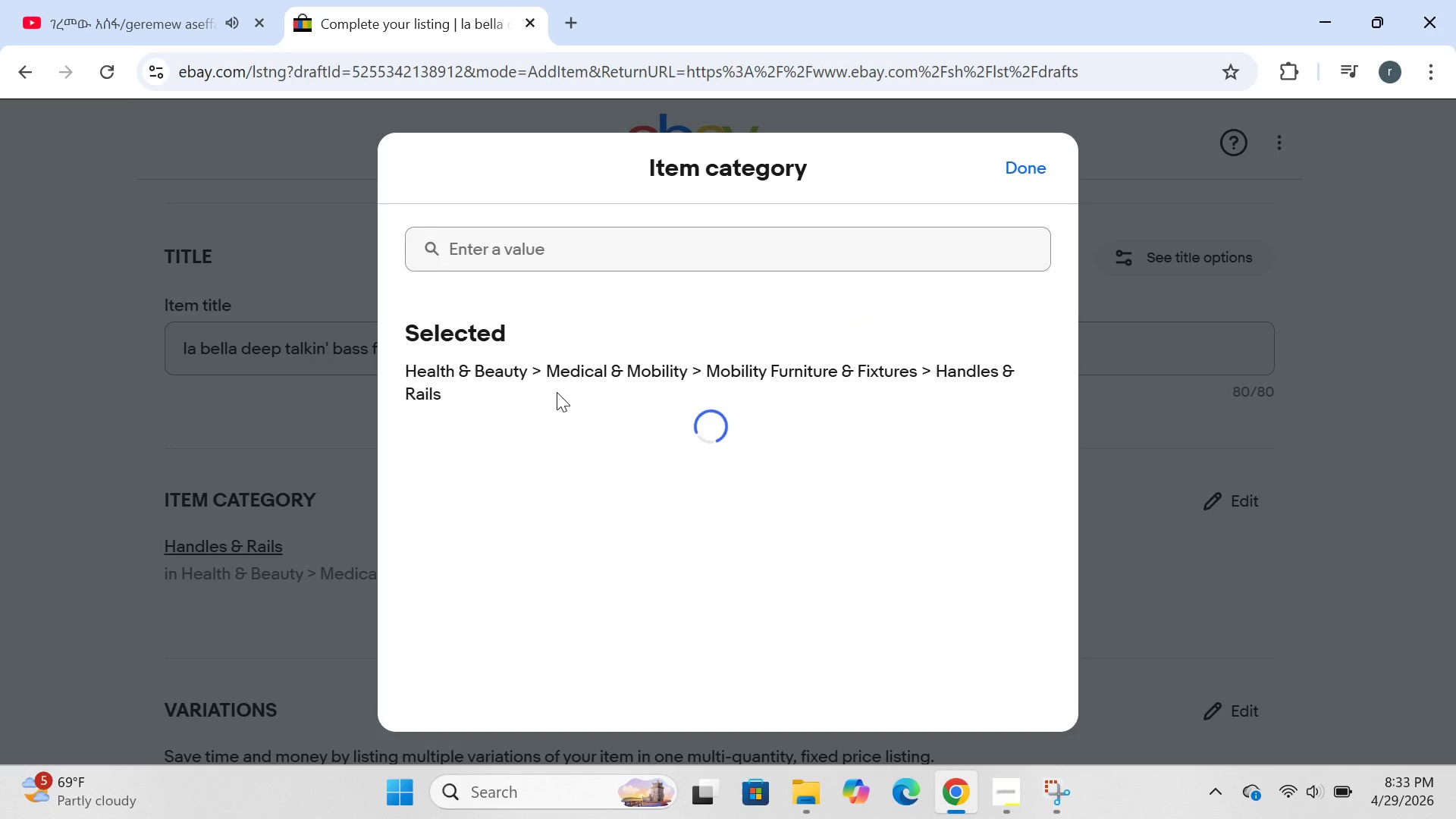 
mouse_move([631, 597])
 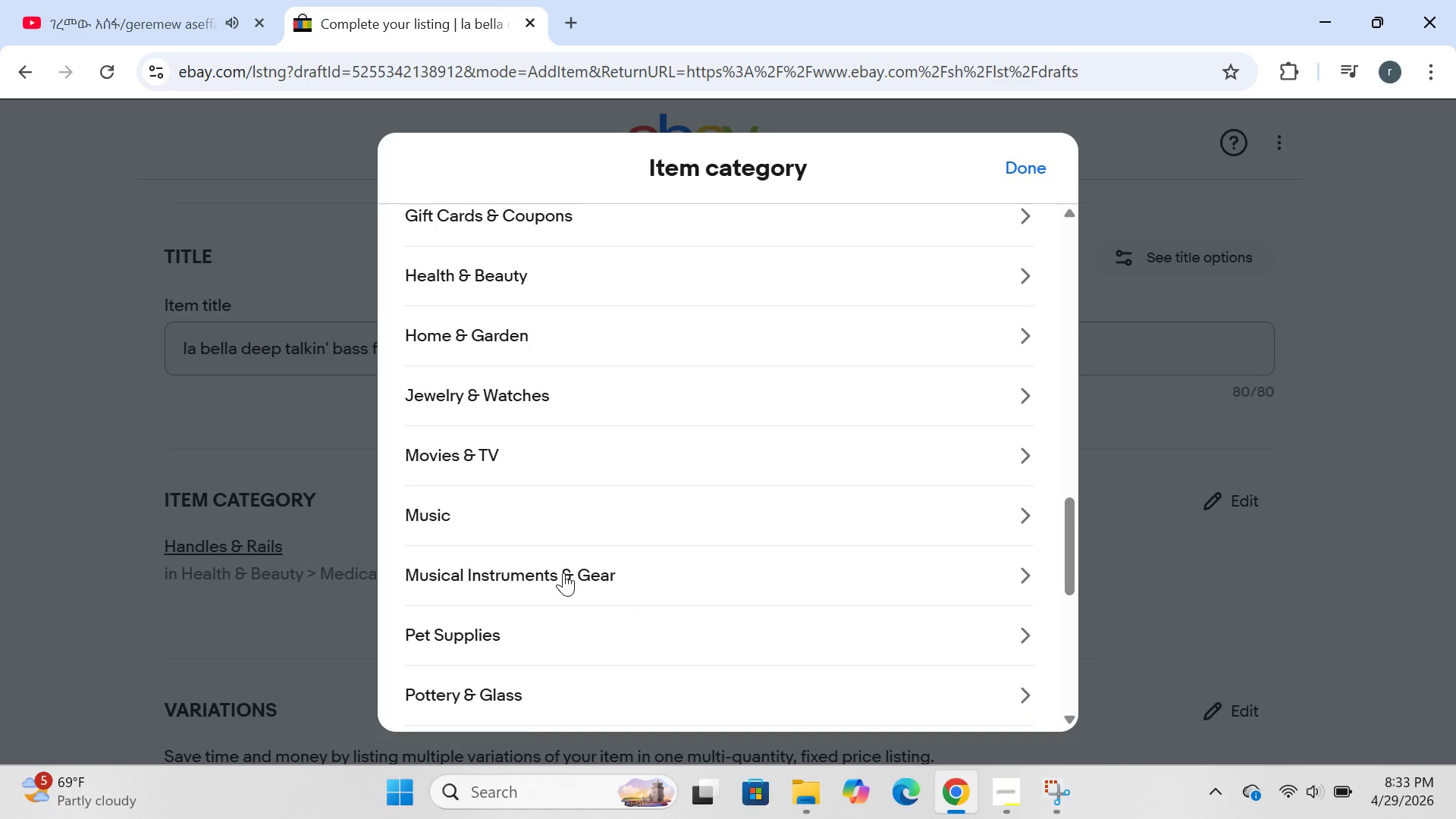 
left_click([563, 573])
 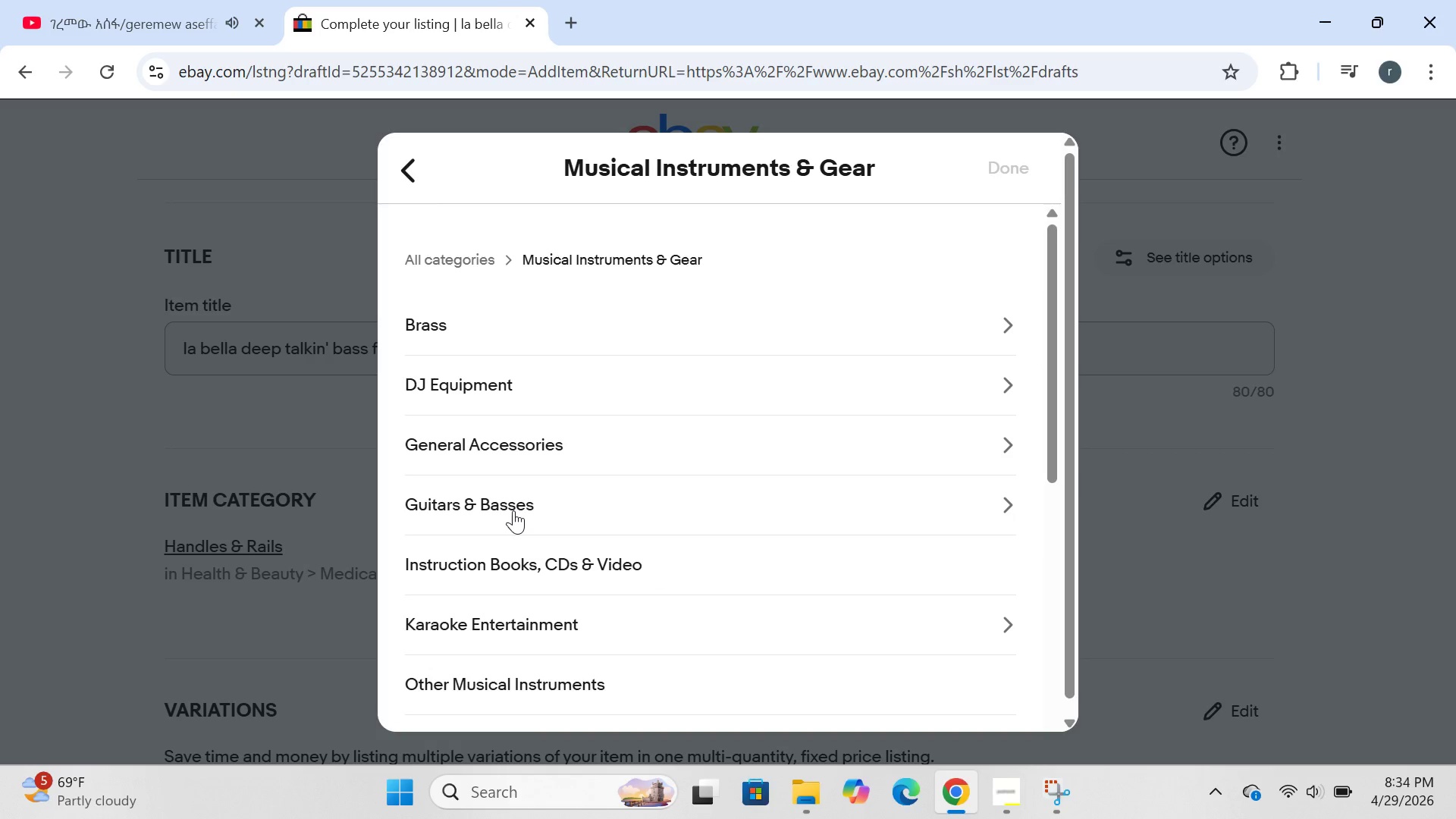 
left_click([513, 510])
 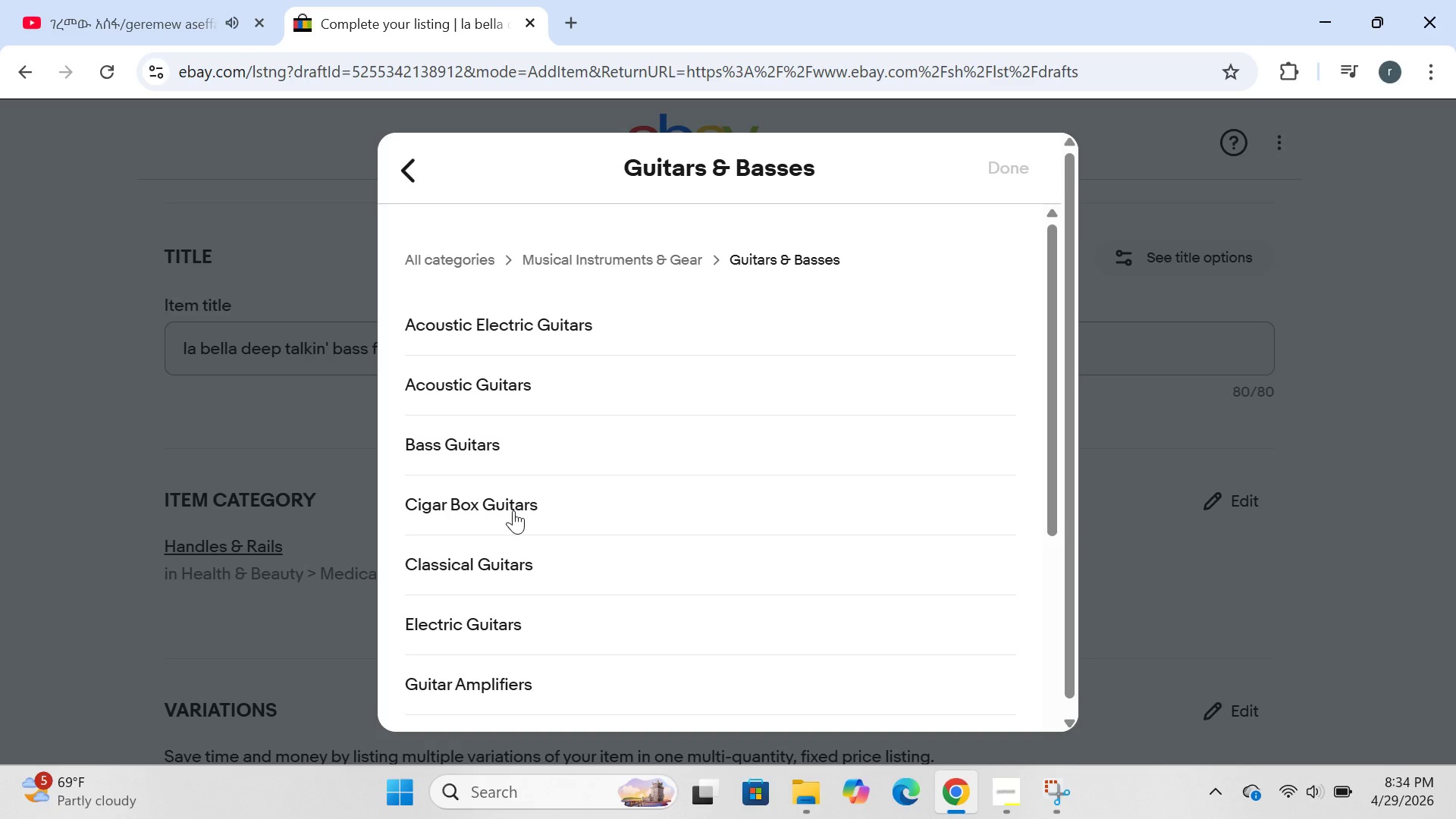 
wait(11.83)
 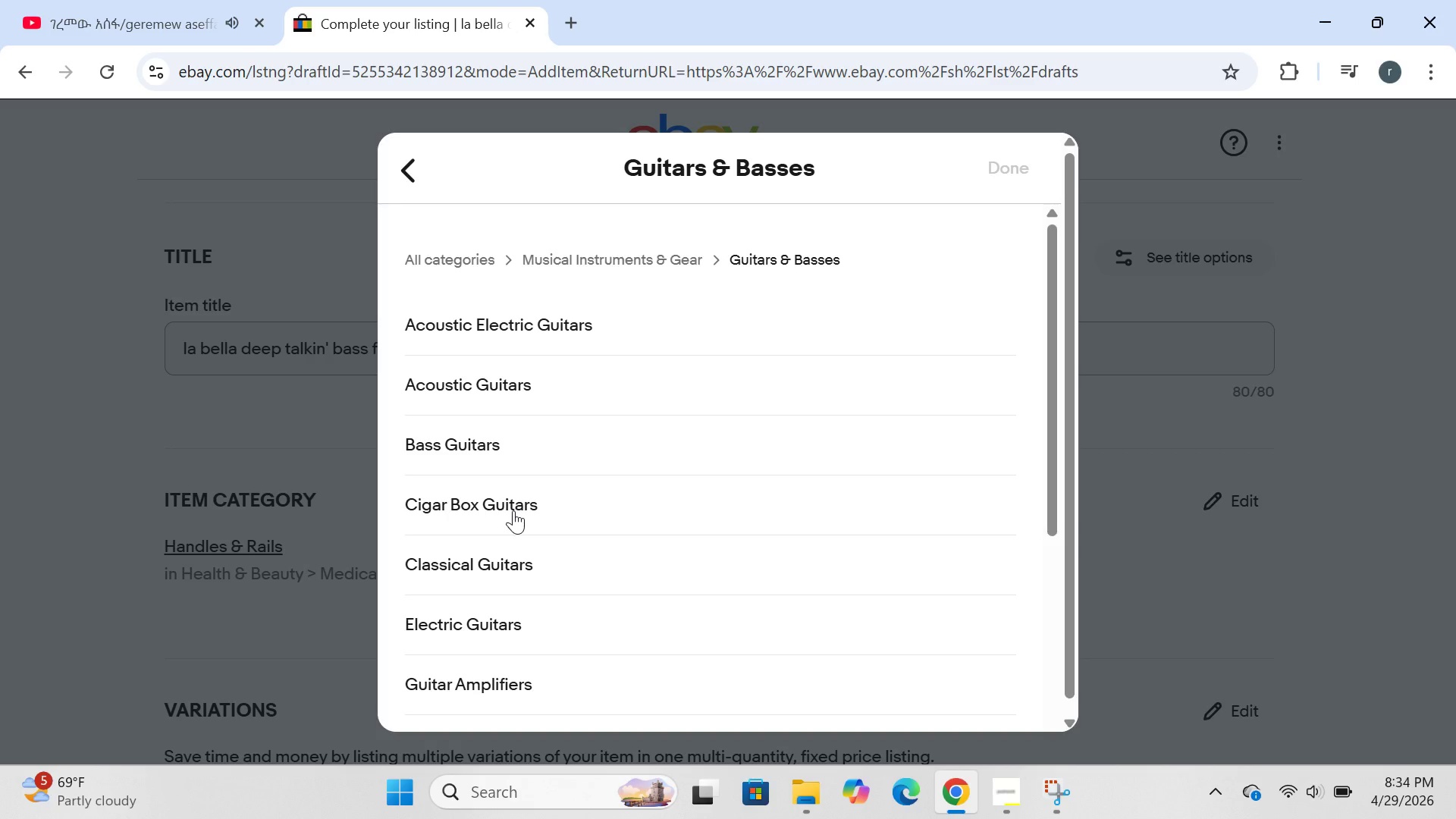 
left_click([500, 630])
 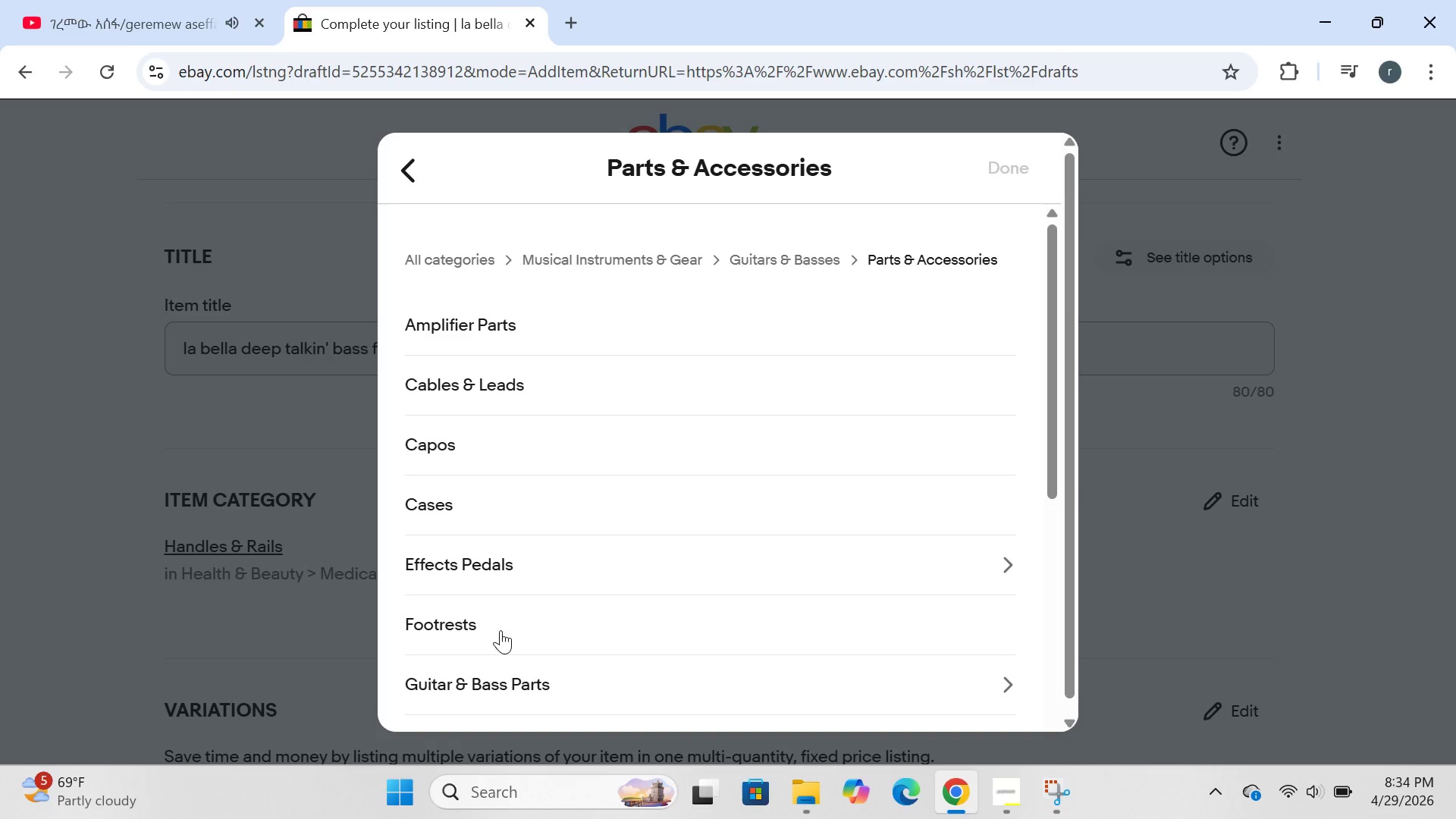 
wait(5.0)
 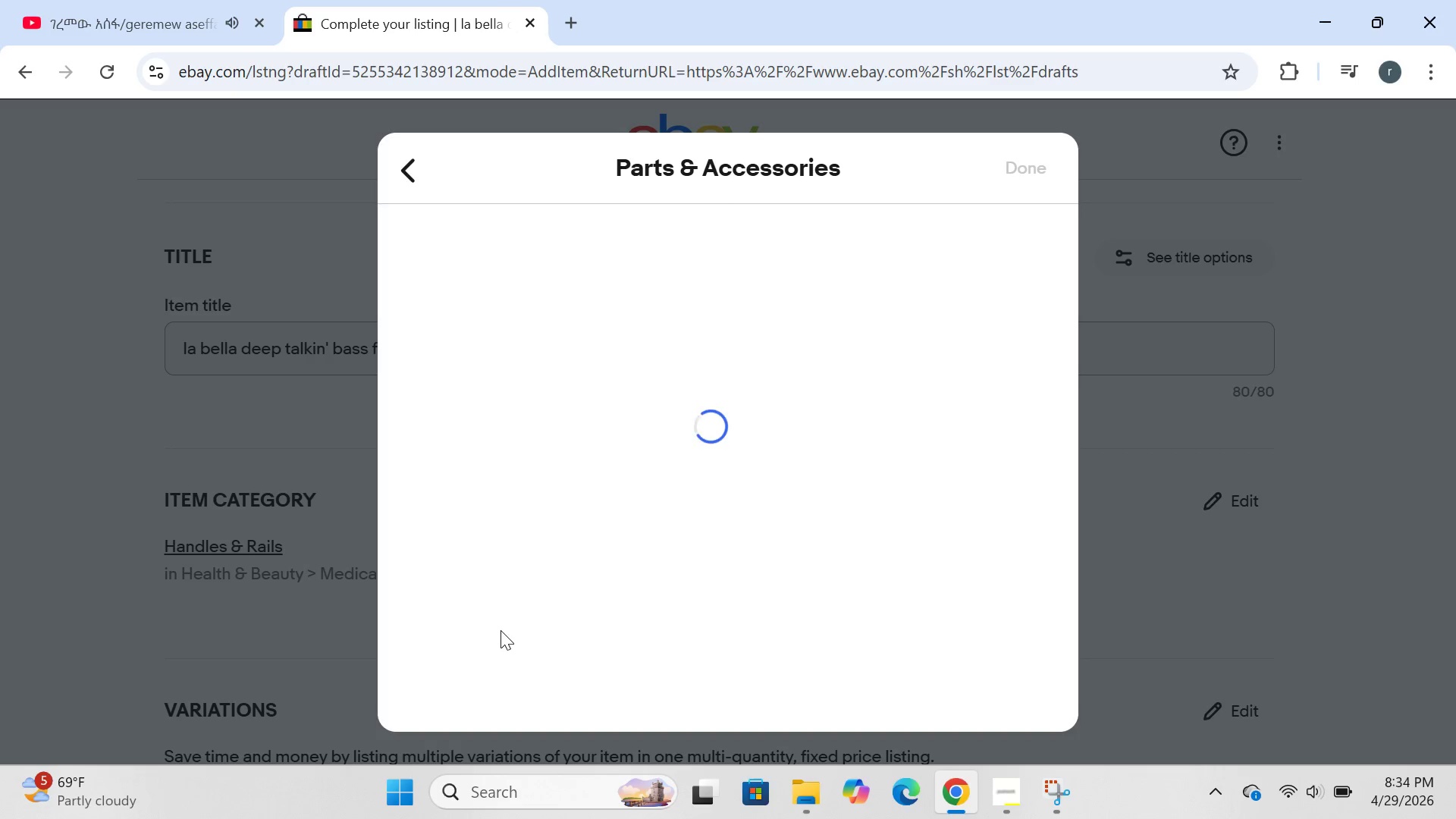 
mouse_move([513, 667])
 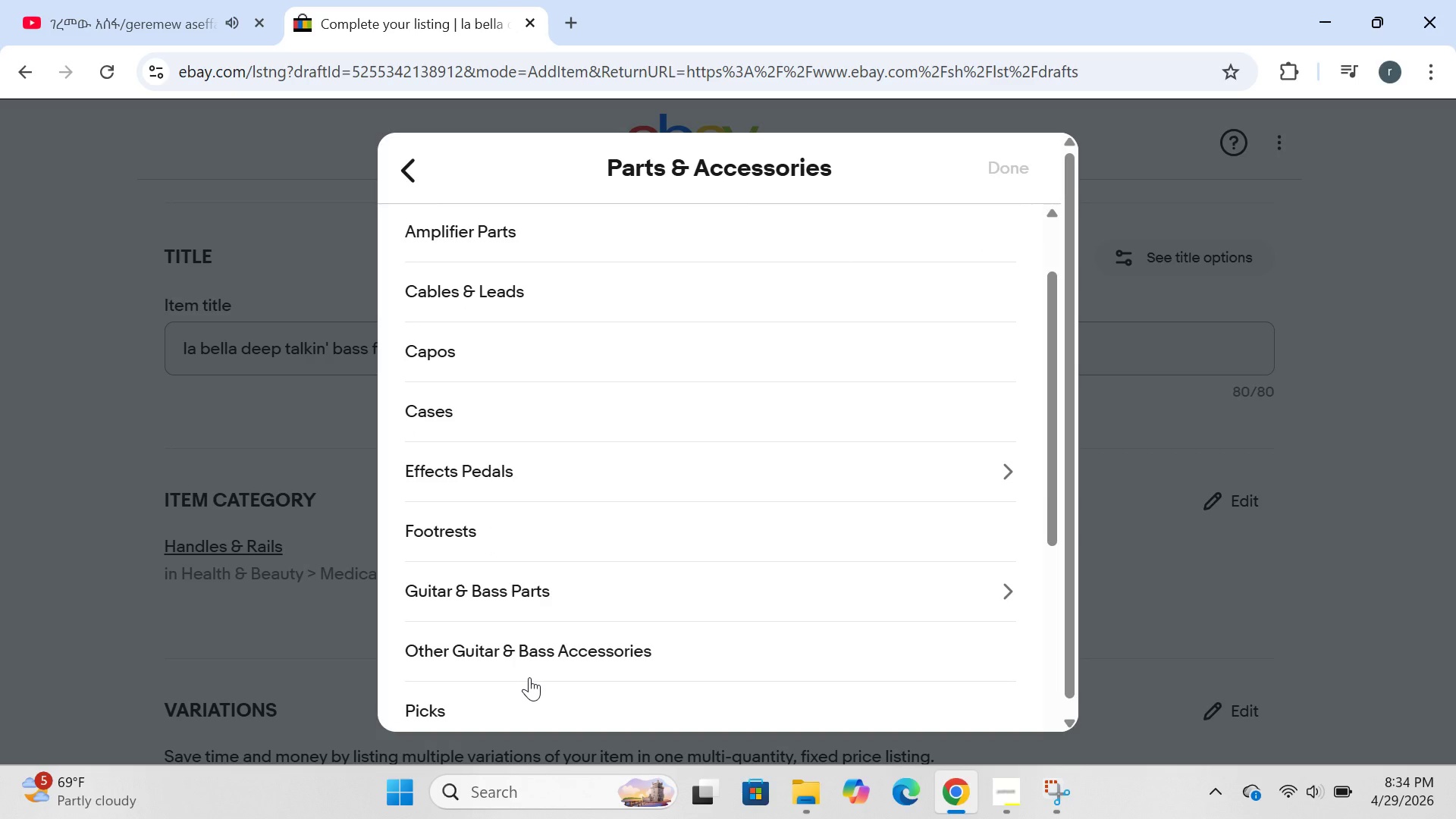 
wait(5.39)
 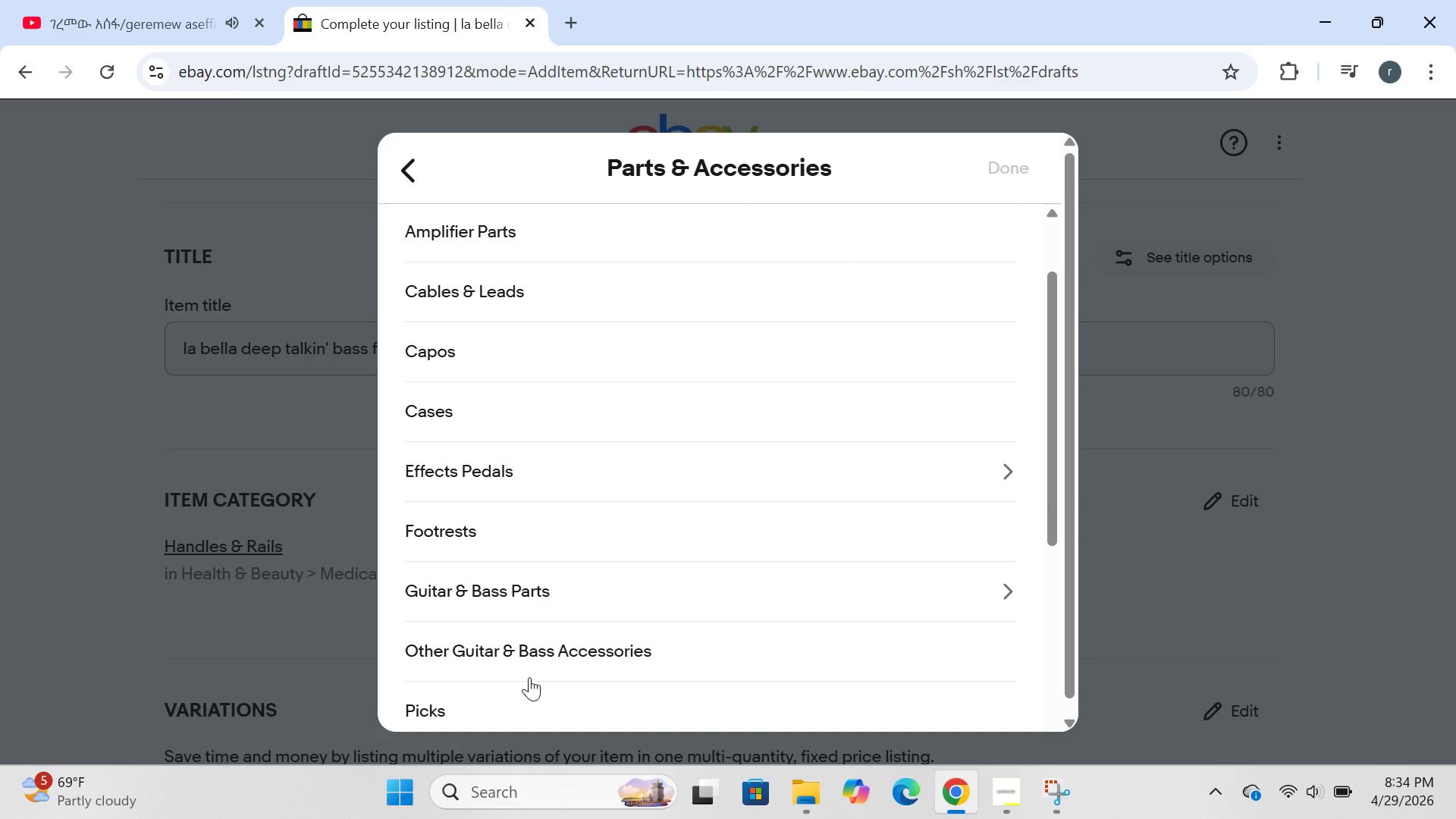 
left_click([537, 657])
 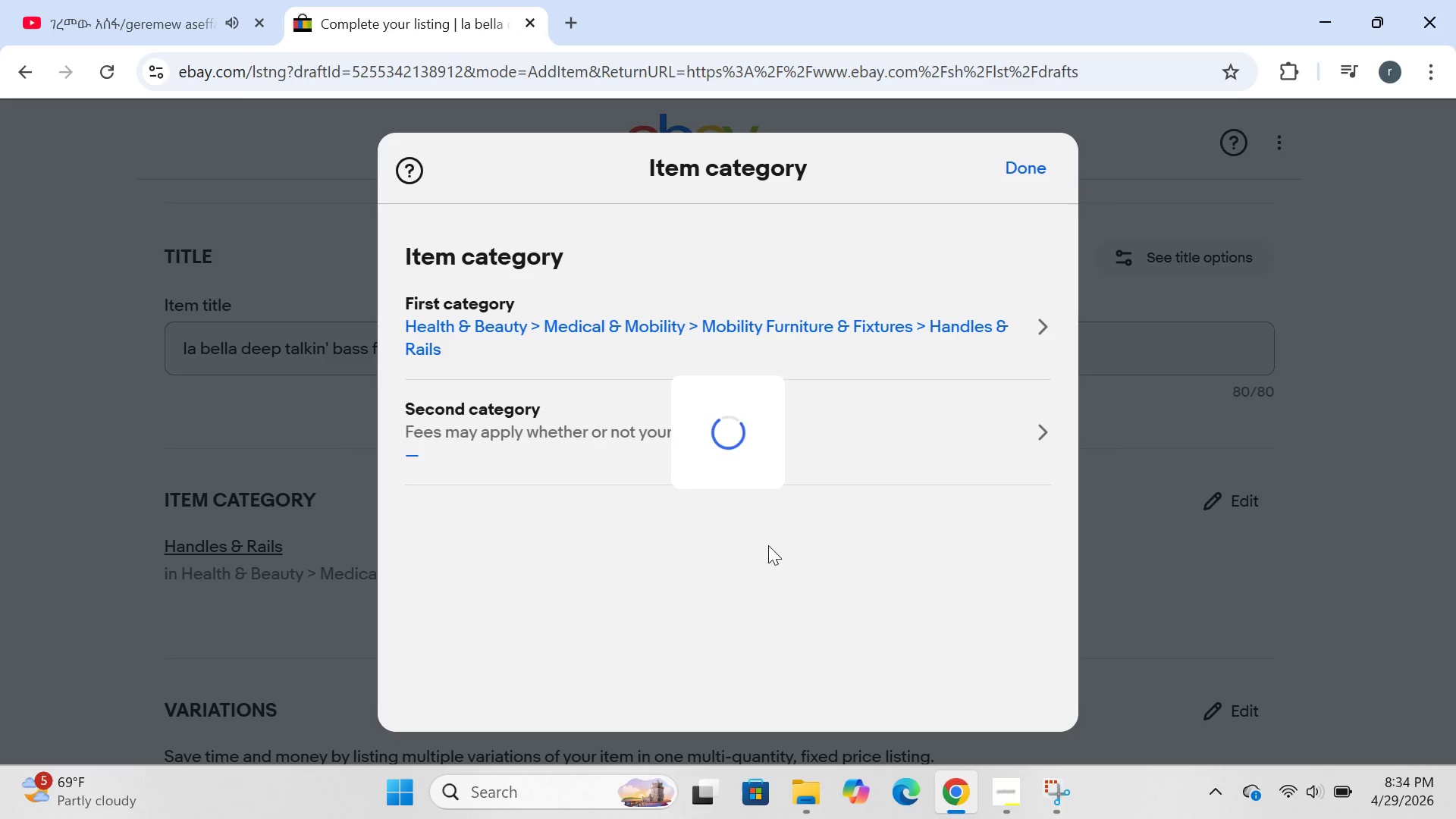 
wait(12.69)
 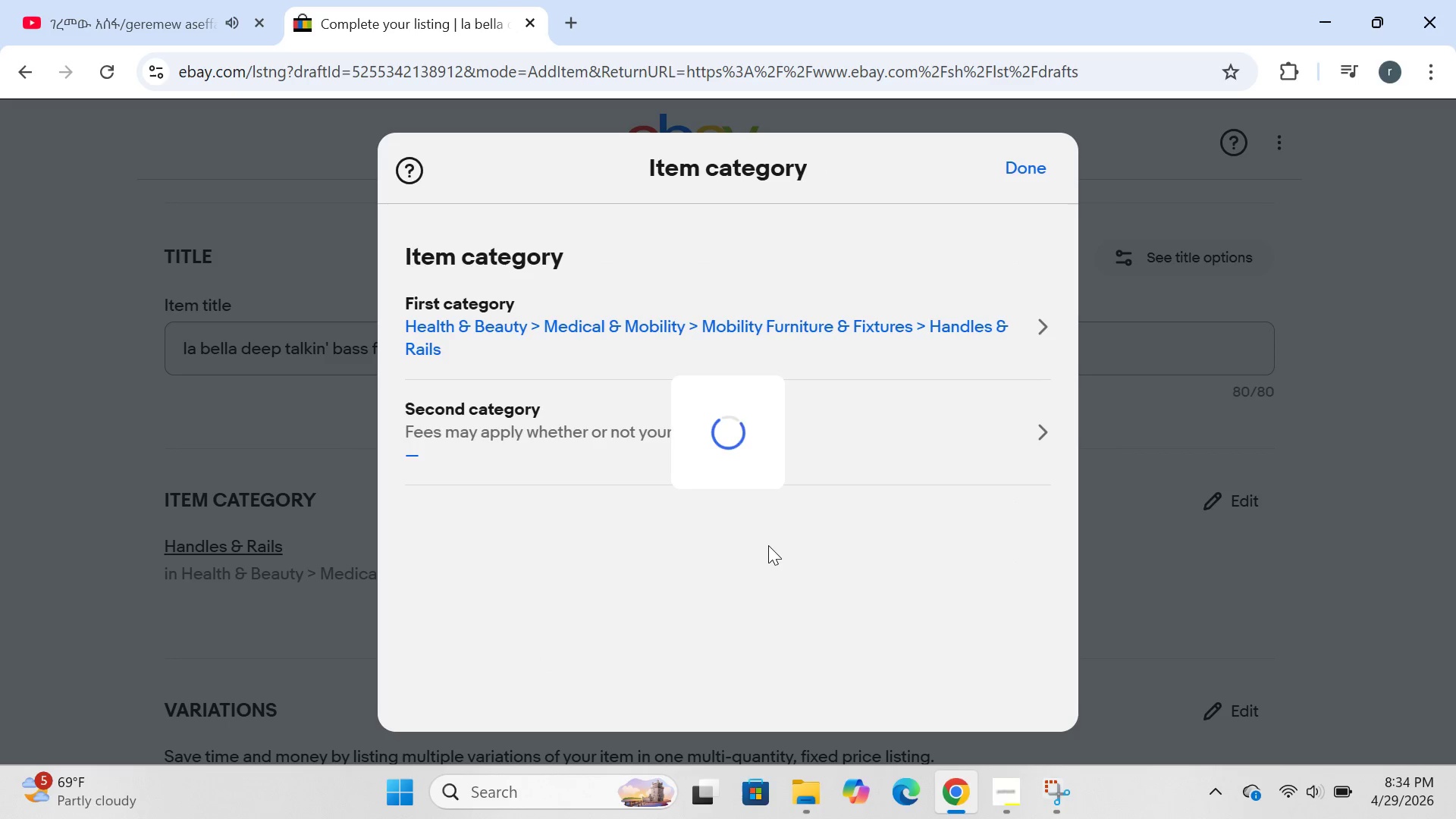 
left_click([822, 333])
 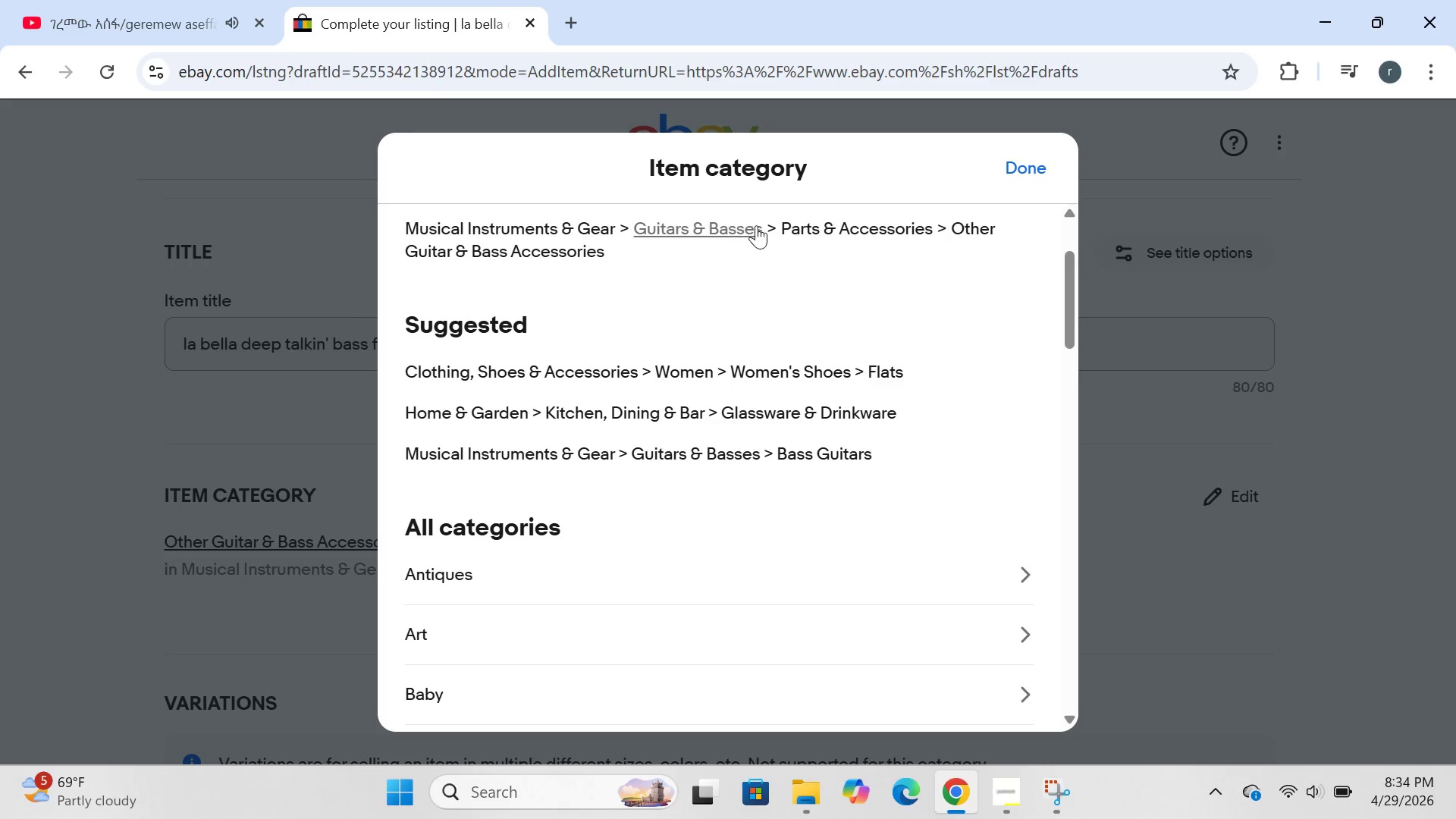 
left_click([833, 225])
 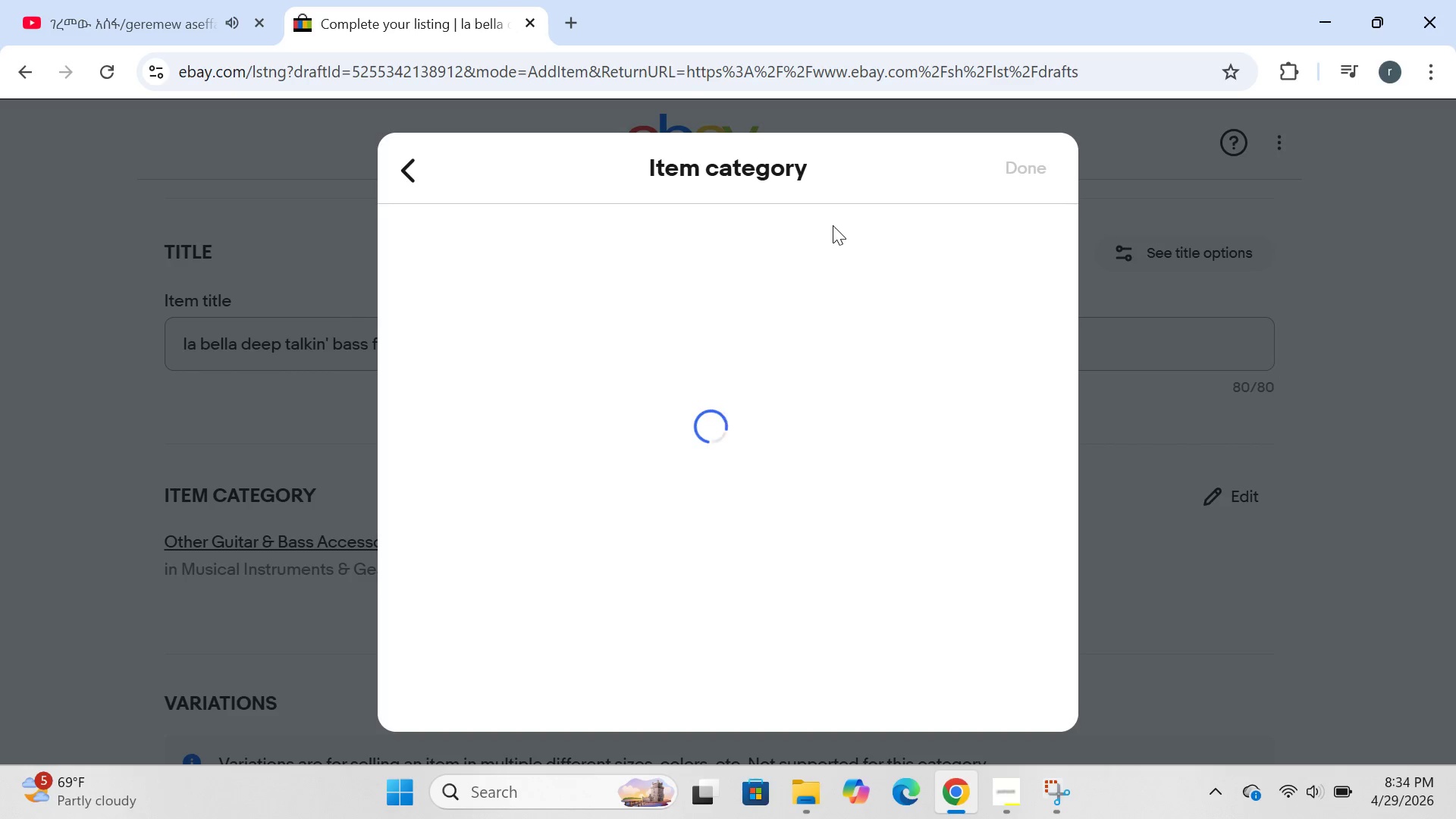 
wait(11.58)
 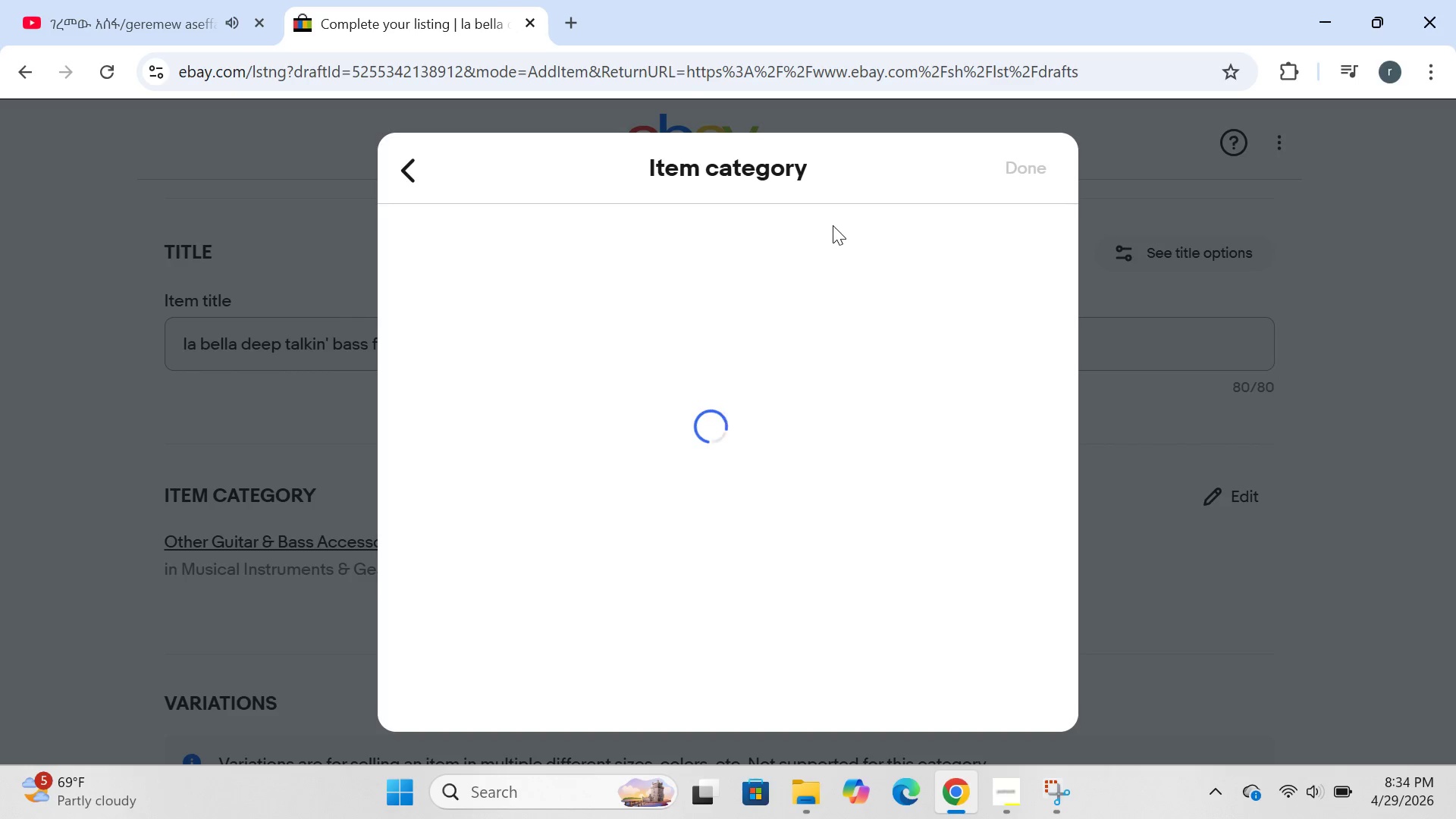 
left_click([1333, 799])
 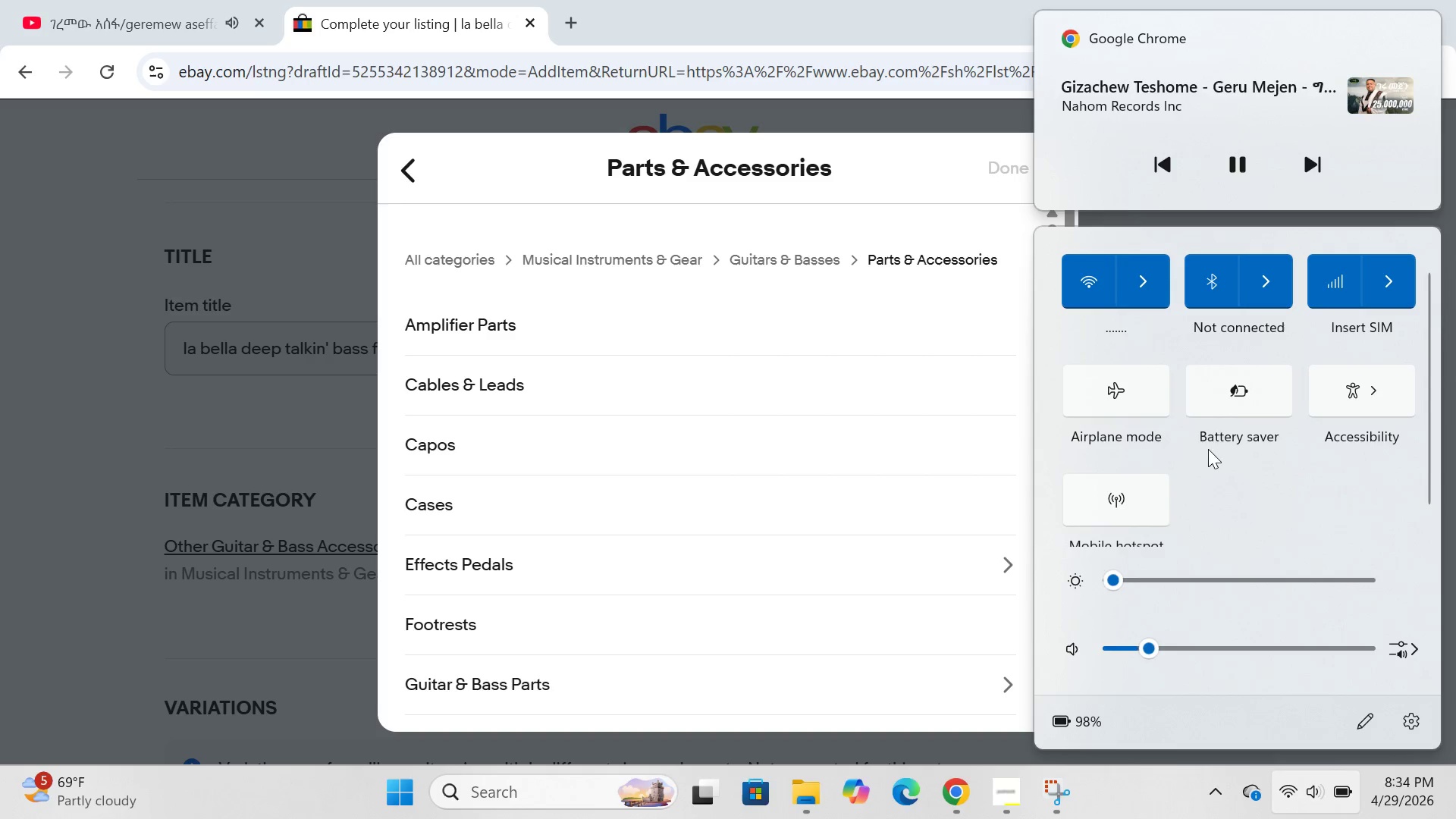 
left_click([1216, 388])
 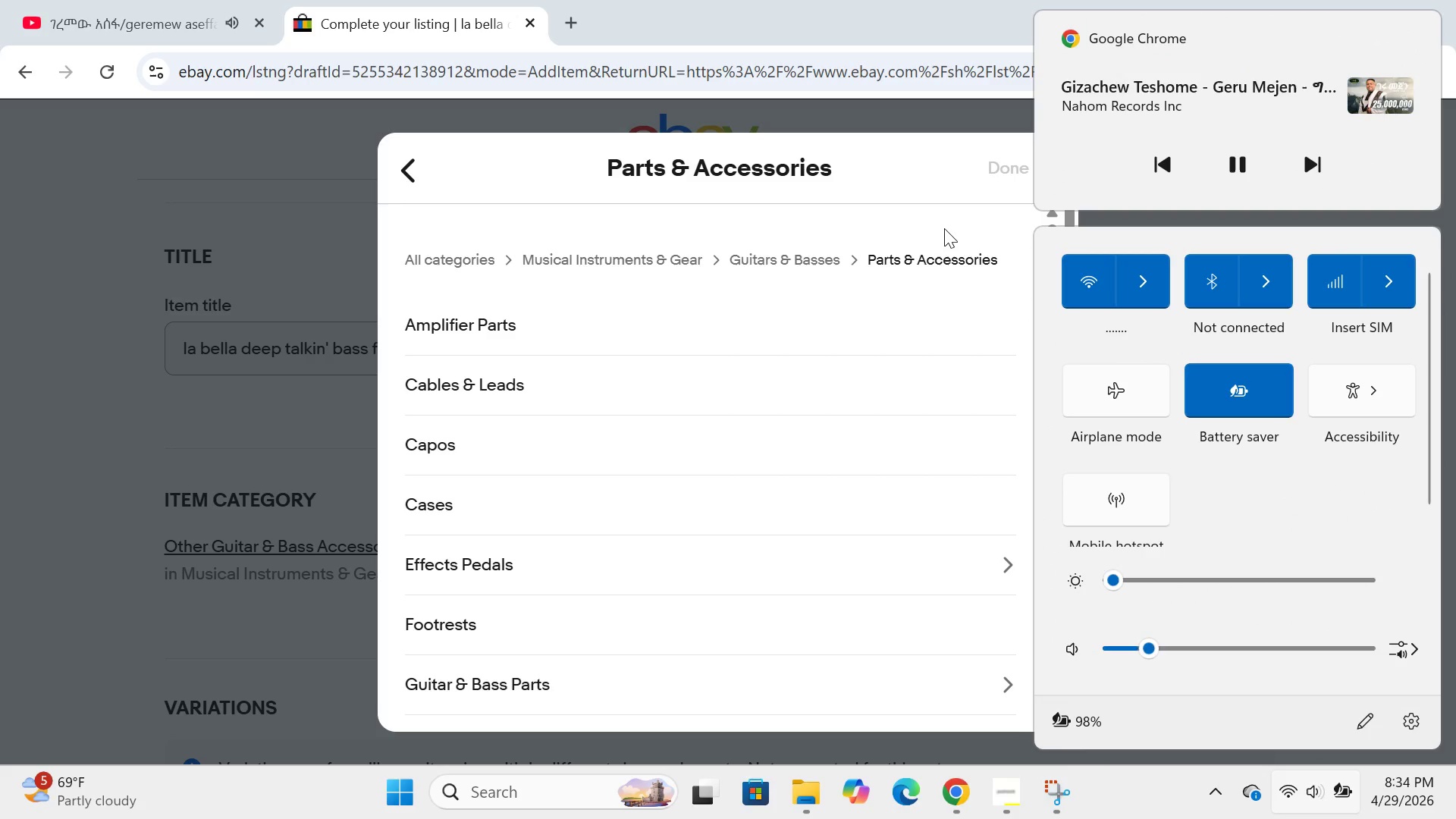 
left_click([943, 227])
 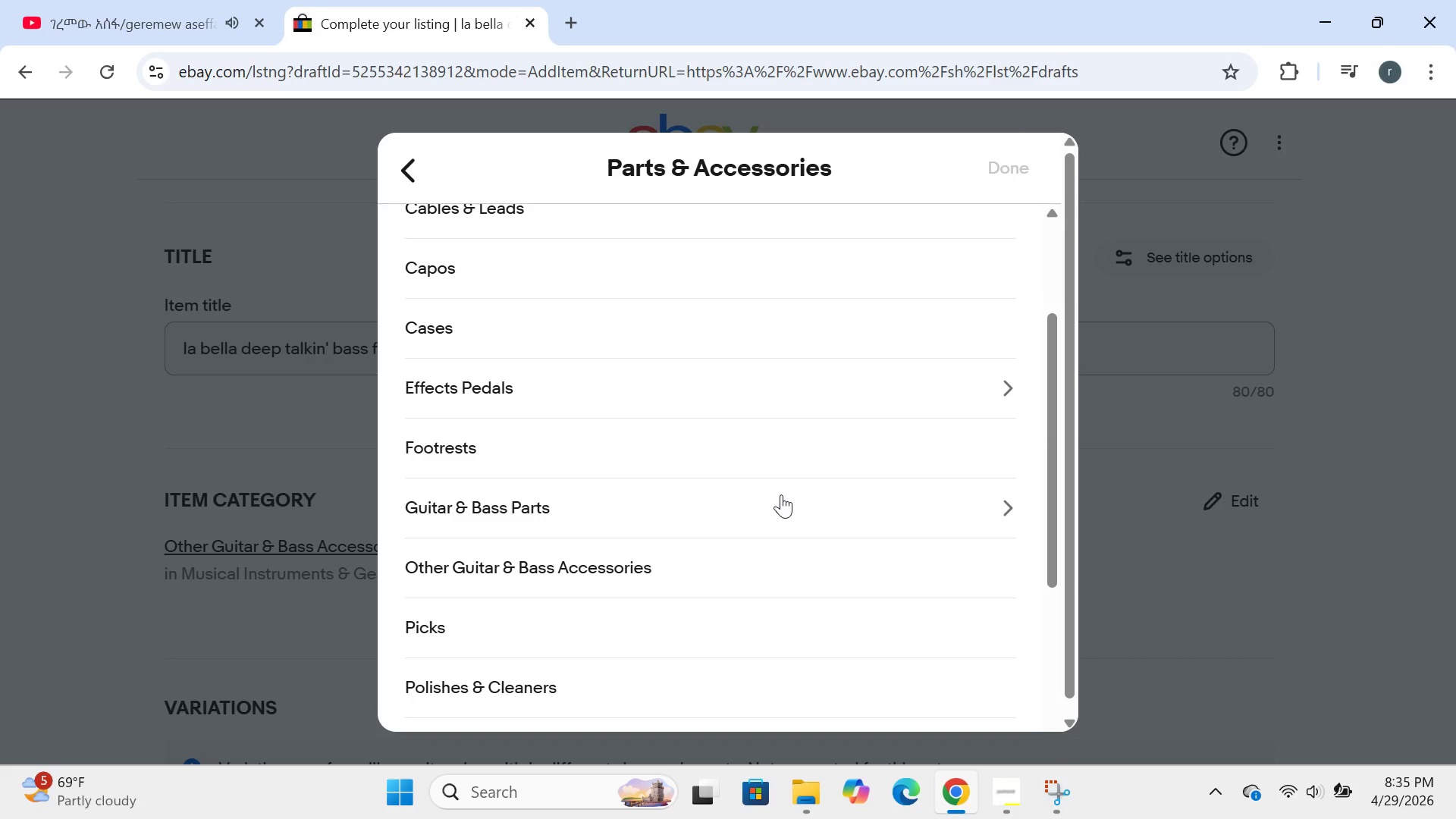 
wait(23.98)
 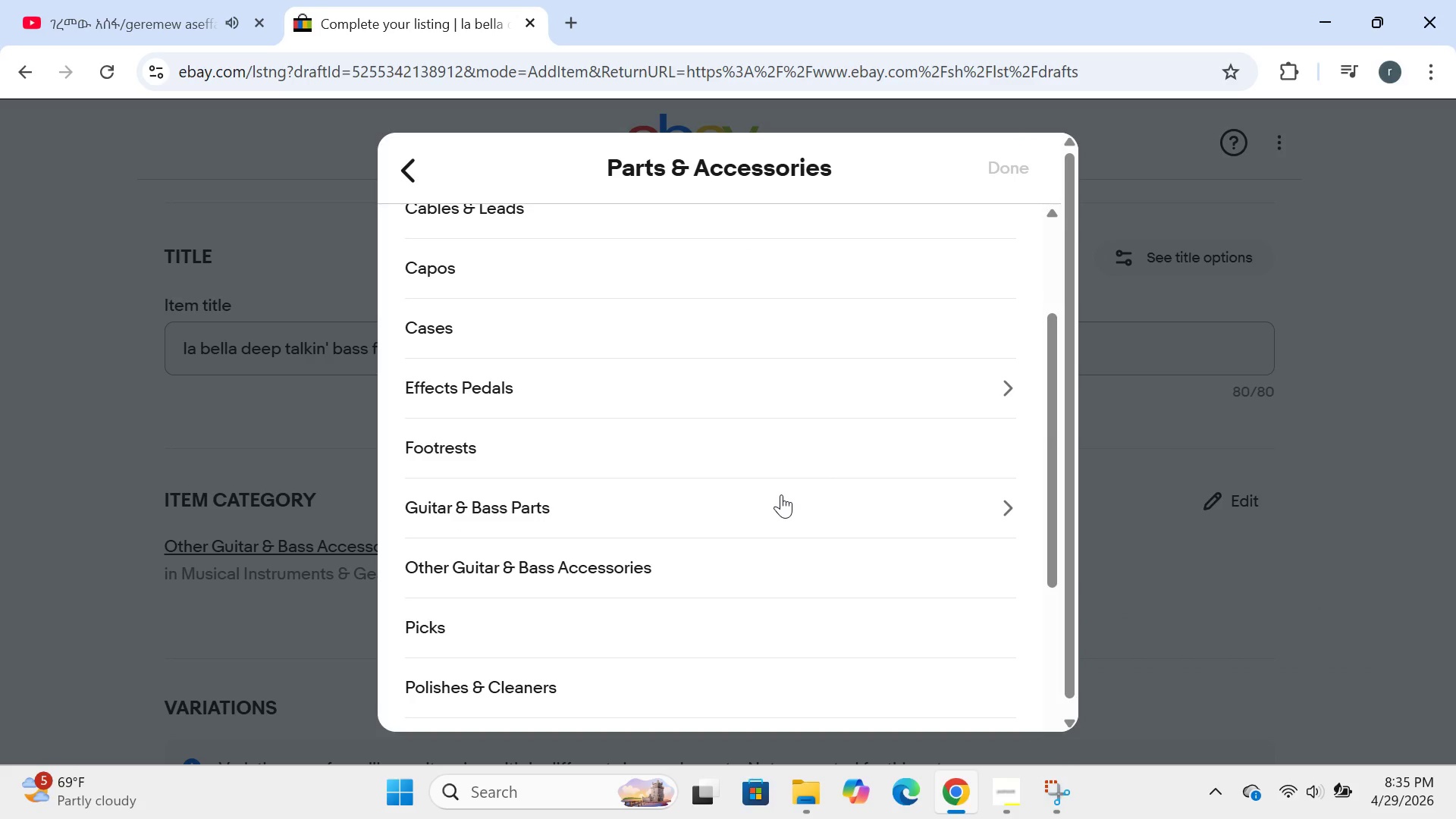 
left_click([496, 514])
 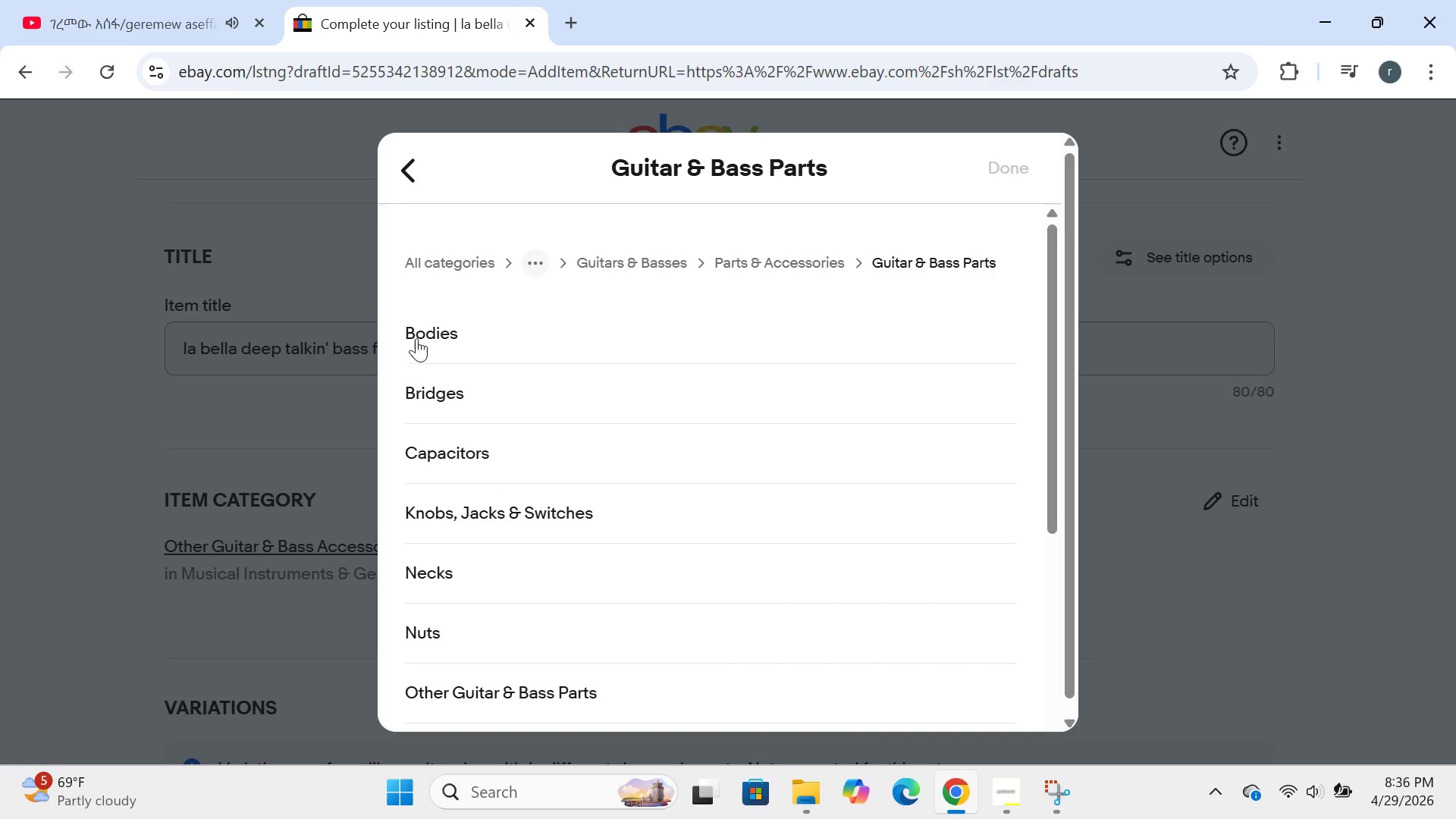 
wait(98.33)
 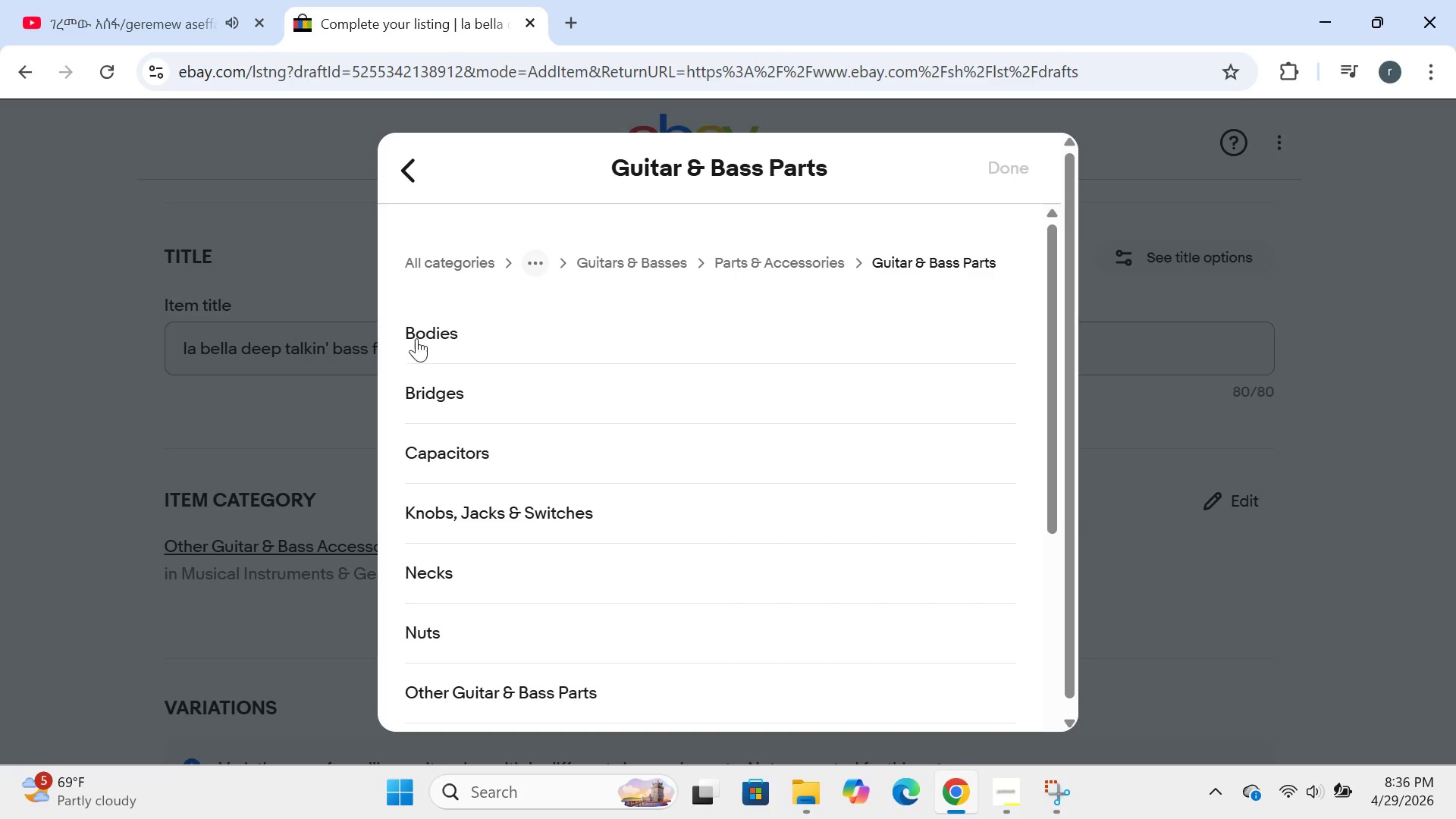 
left_click([513, 540])
 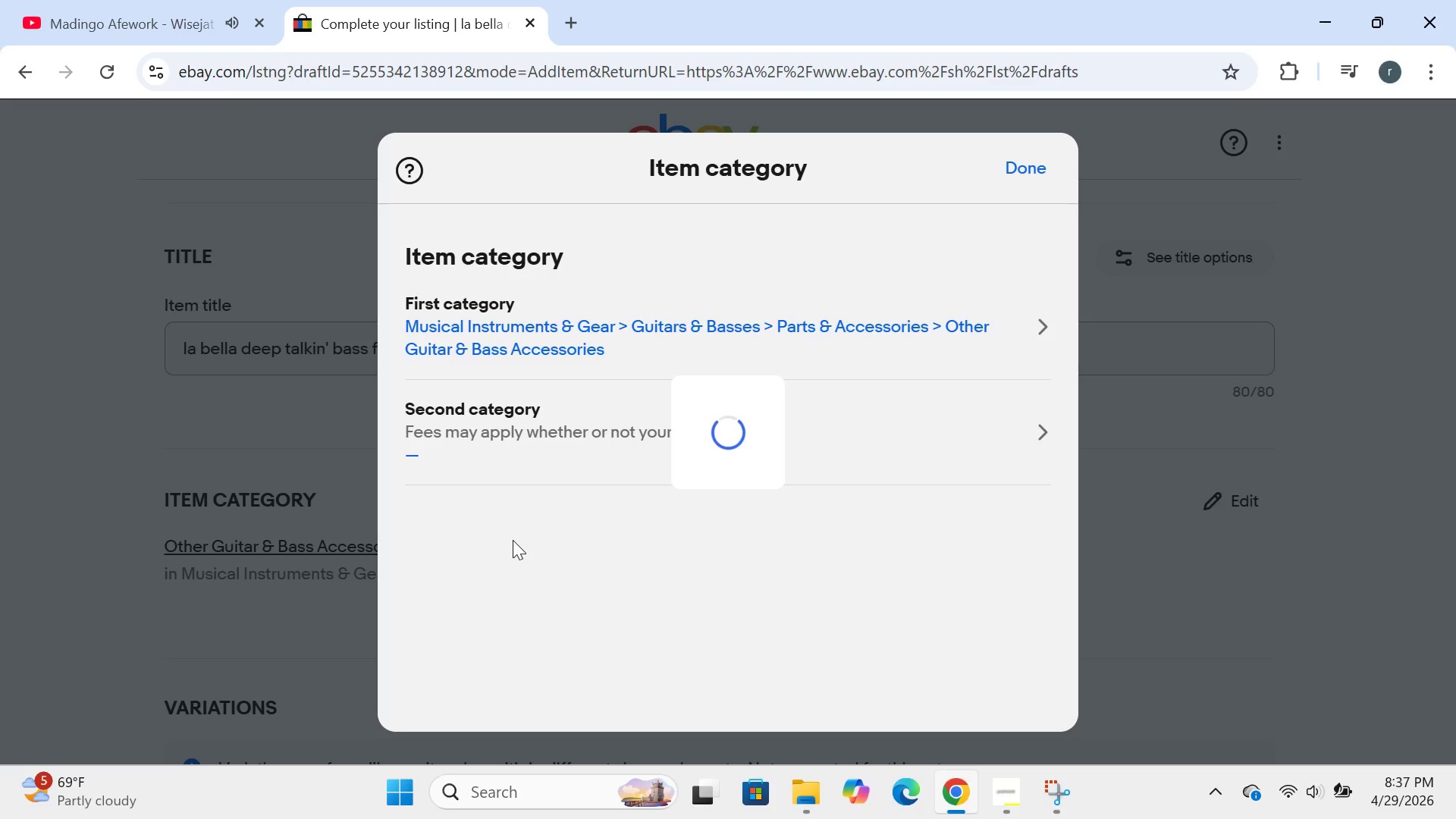 
wait(30.72)
 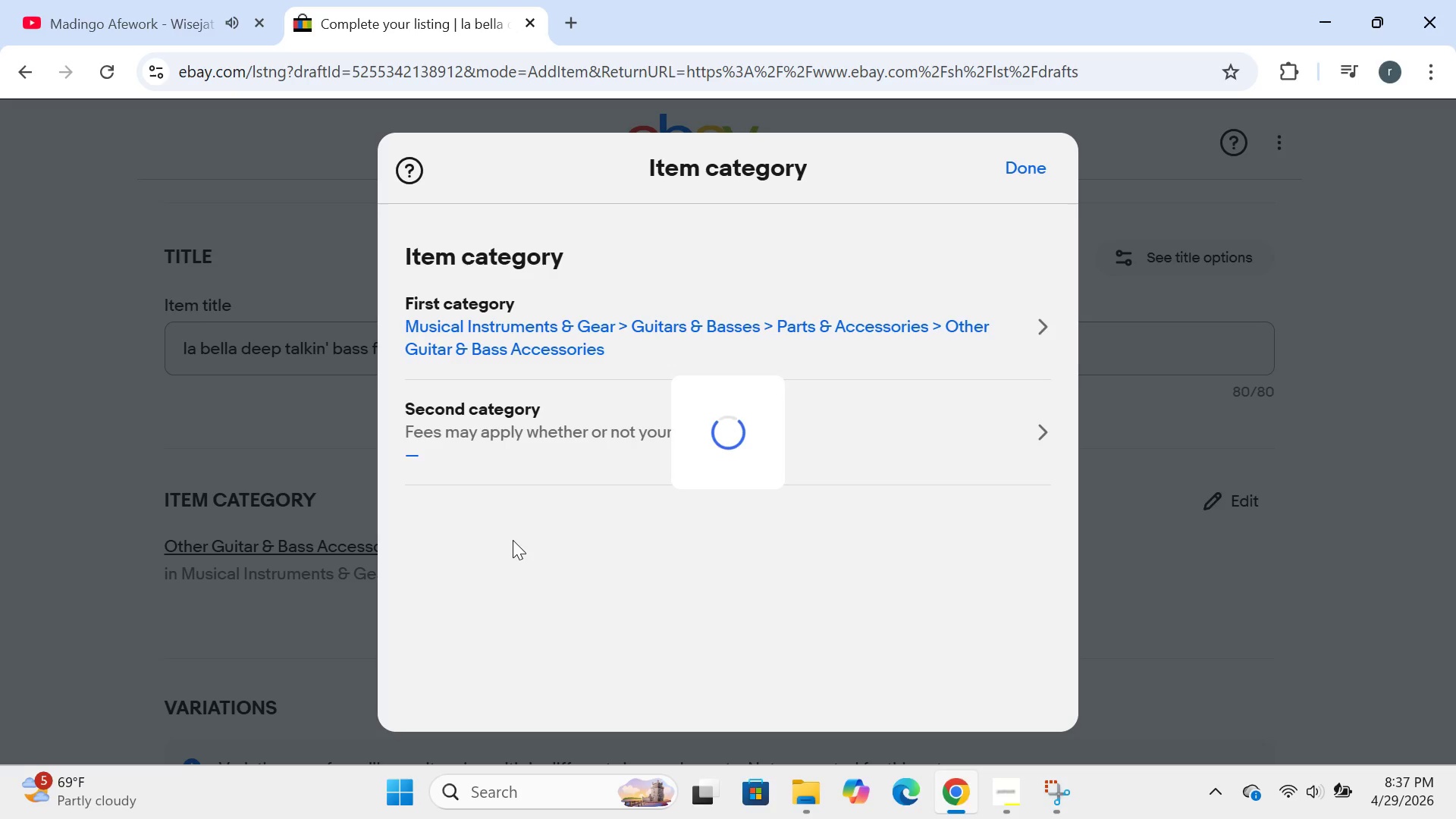 
left_click([727, 313])
 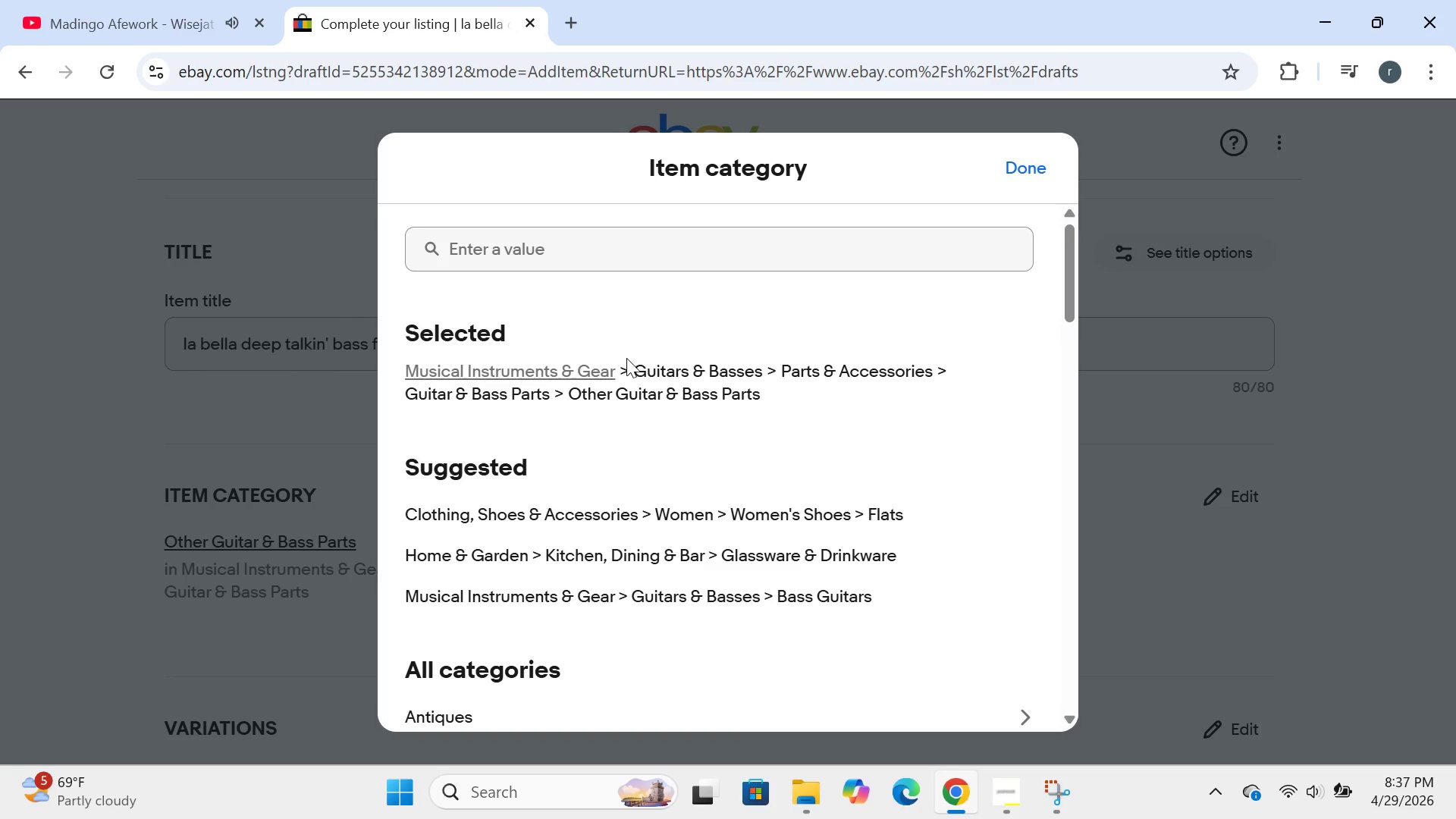 
left_click([676, 376])
 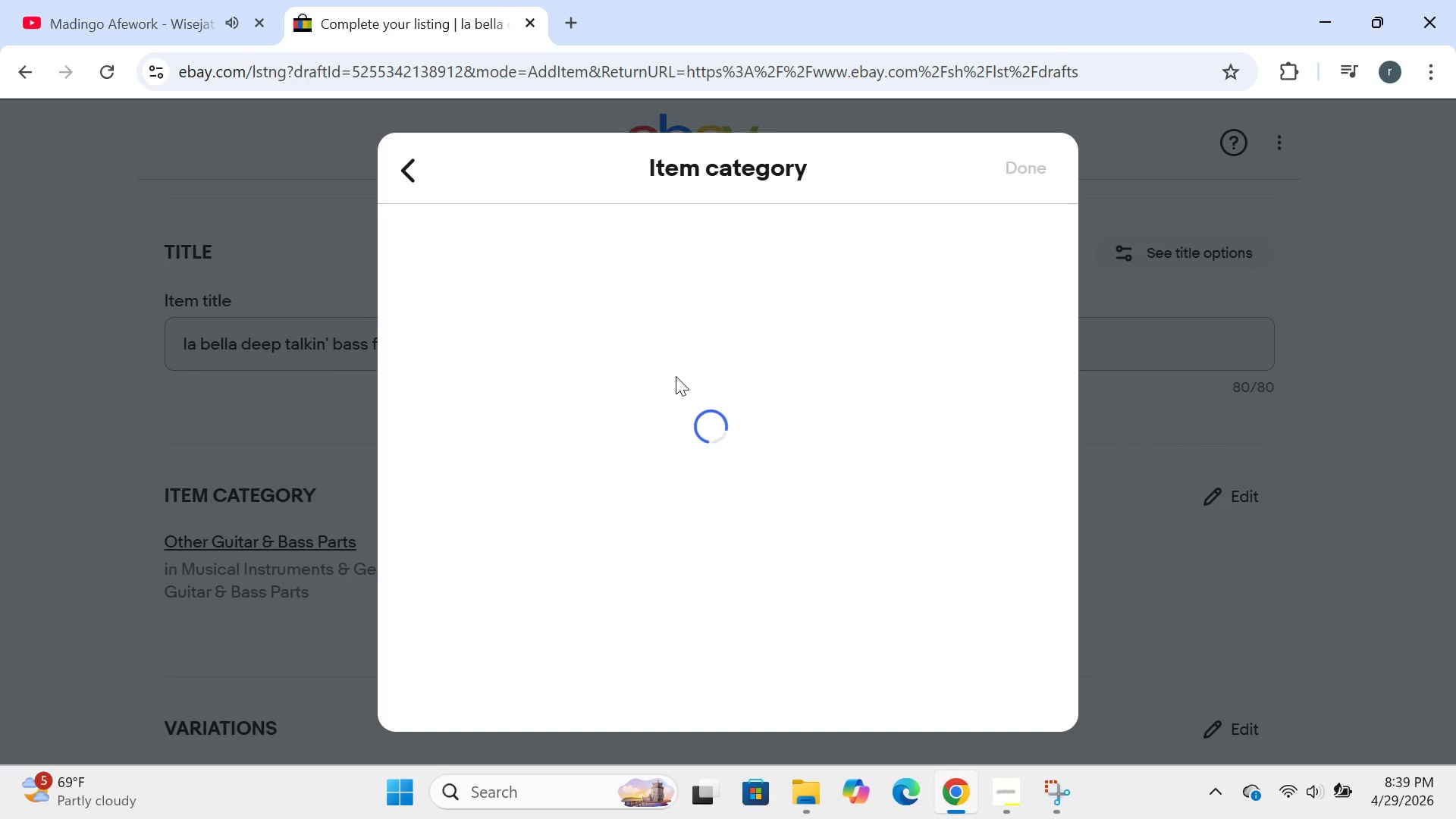 
wait(116.53)
 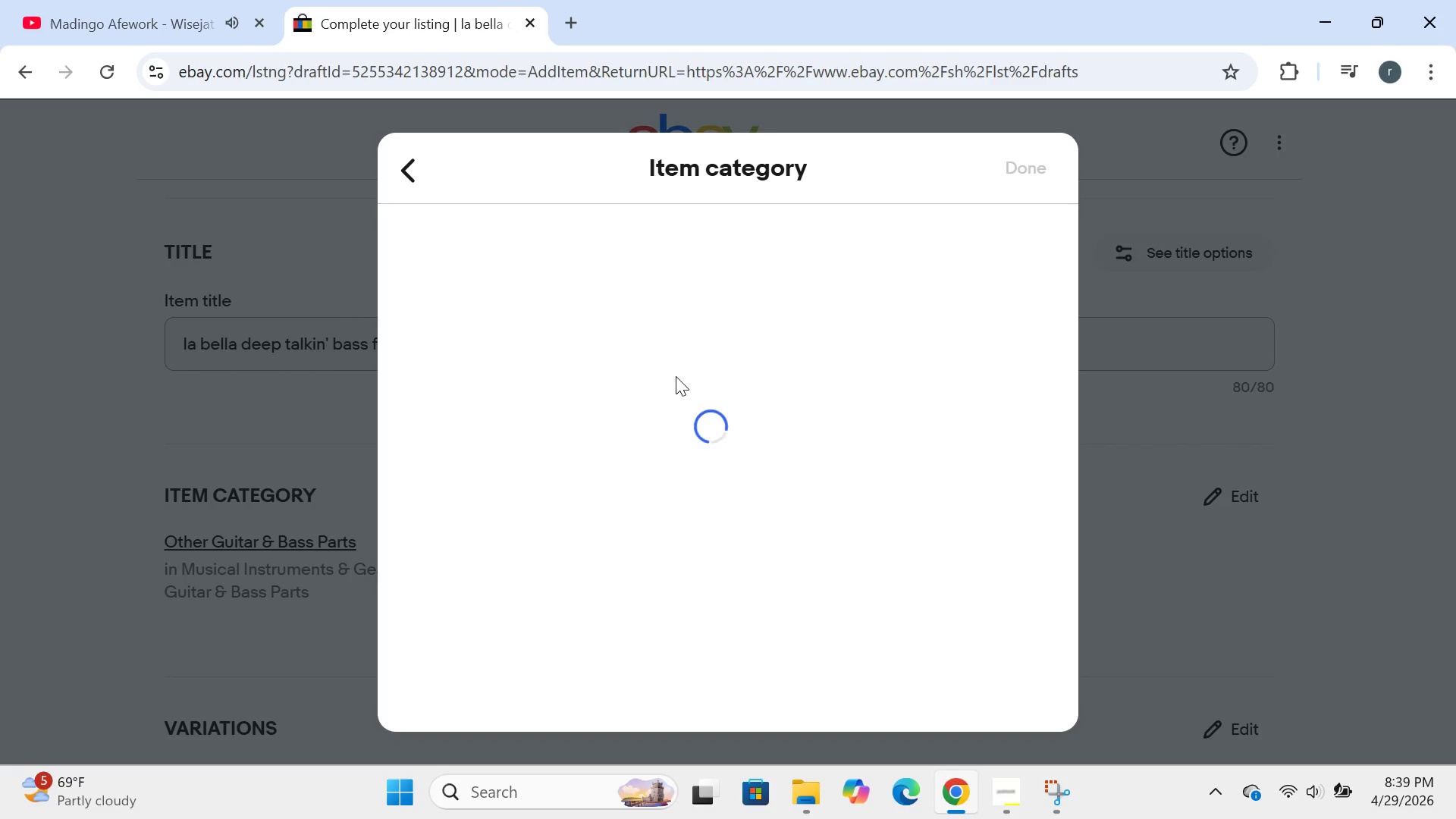 
left_click([414, 159])
 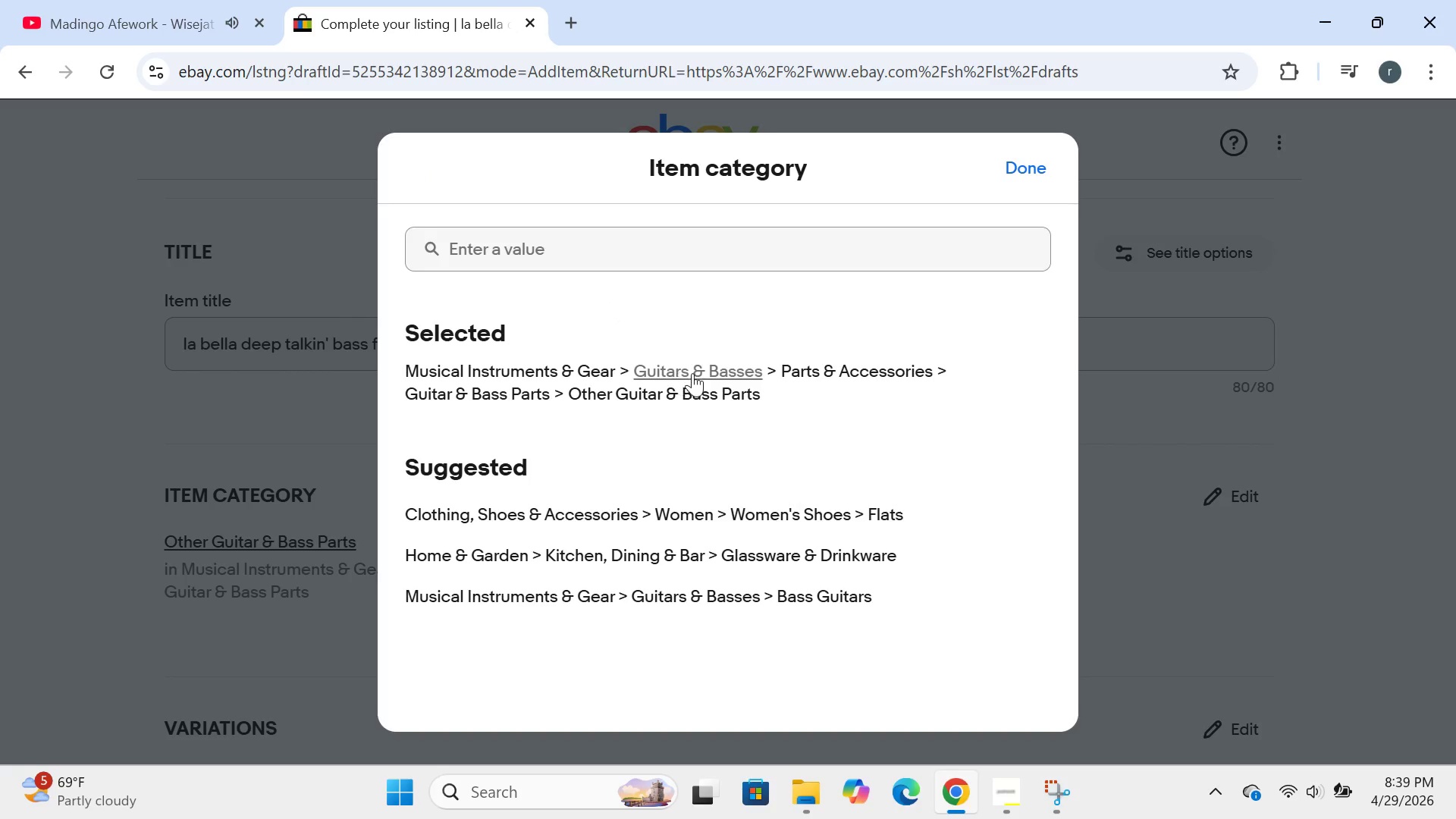 
left_click([693, 373])
 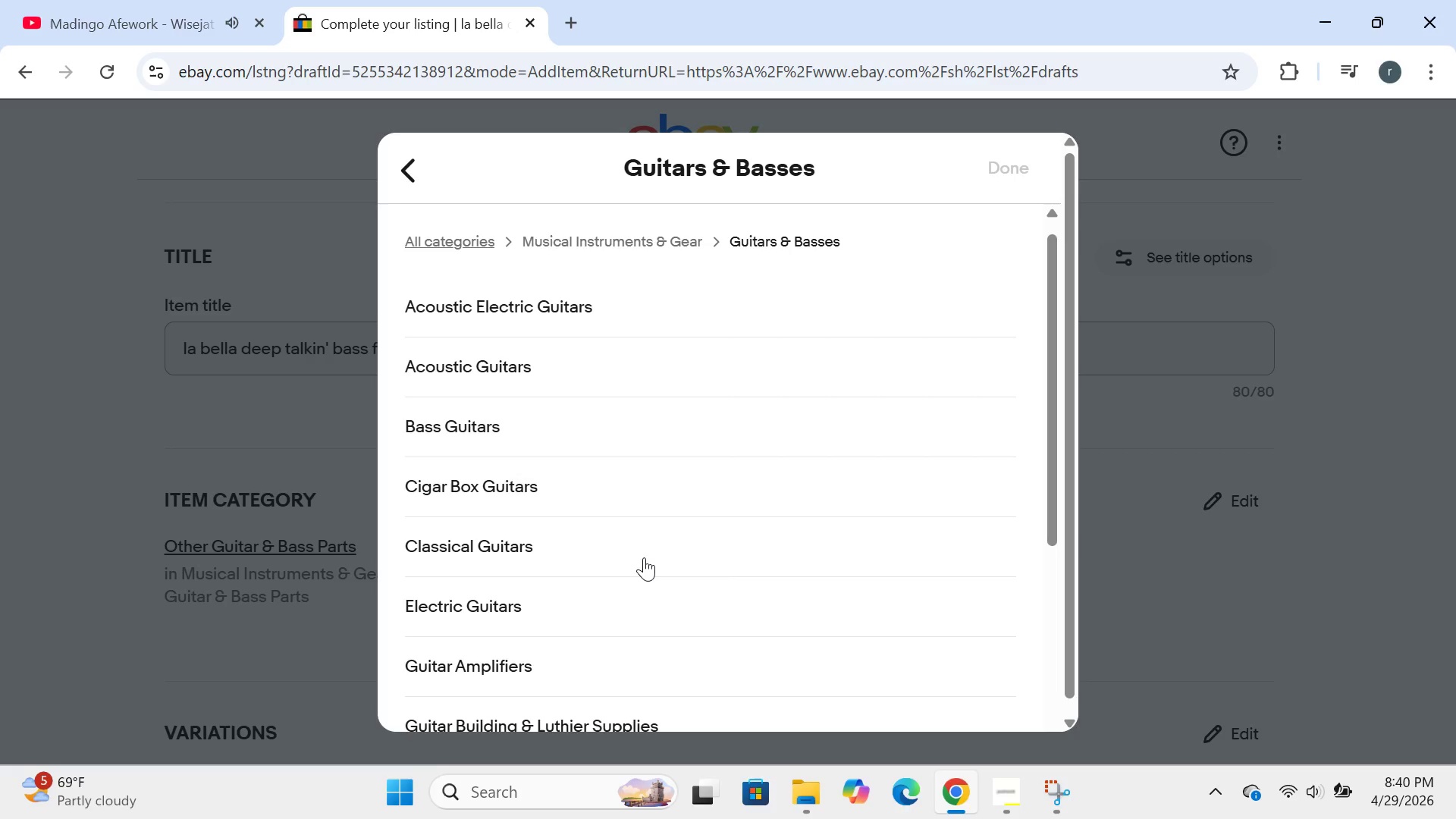 
wait(61.89)
 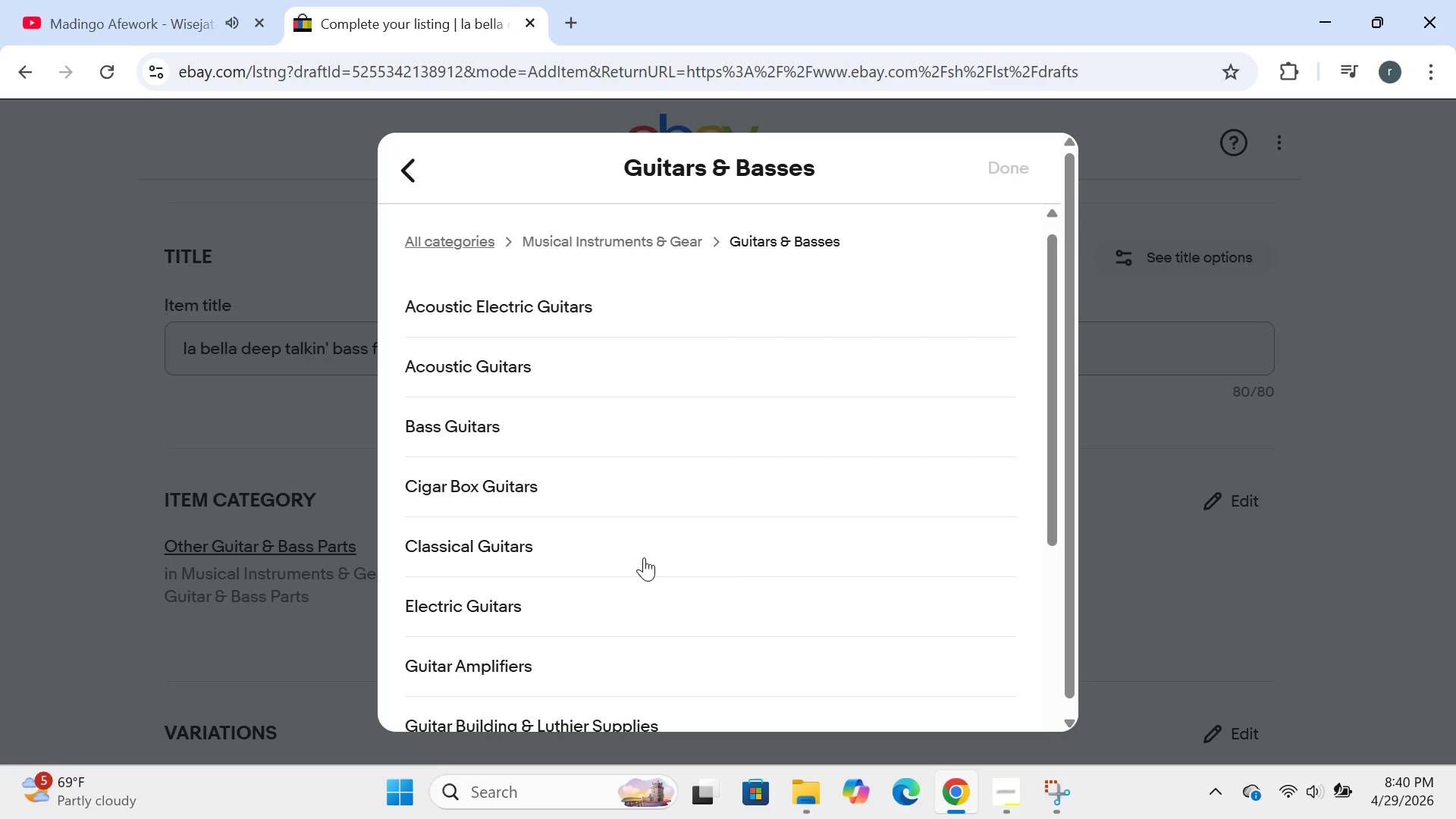 
left_click([430, 239])
 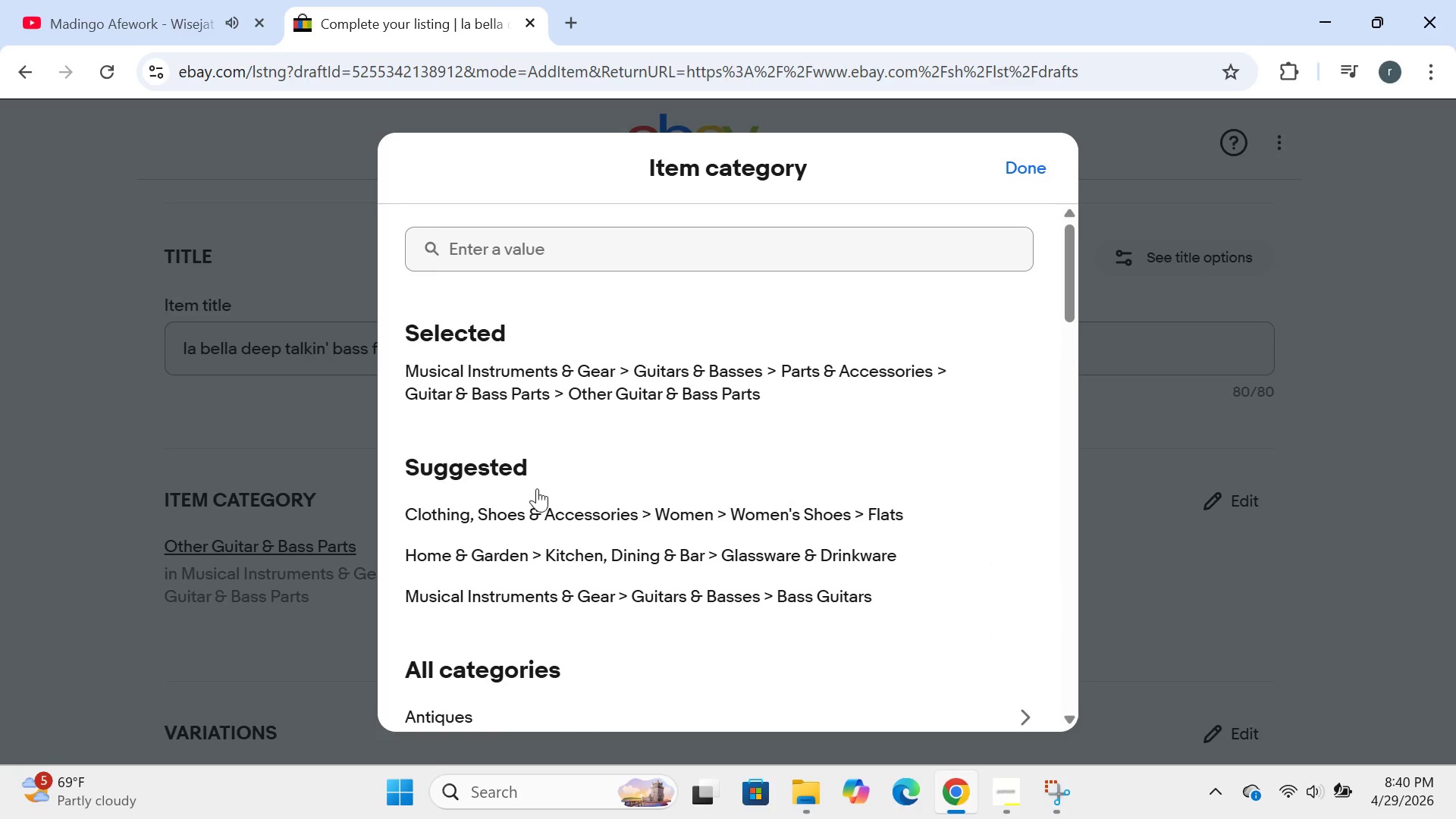 
mouse_move([526, 462])
 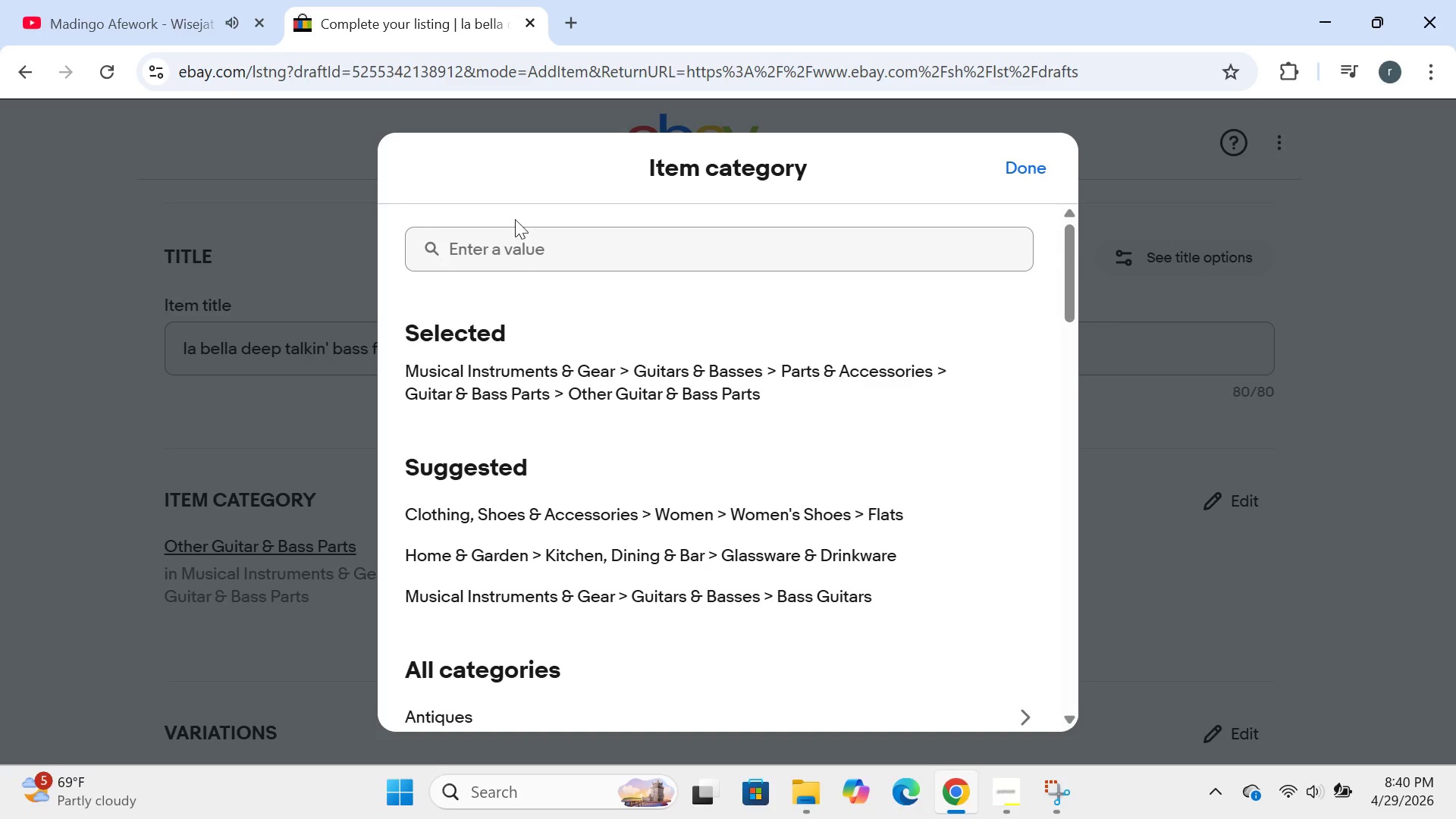 
left_click([515, 218])
 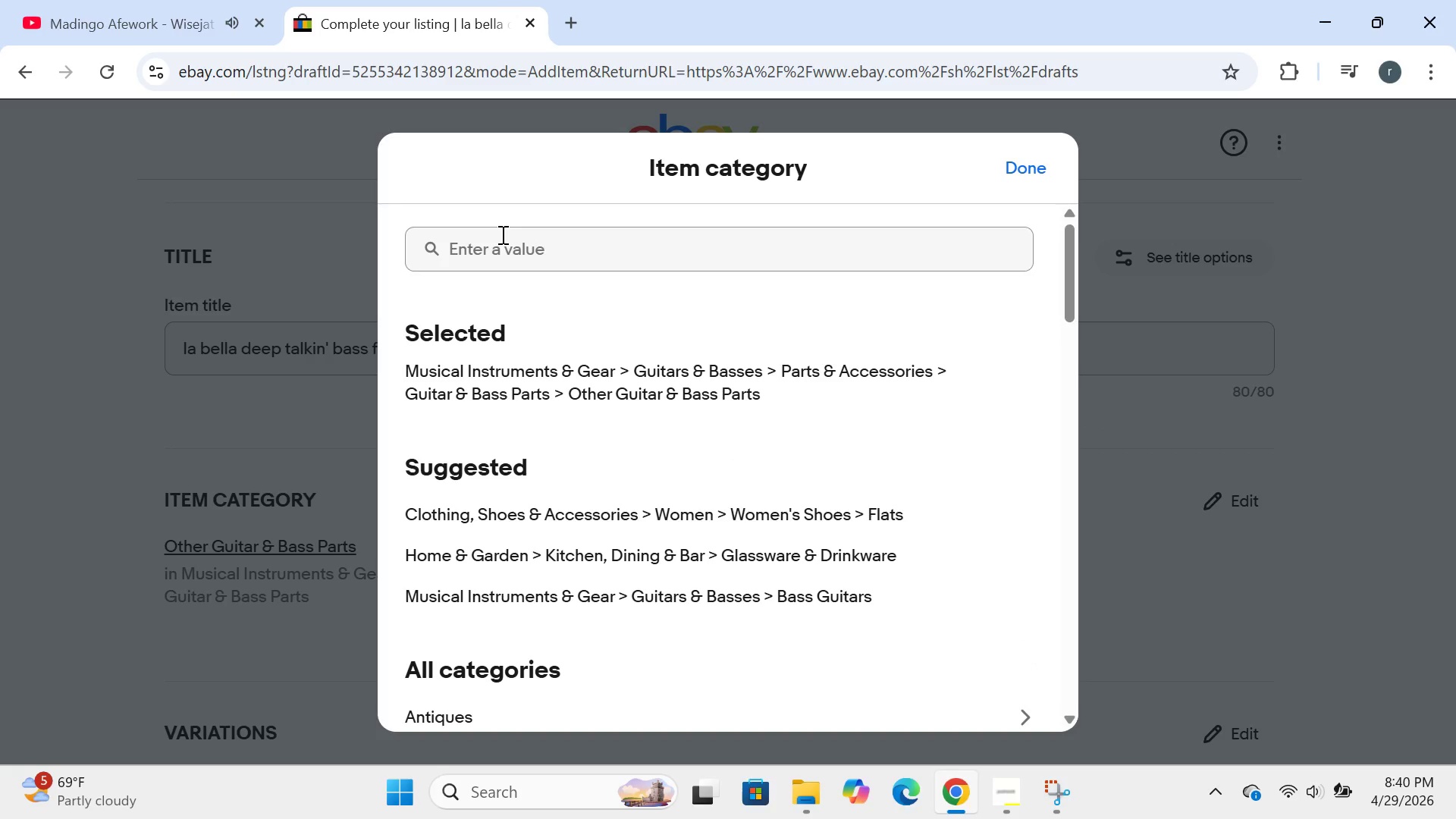 
left_click([501, 234])
 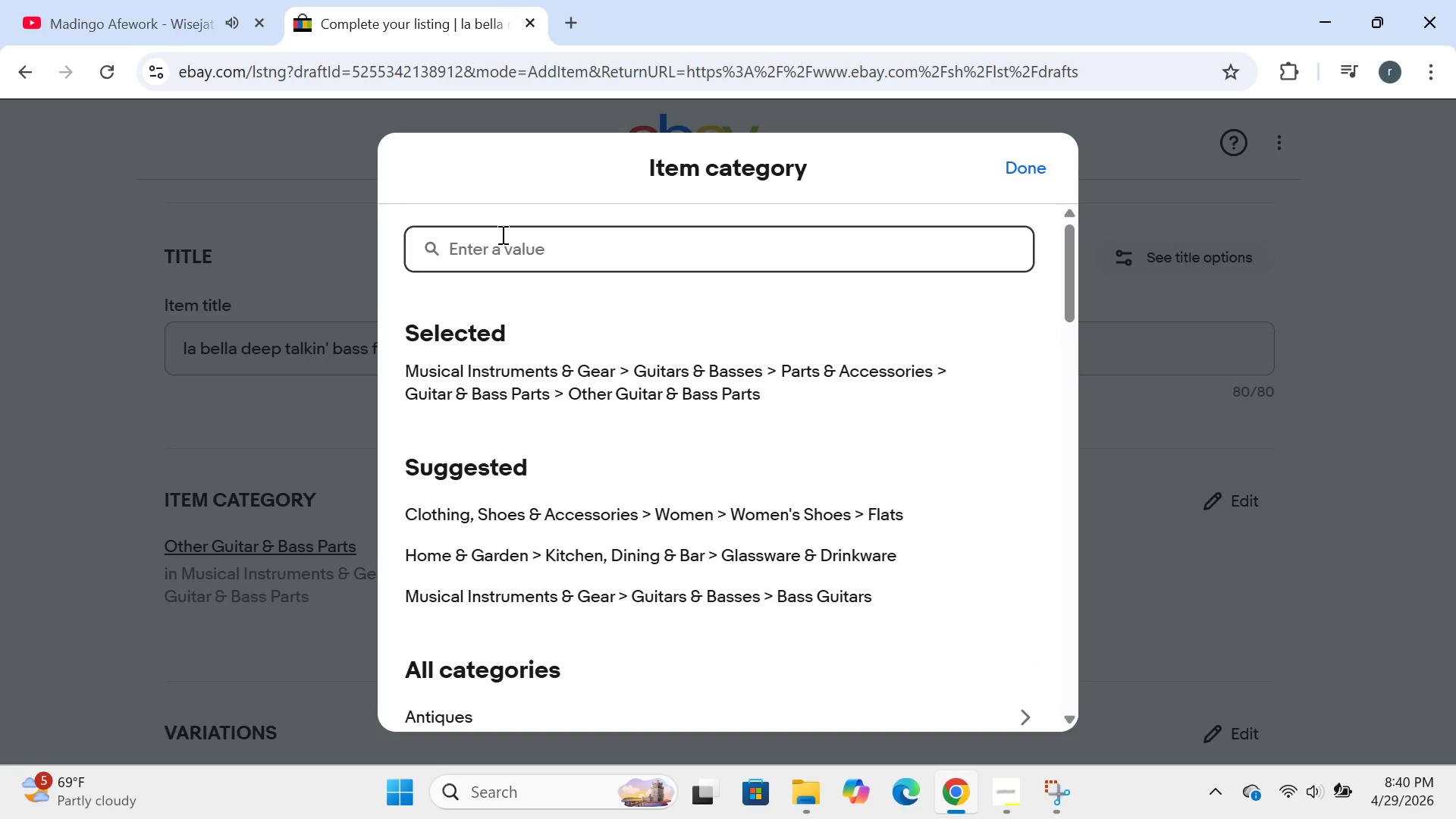 
type(baas )
key(Backspace)
key(Backspace)
key(Backspace)
type(ss guitar strings)
 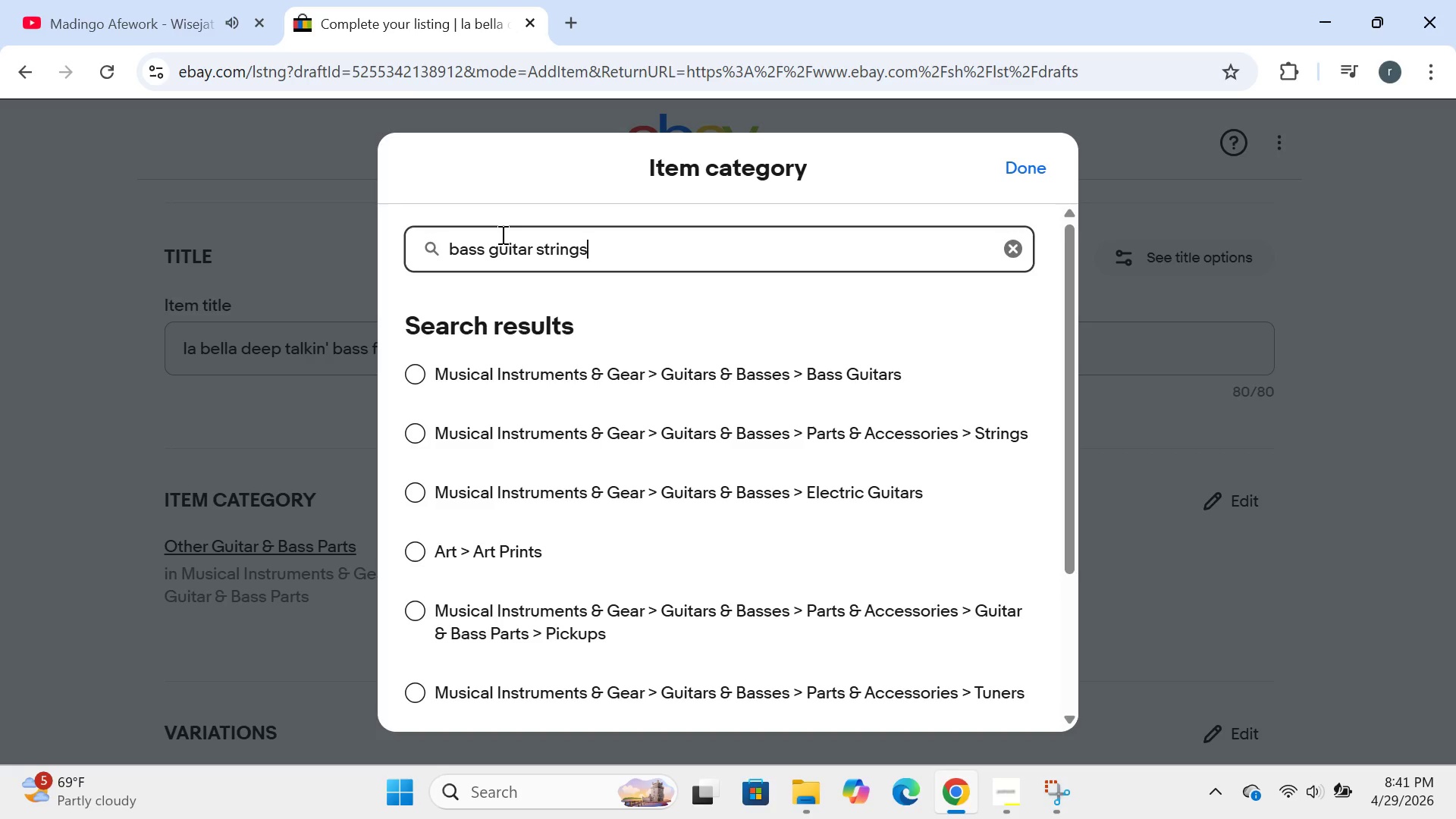 
wait(31.38)
 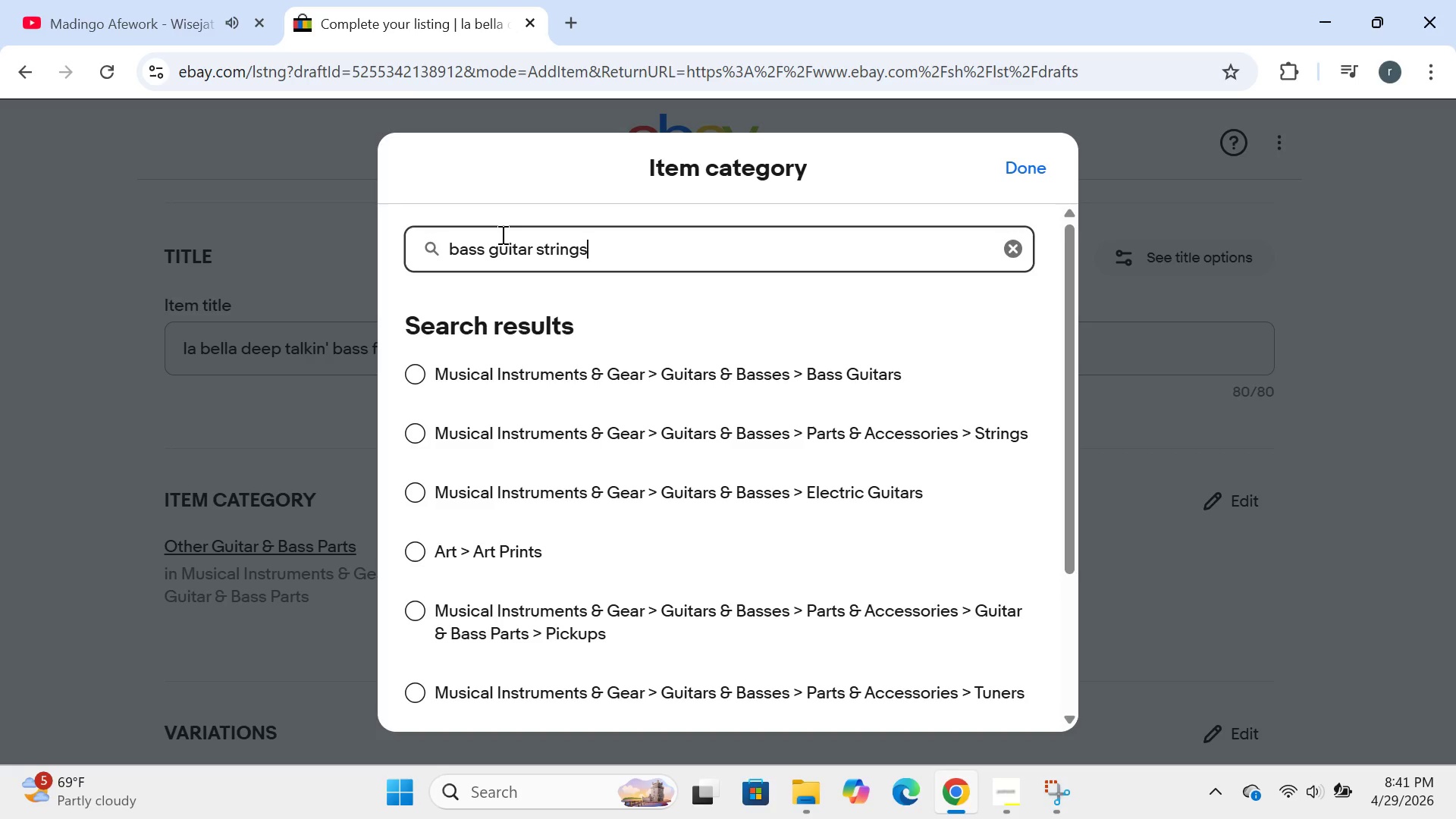 
left_click([670, 447])
 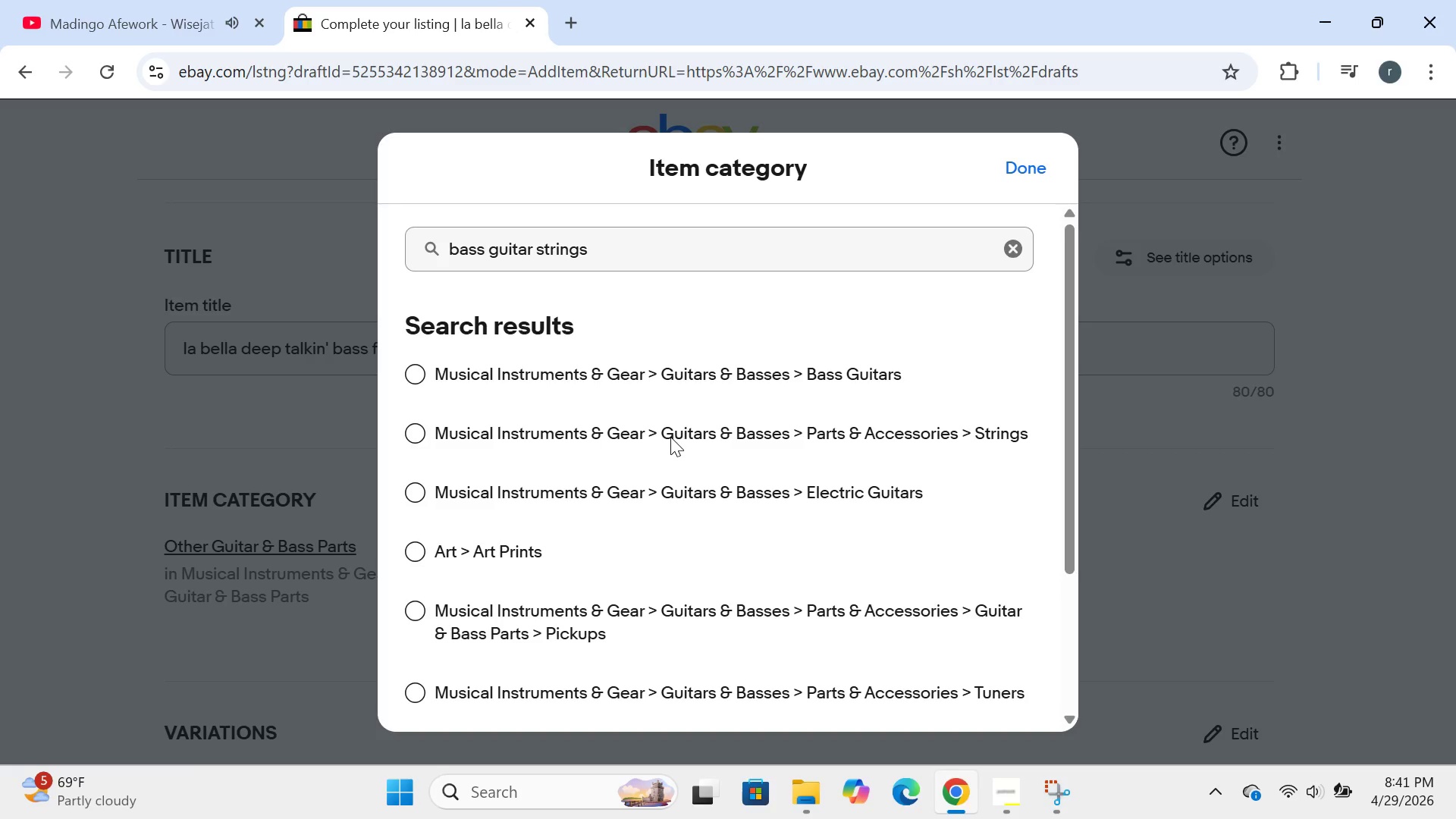 
left_click([670, 437])
 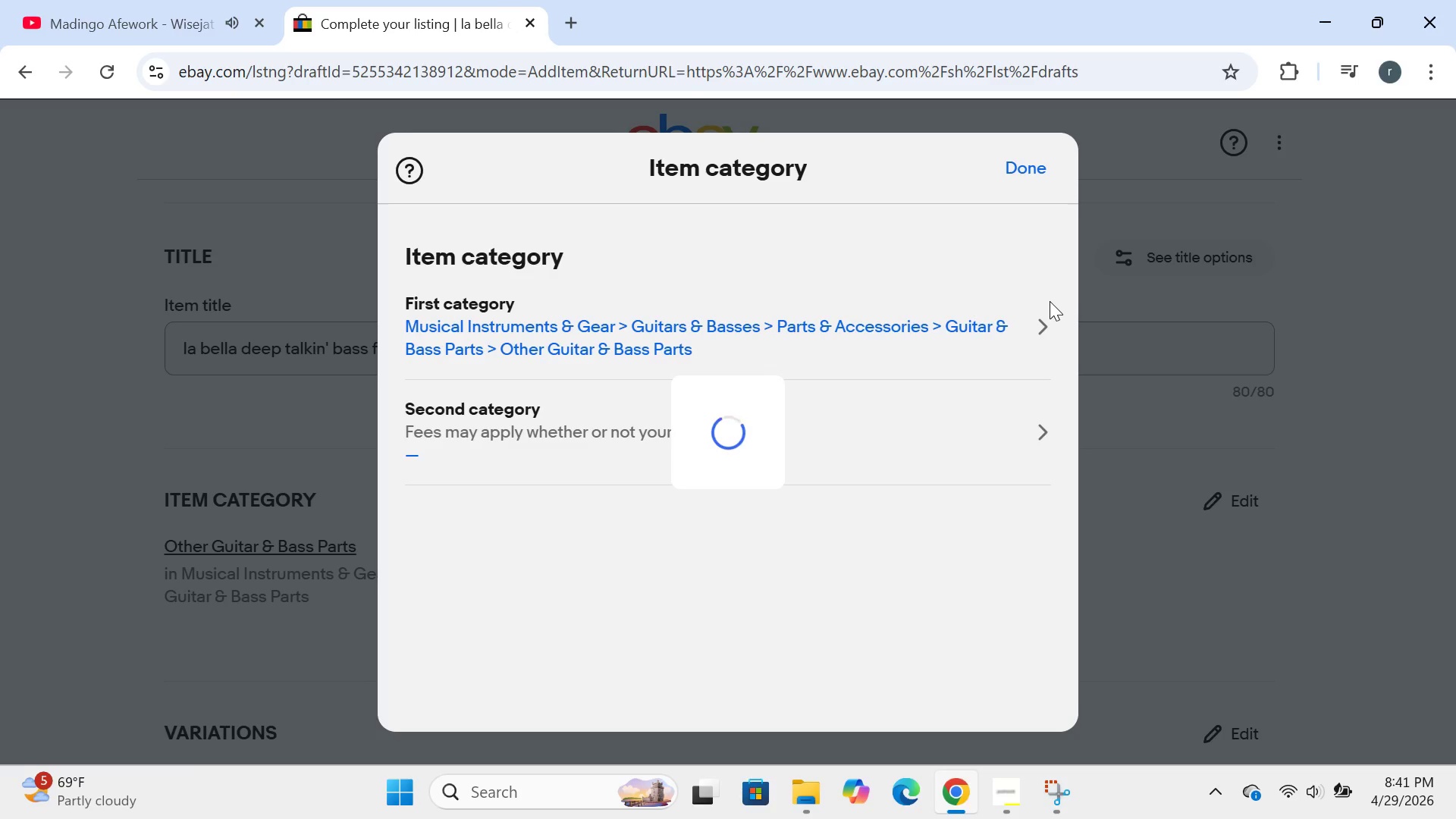 
wait(14.25)
 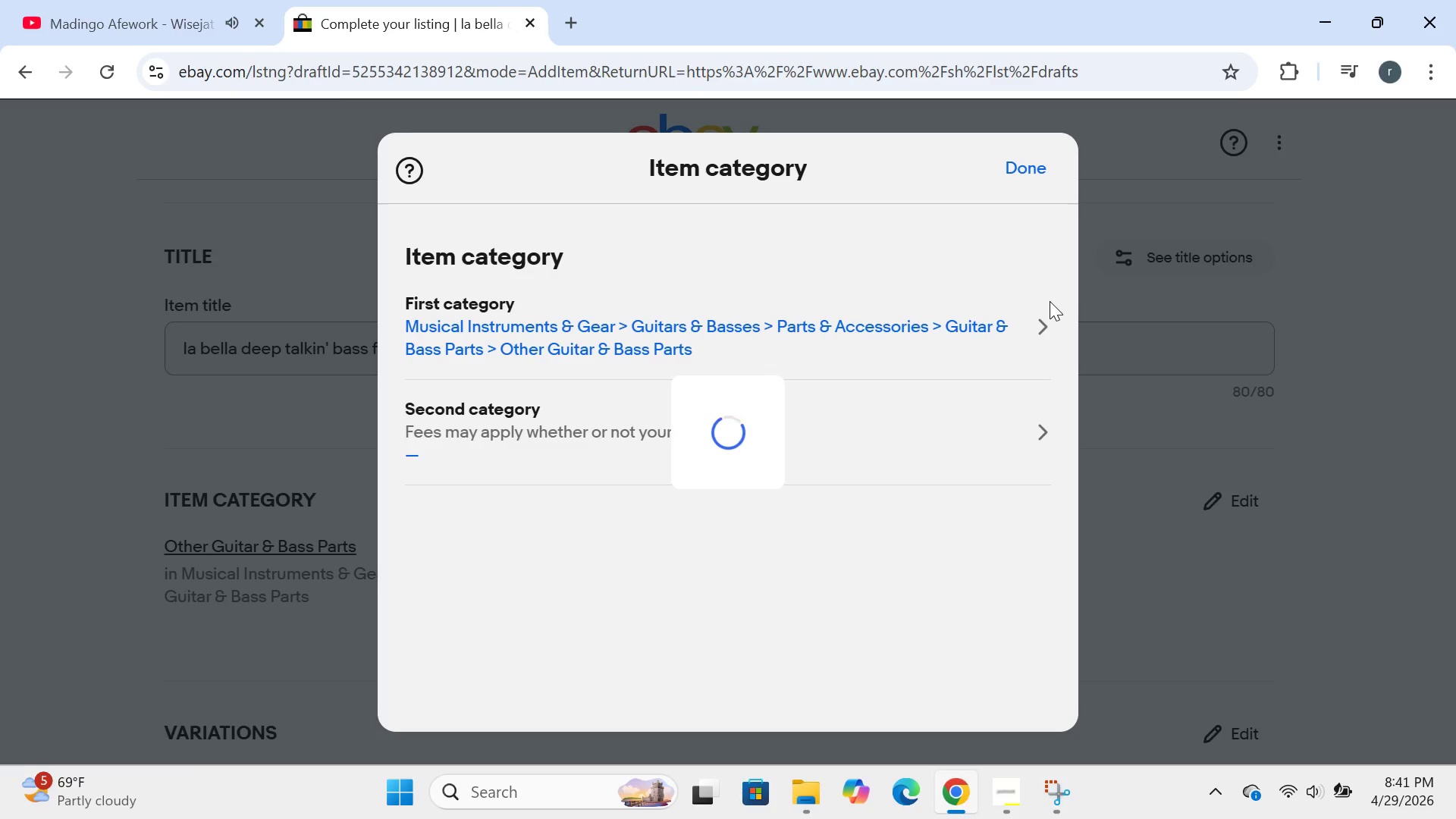 
left_click([1028, 155])
 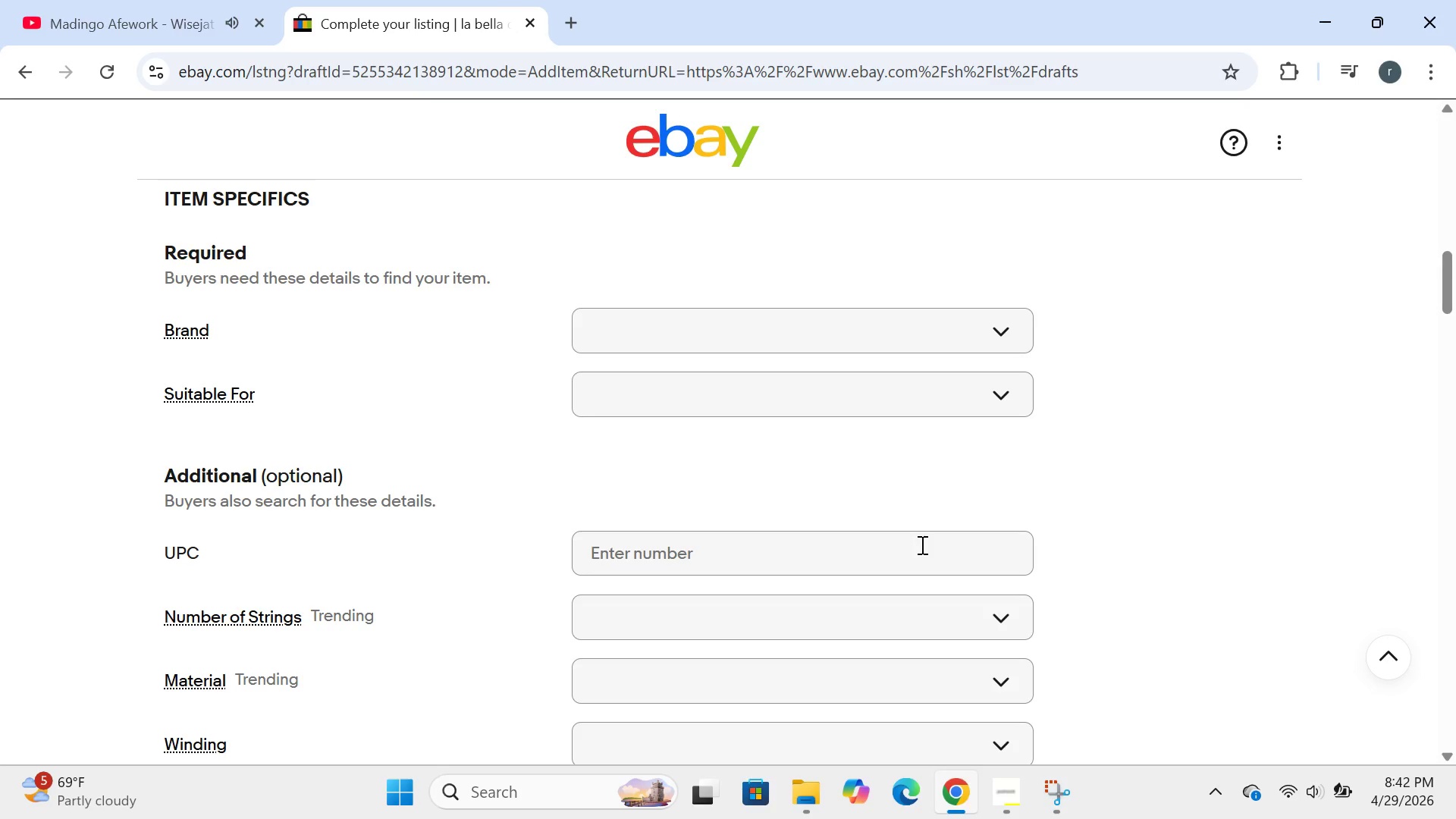 
wait(34.42)
 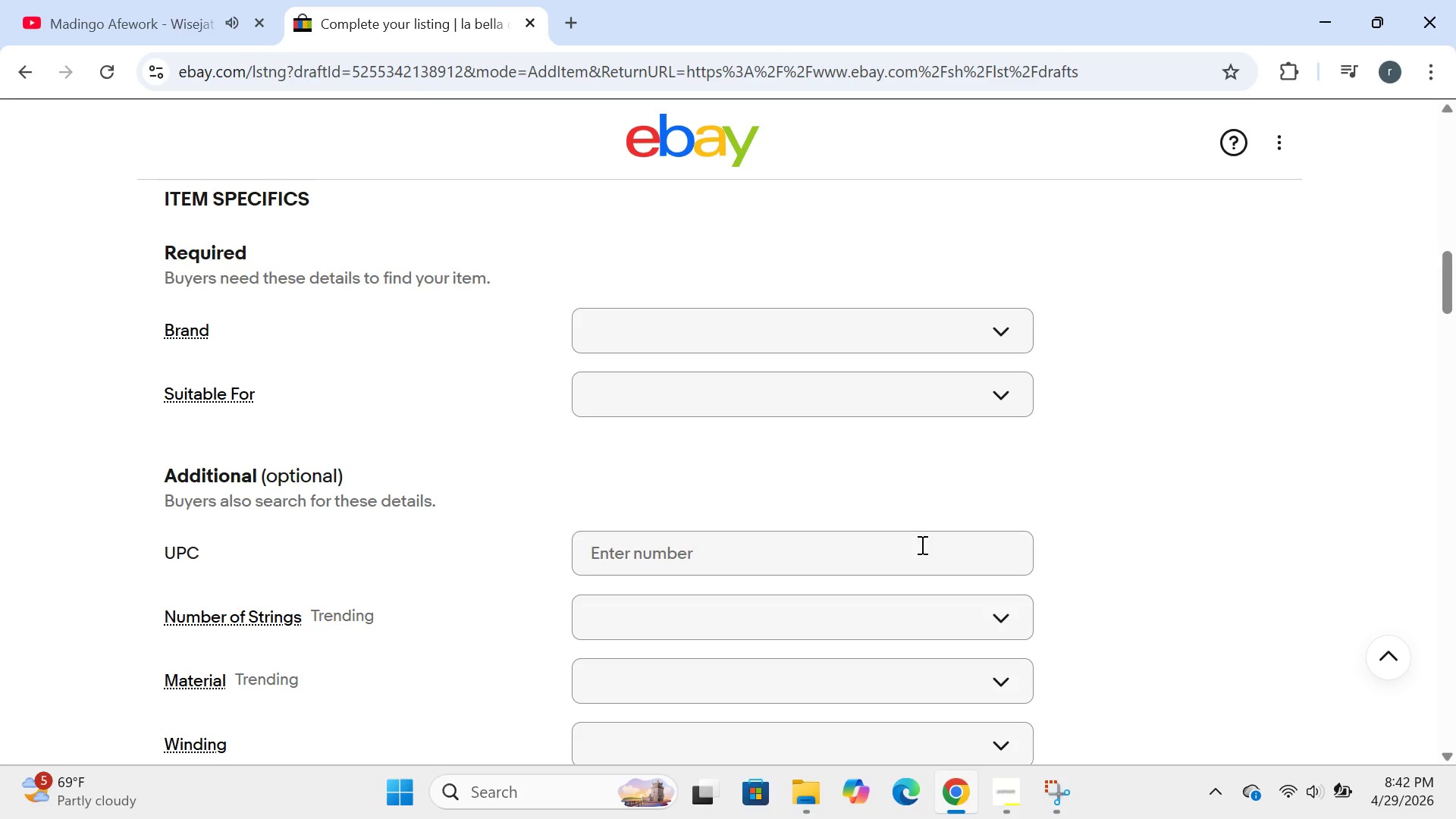 
left_click([829, 353])
 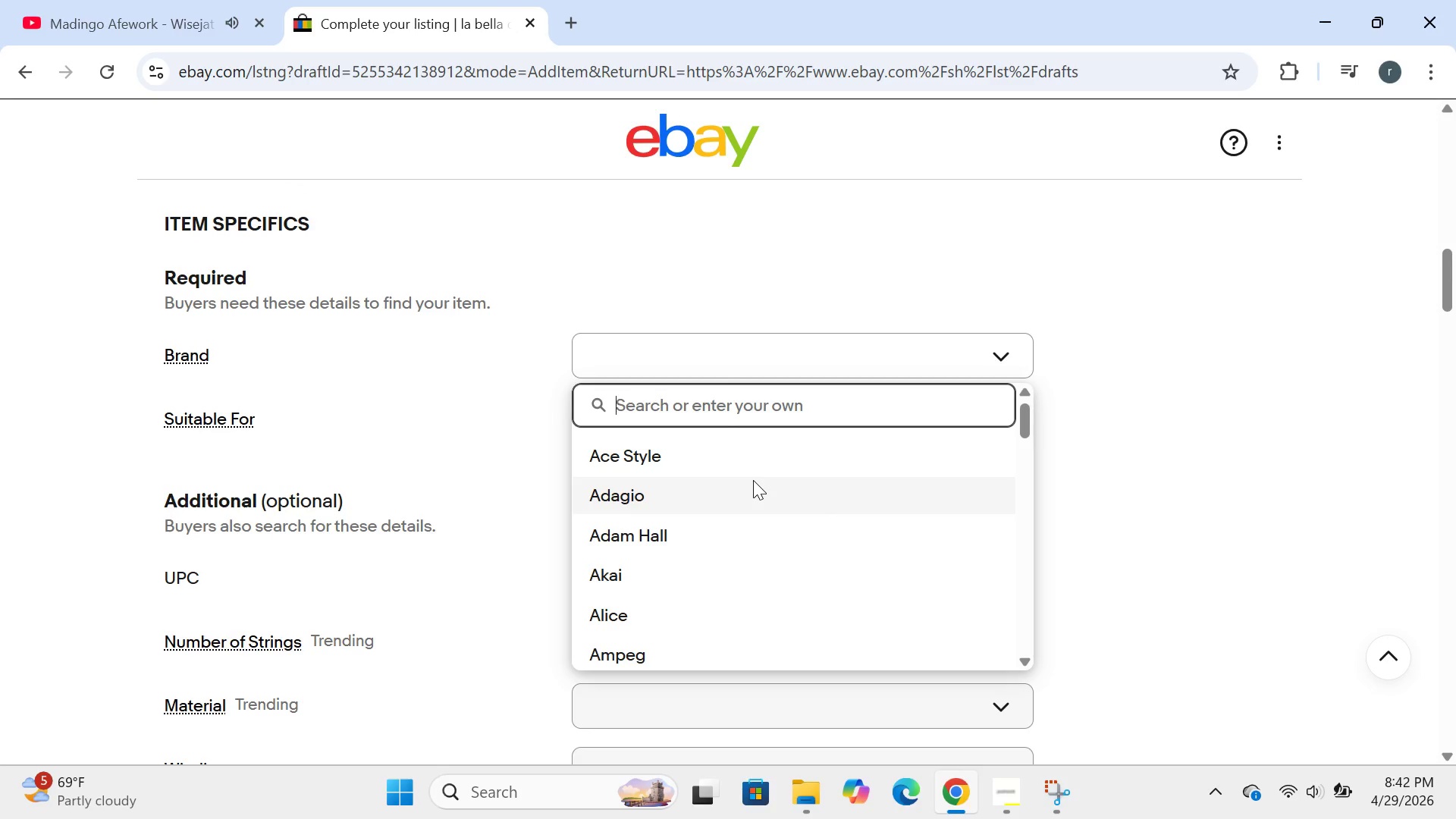 
type(l)
key(Backspace)
type(LA)
key(Backspace)
type(a bella)
 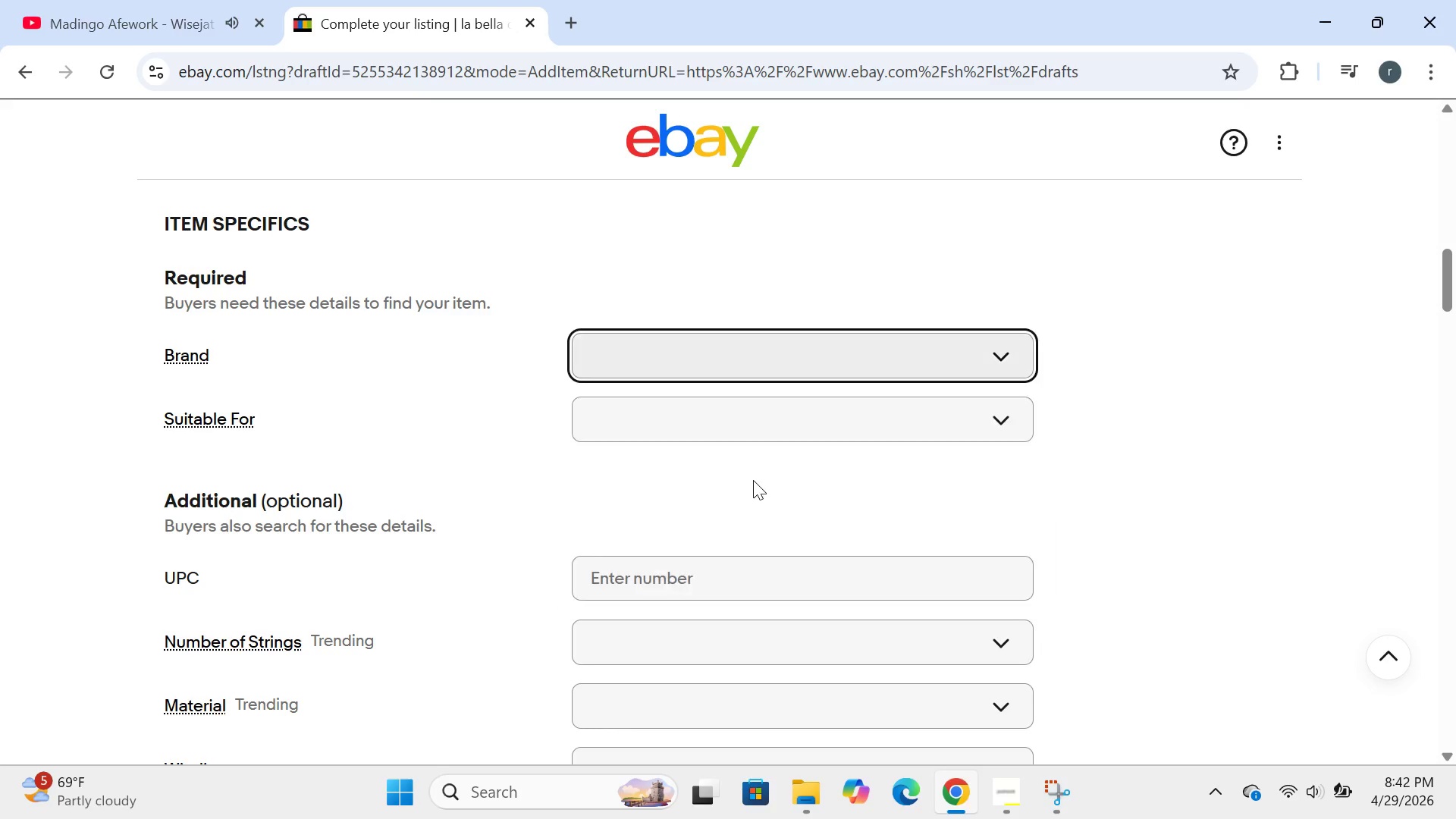 
key(Enter)
 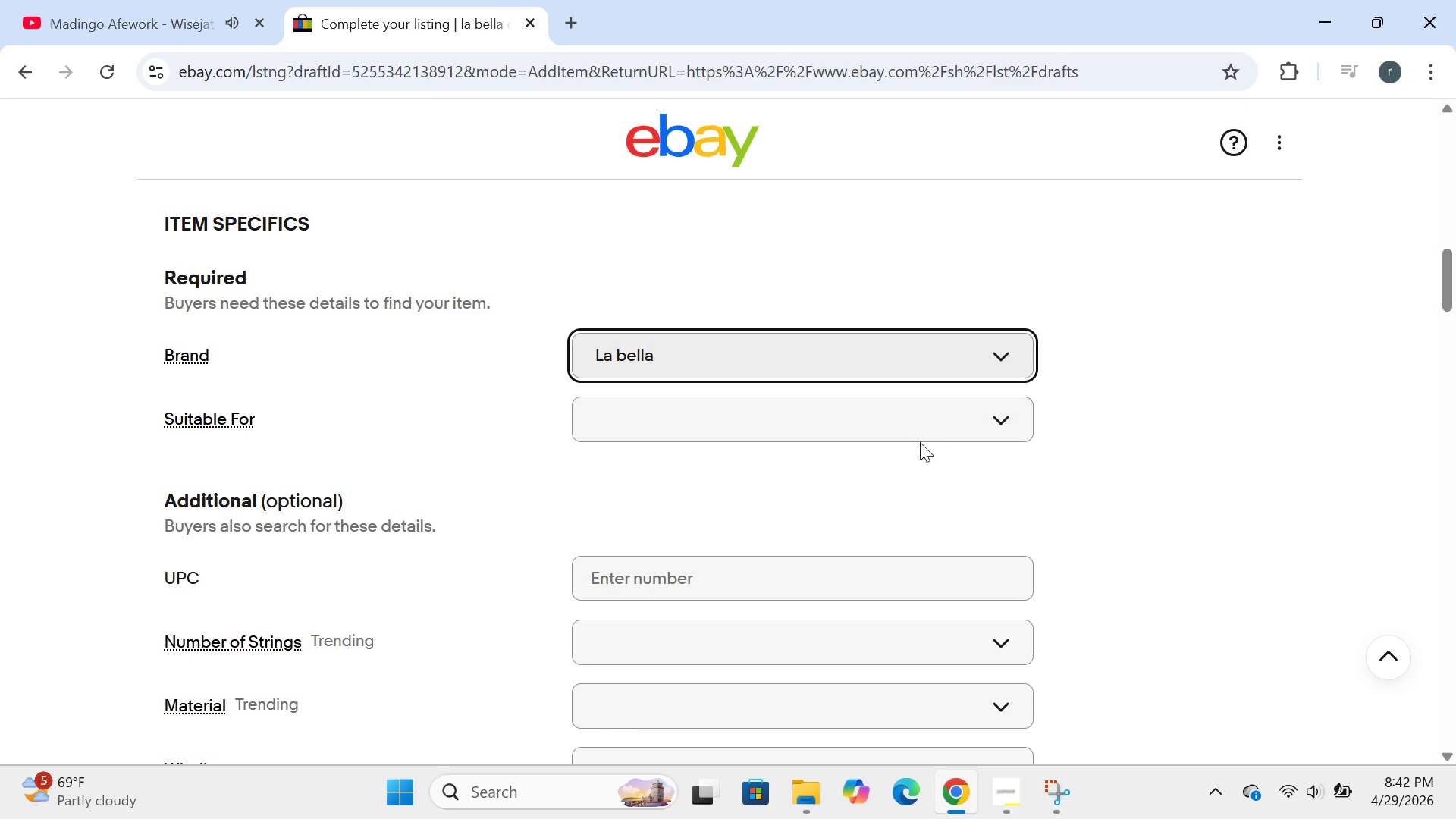 
wait(9.08)
 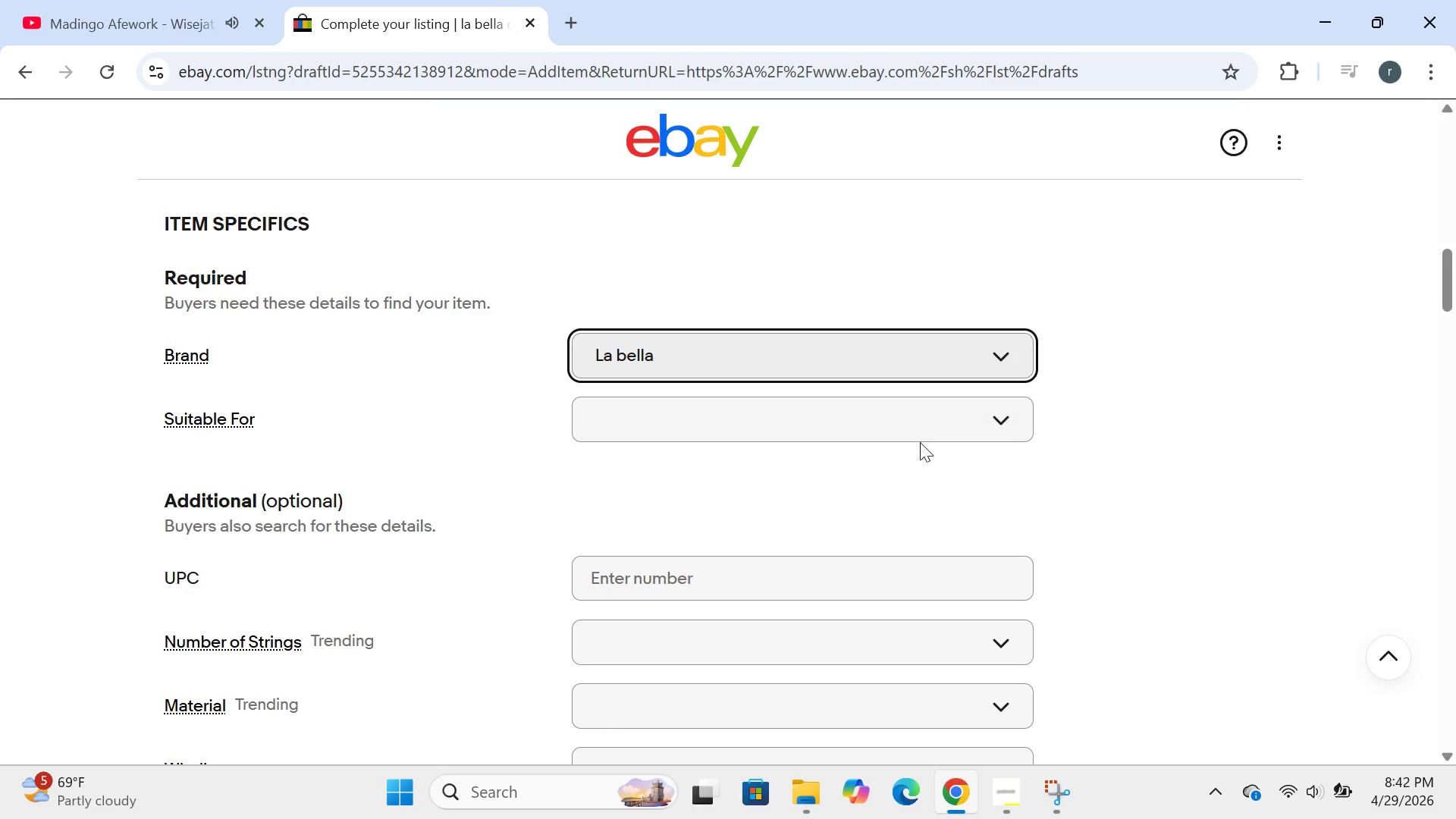 
left_click([869, 576])
 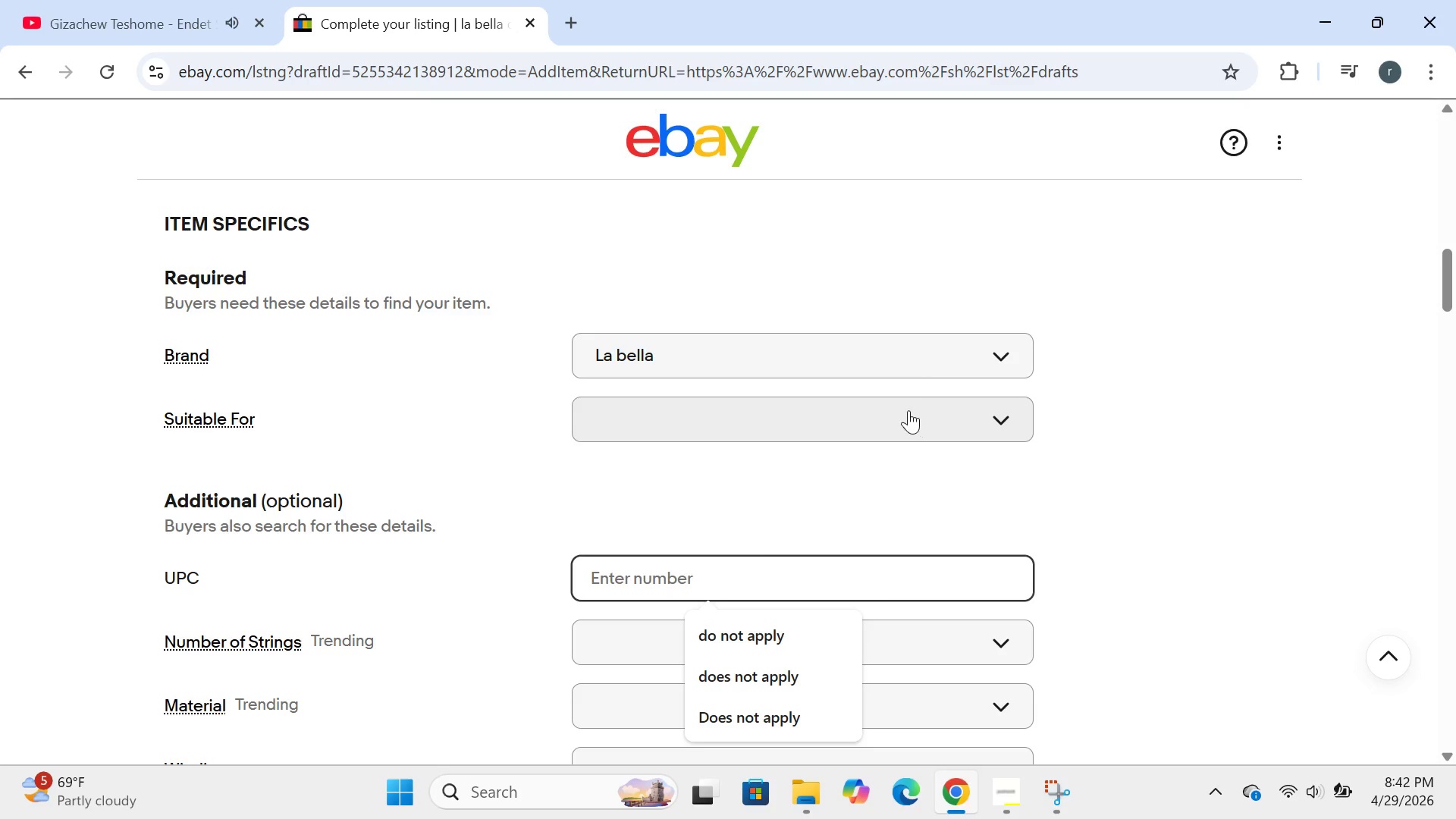 
left_click([908, 410])
 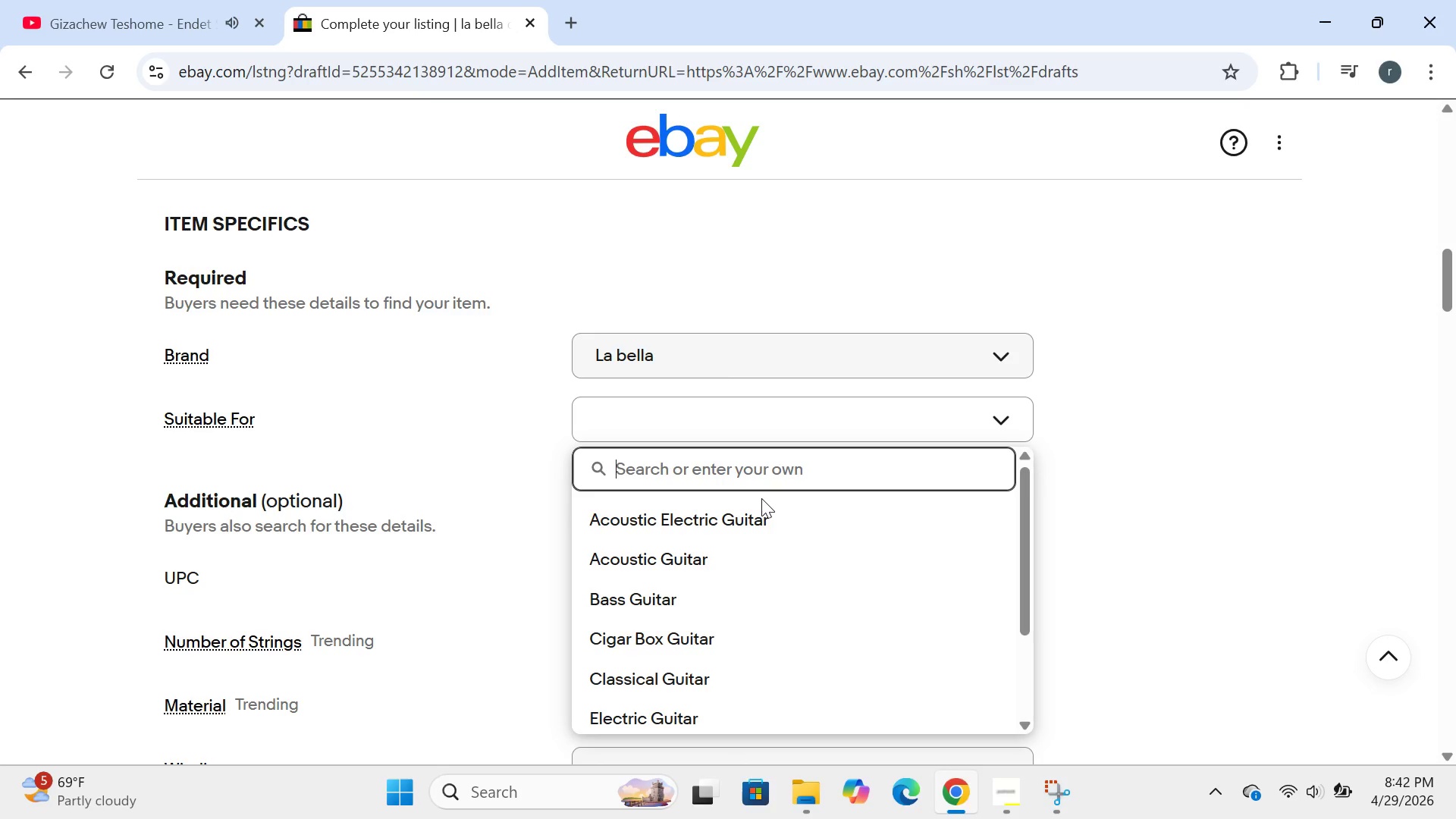 
type(bass guitar)
 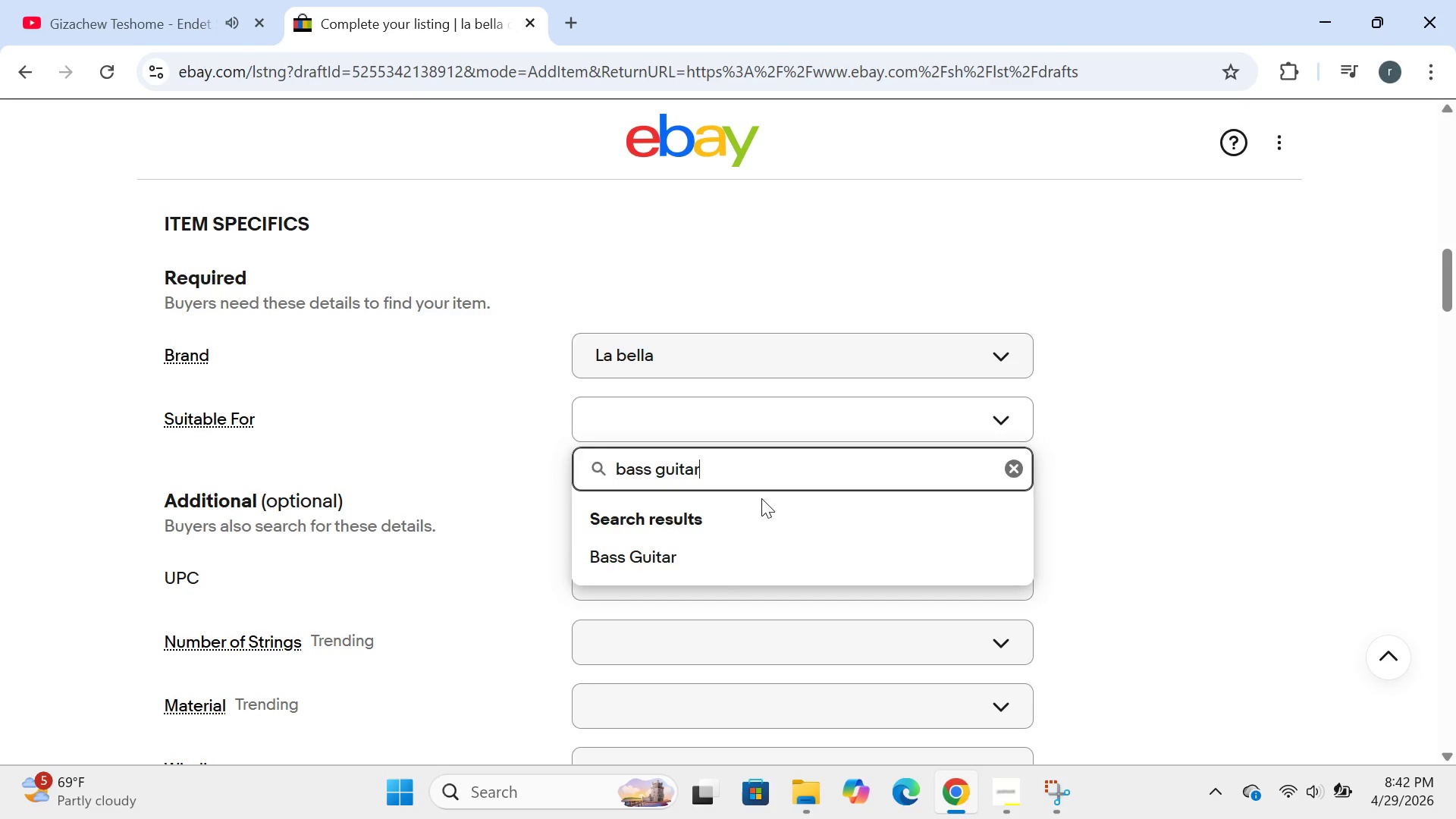 
key(Enter)
 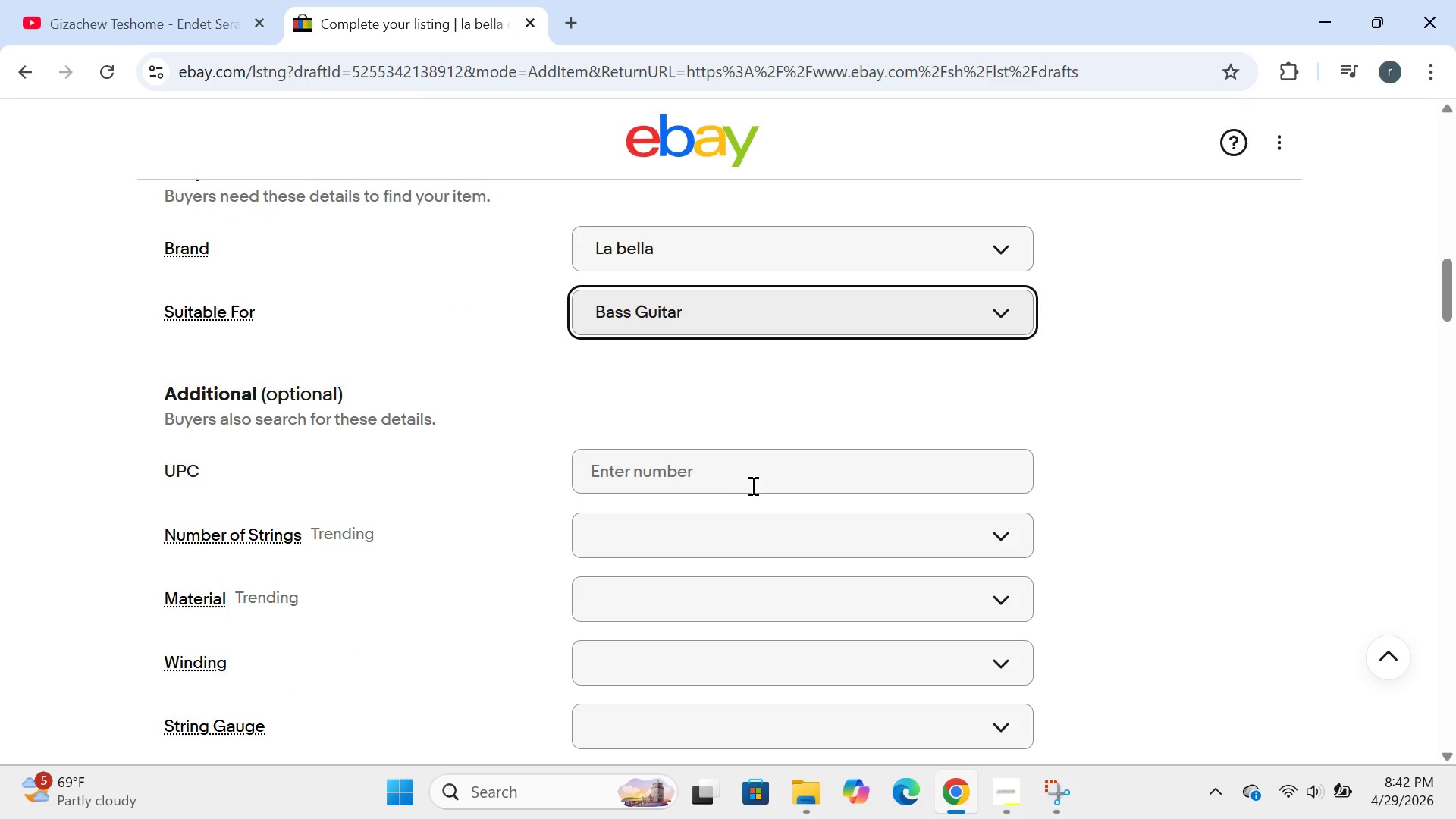 
left_click([739, 481])
 